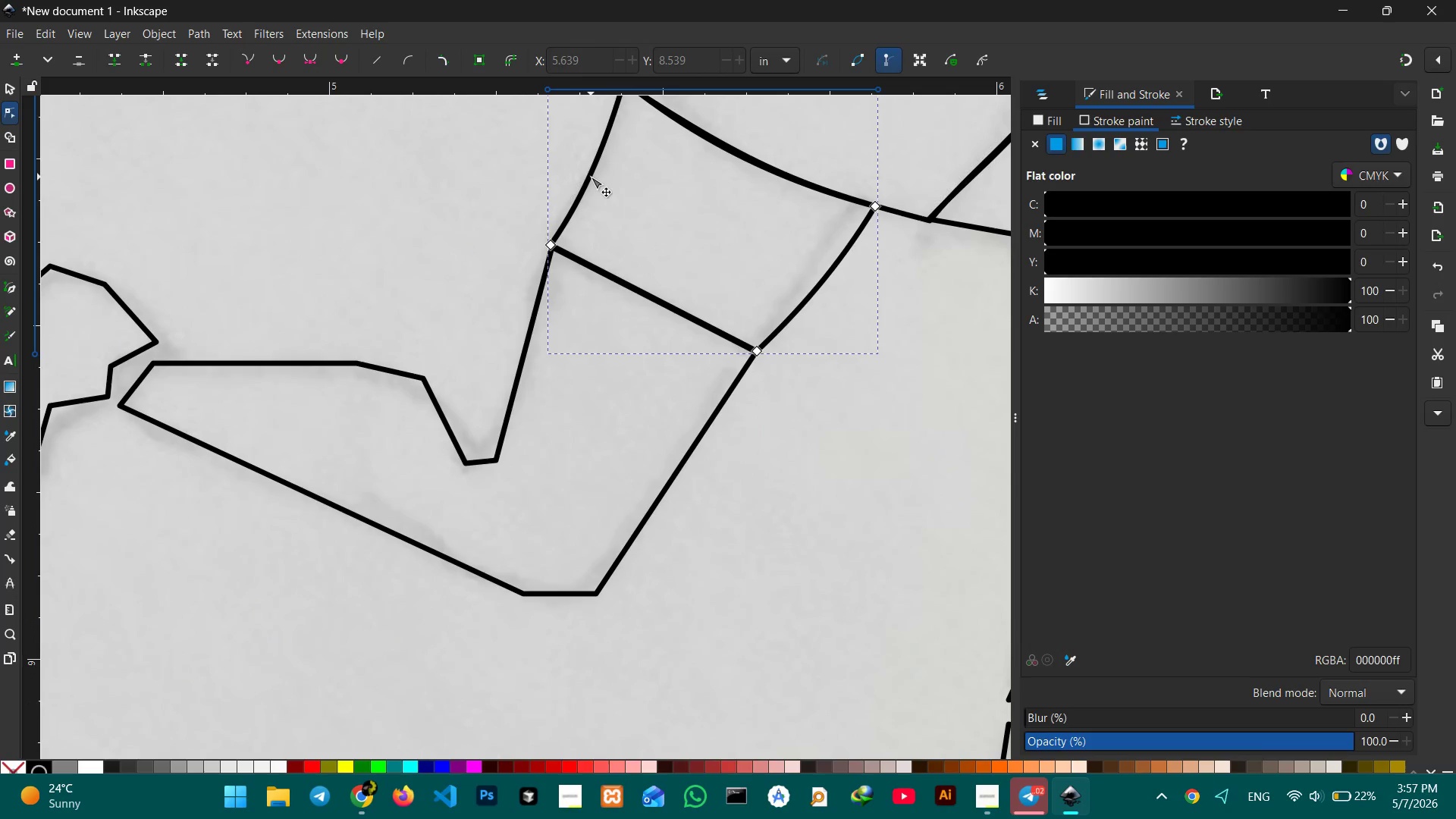 
left_click_drag(start_coordinate=[591, 177], to_coordinate=[585, 171])
 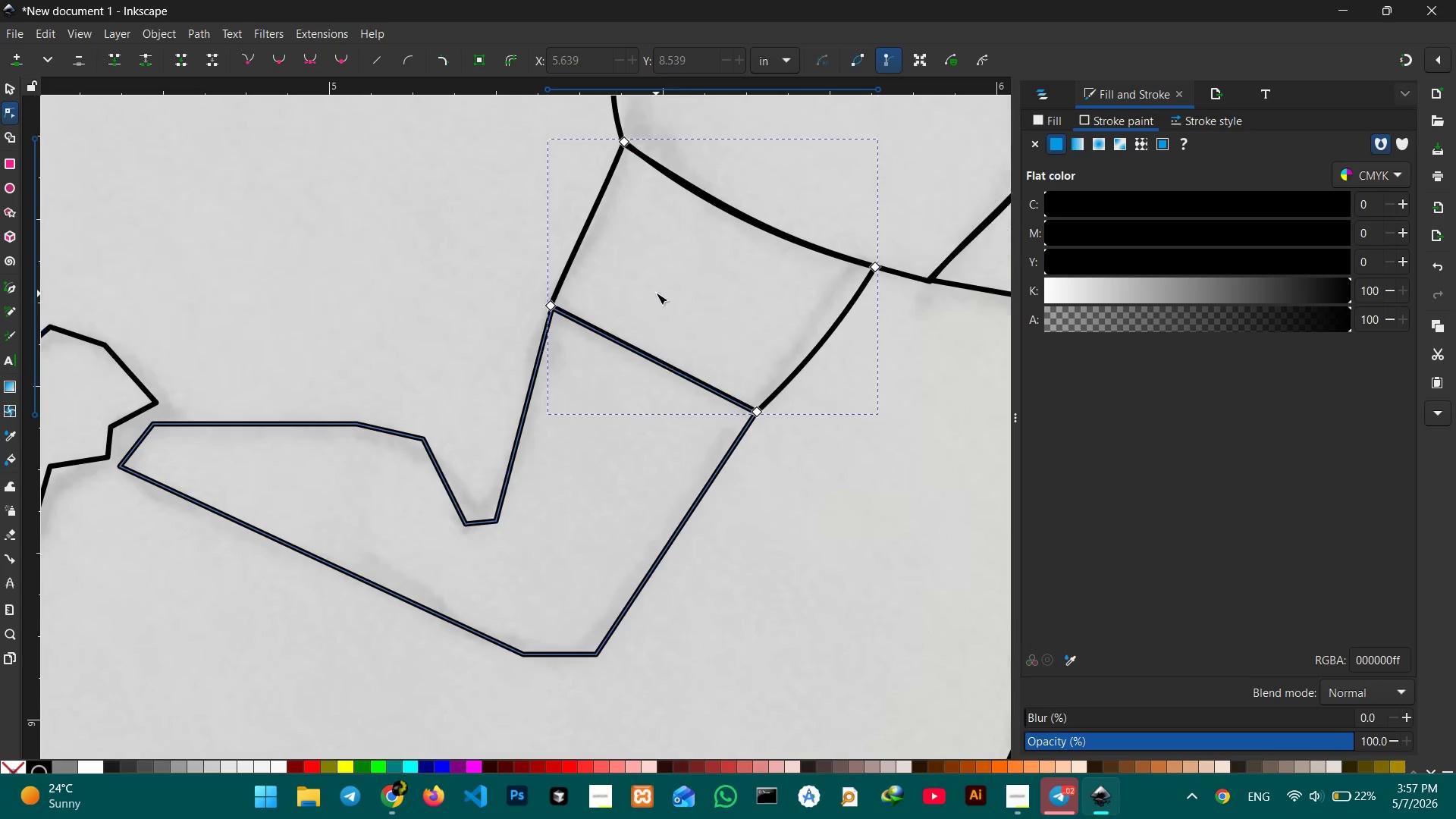 
scroll: coordinate [656, 293], scroll_direction: none, amount: 0.0
 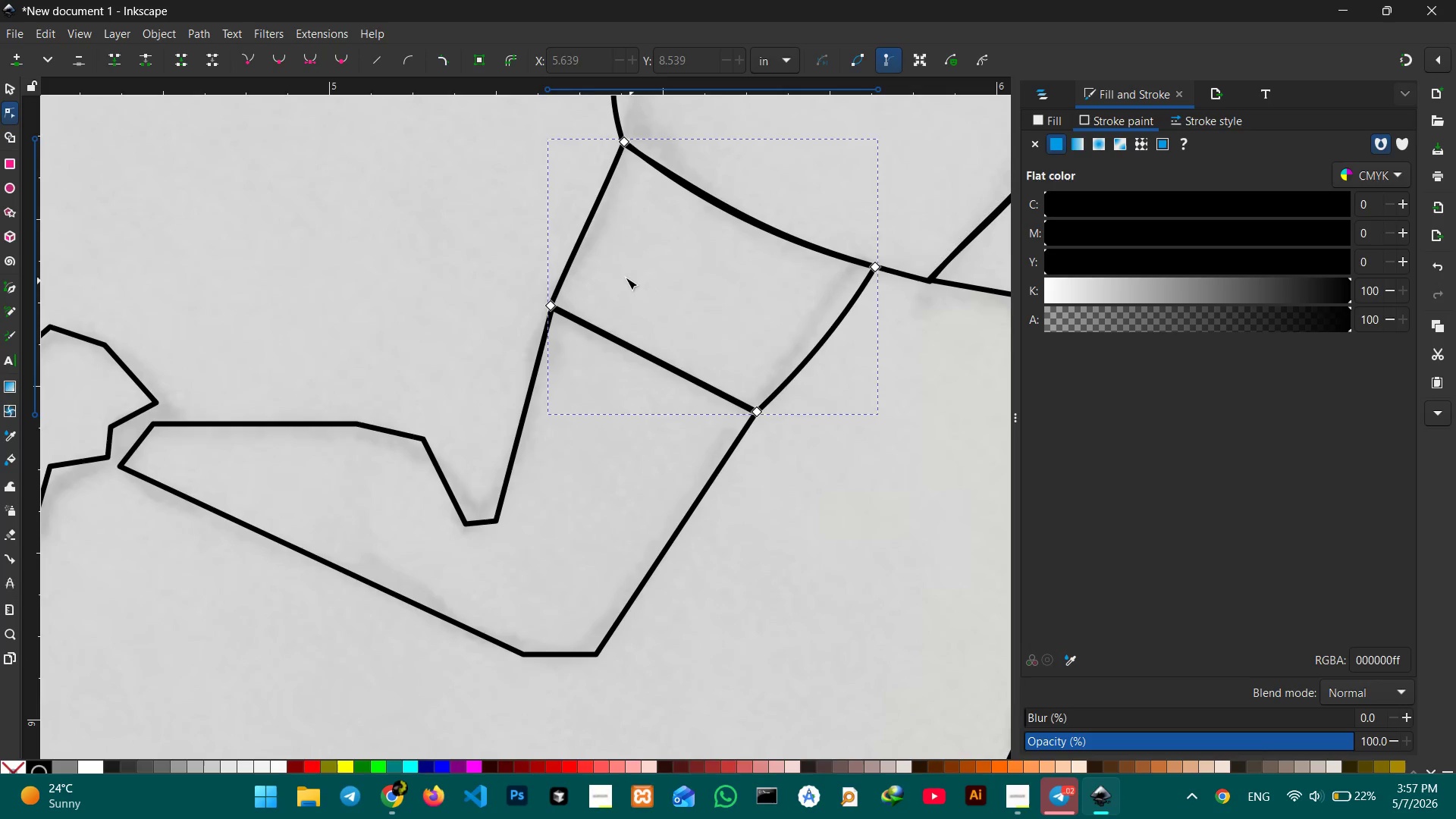 
scroll: coordinate [620, 275], scroll_direction: down, amount: 1.0
 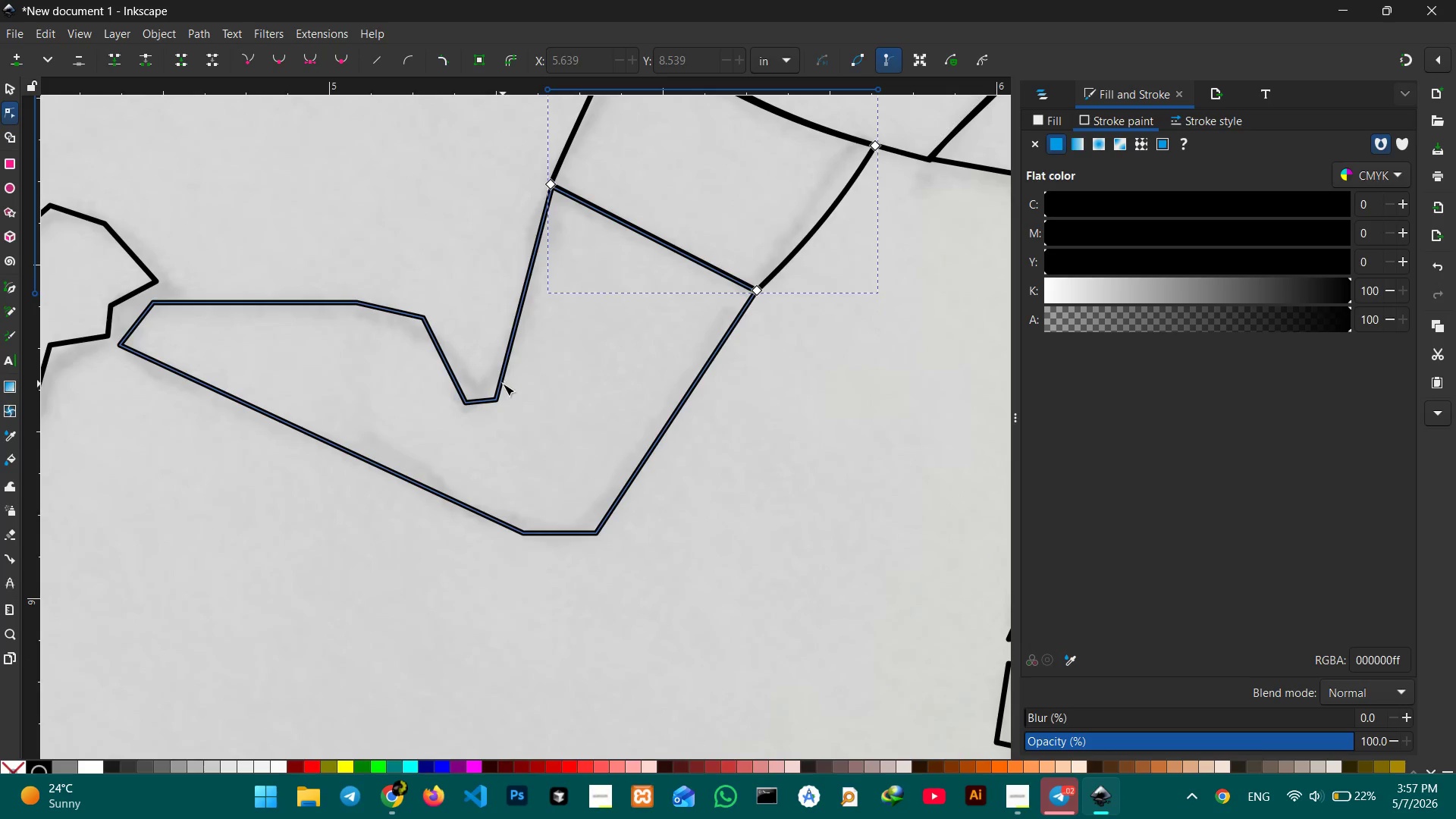 
left_click([503, 384])
 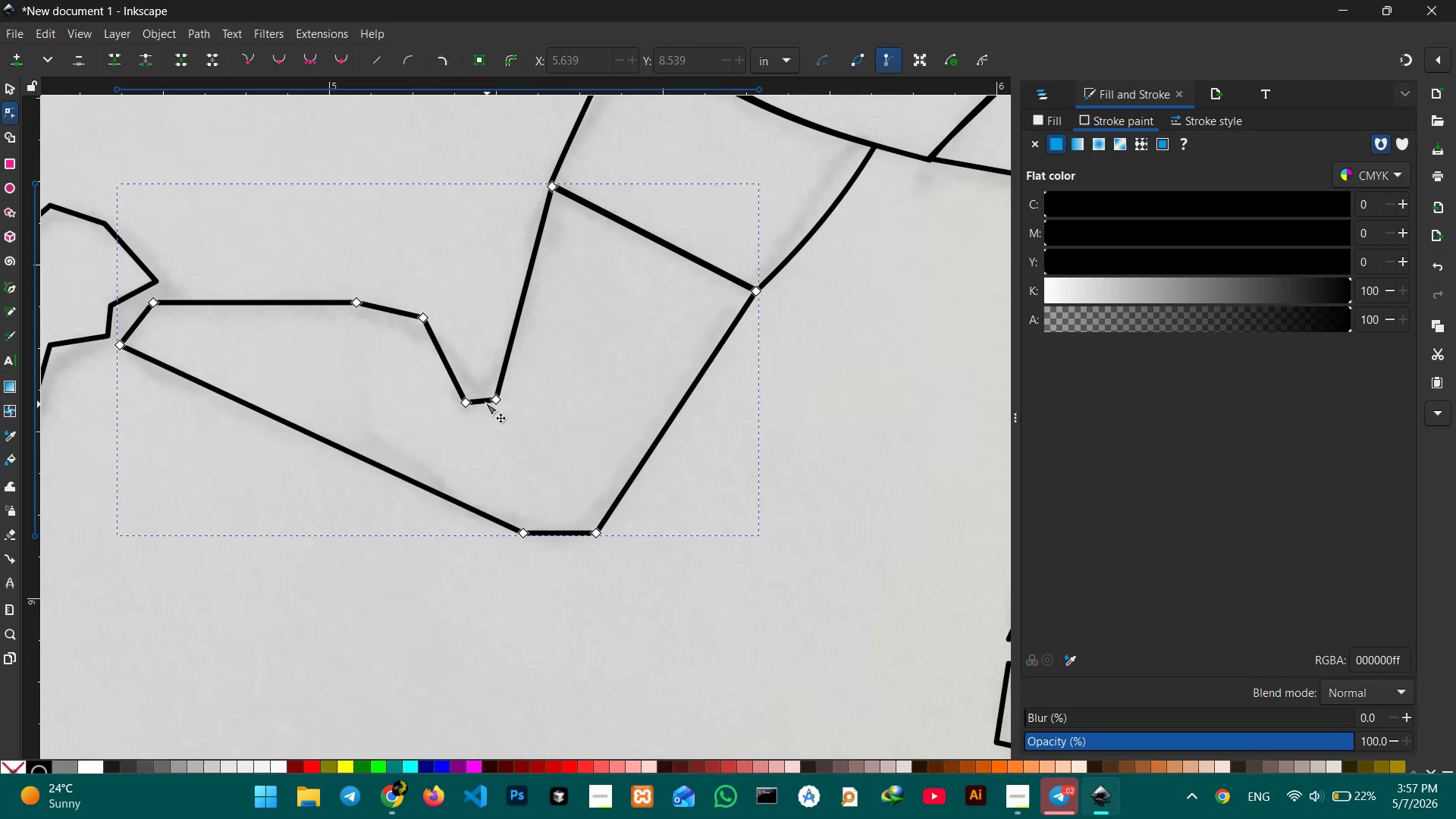 
left_click_drag(start_coordinate=[479, 399], to_coordinate=[482, 410])
 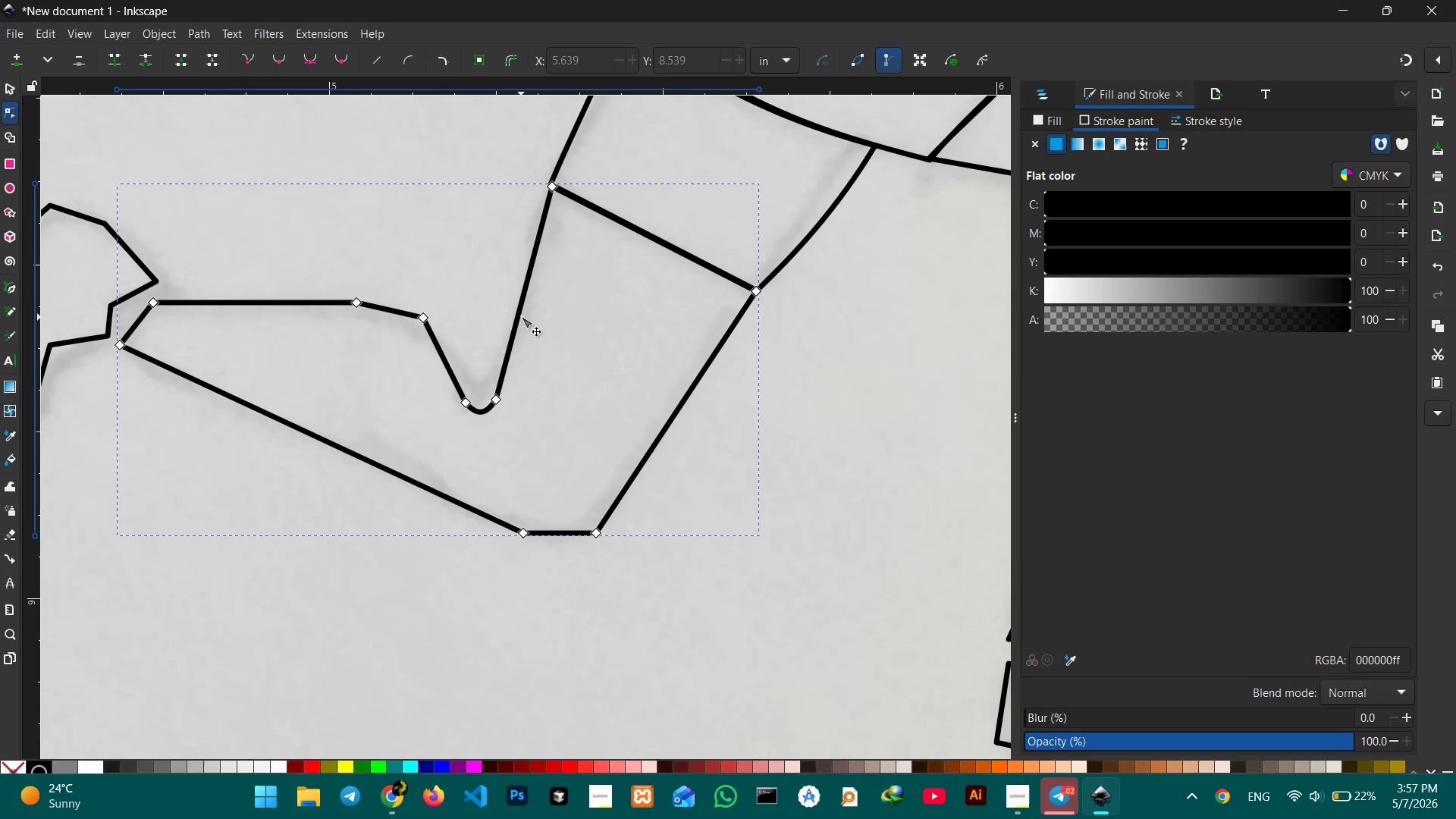 
left_click_drag(start_coordinate=[519, 315], to_coordinate=[505, 341])
 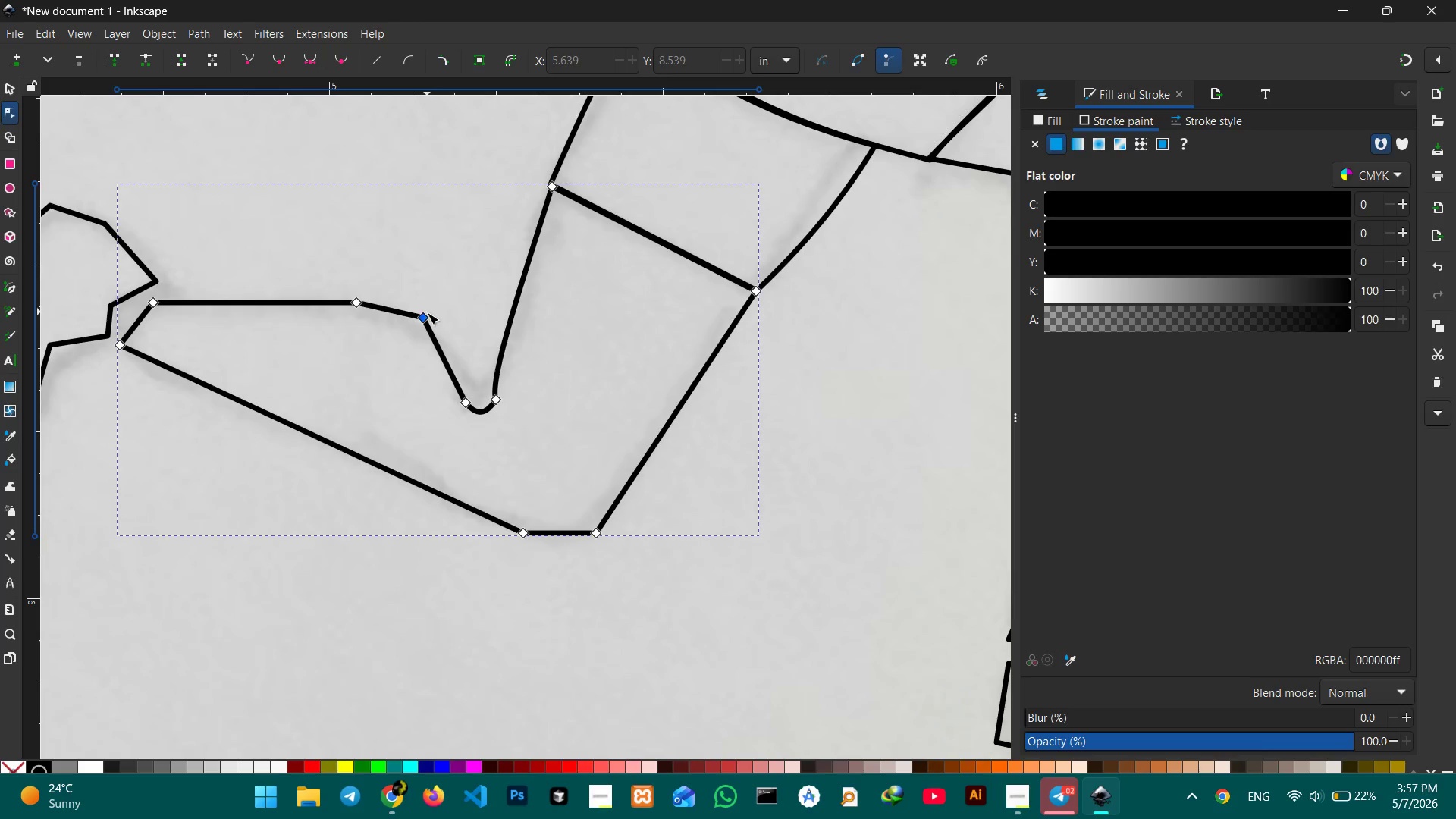 
left_click([425, 315])
 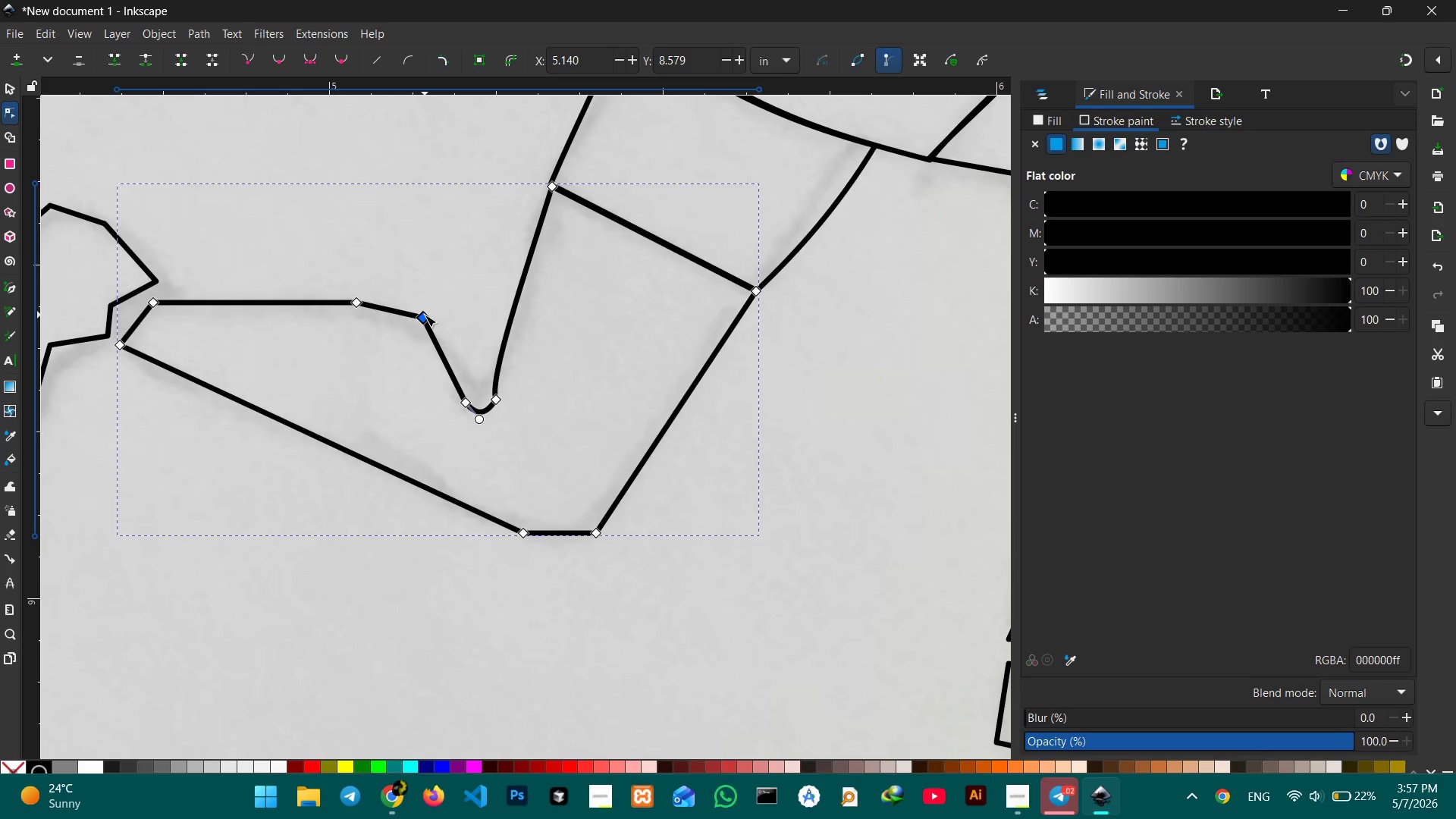 
key(Backspace)
 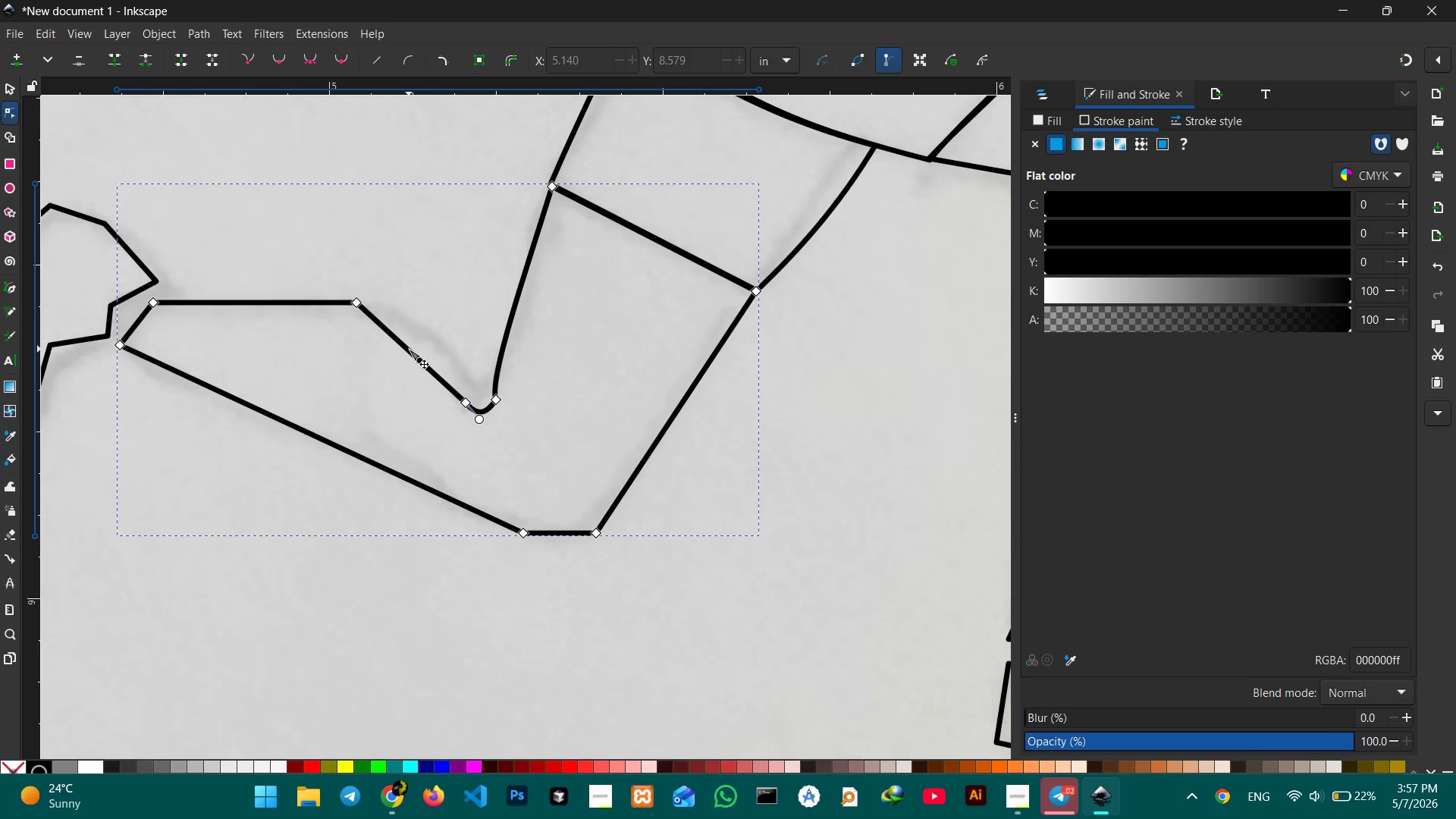 
left_click_drag(start_coordinate=[409, 349], to_coordinate=[432, 332])
 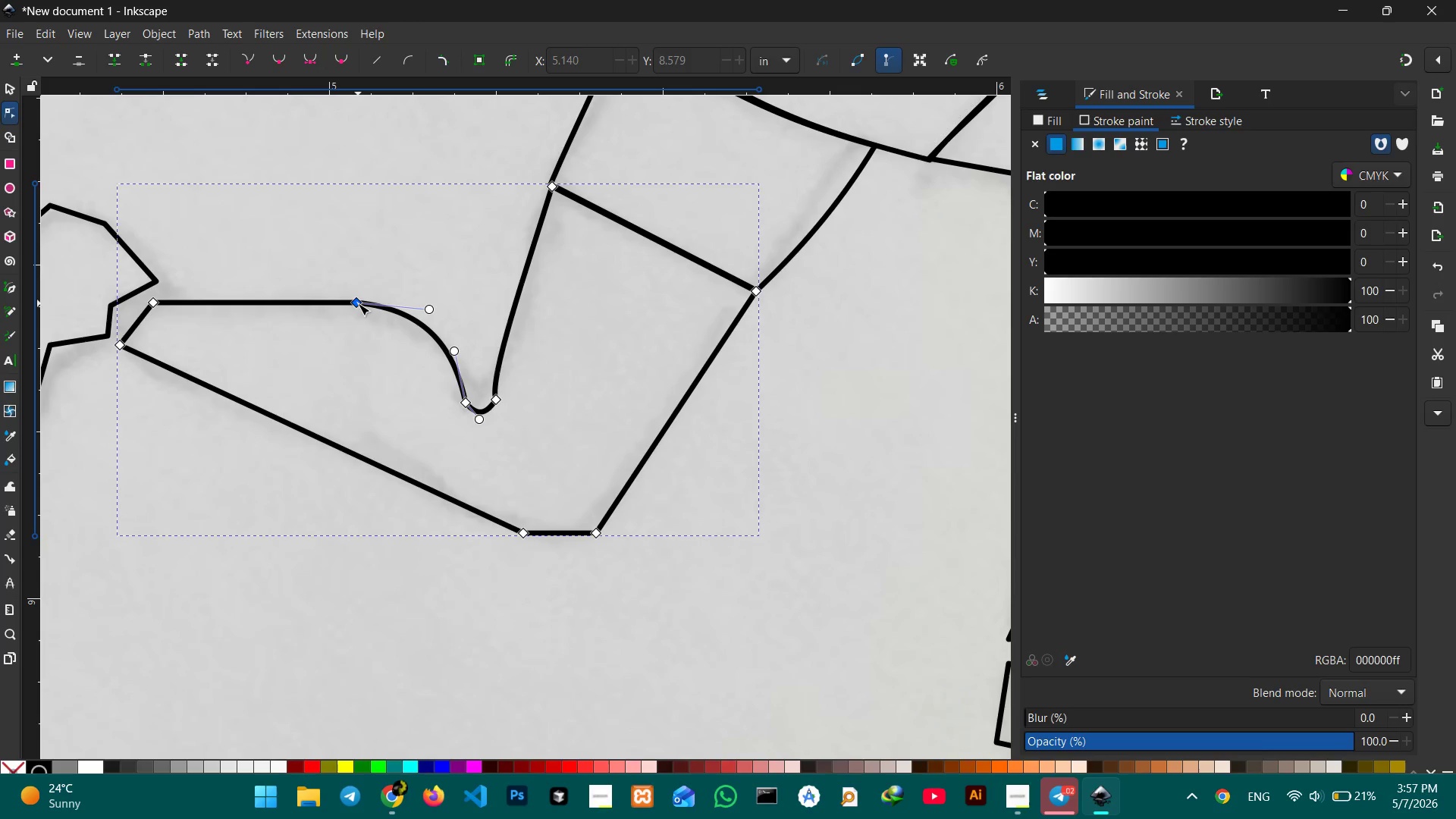 
left_click([358, 303])
 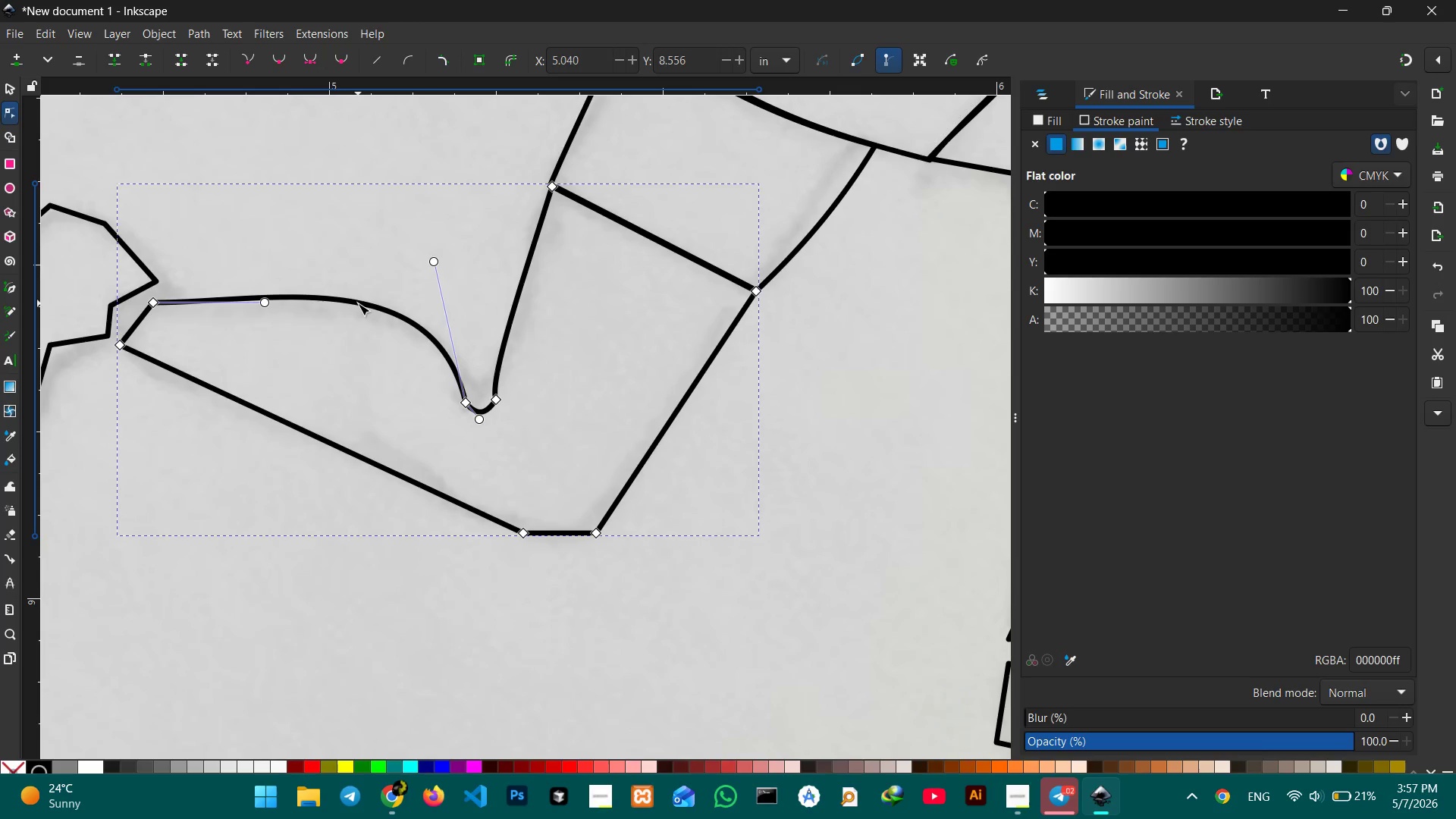 
key(Backspace)
 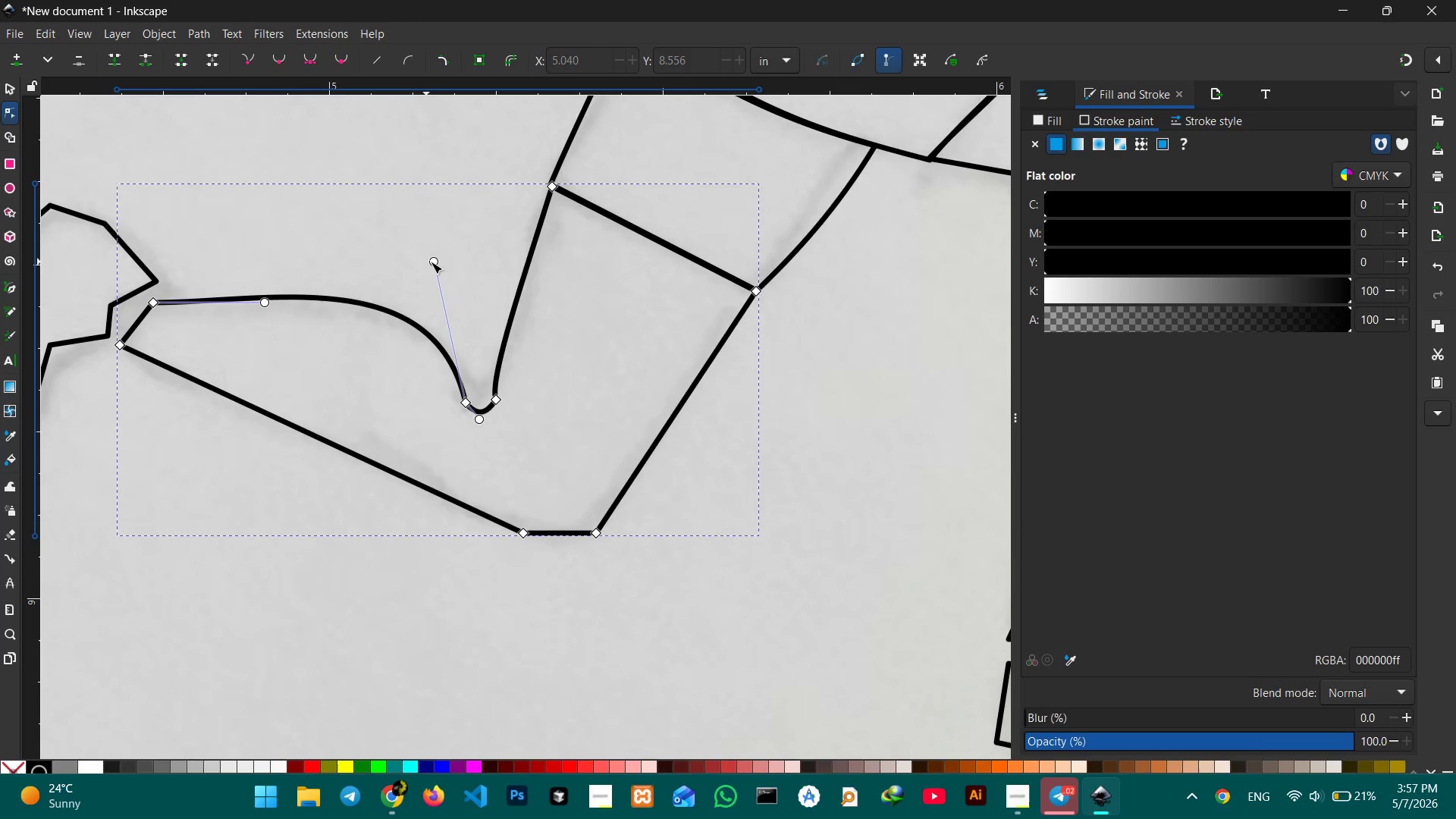 
left_click_drag(start_coordinate=[431, 261], to_coordinate=[419, 269])
 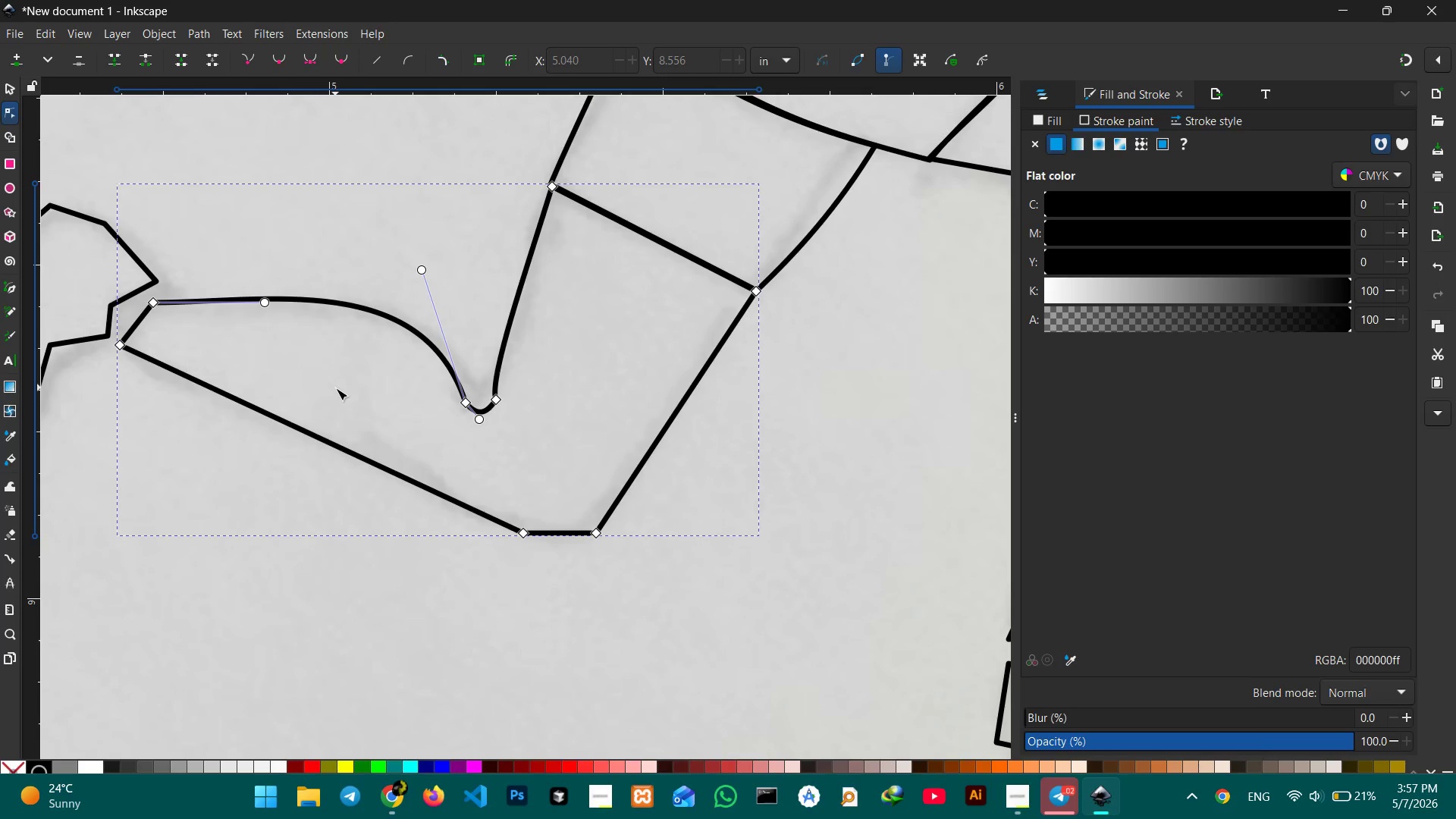 
scroll: coordinate [337, 391], scroll_direction: down, amount: 2.0
 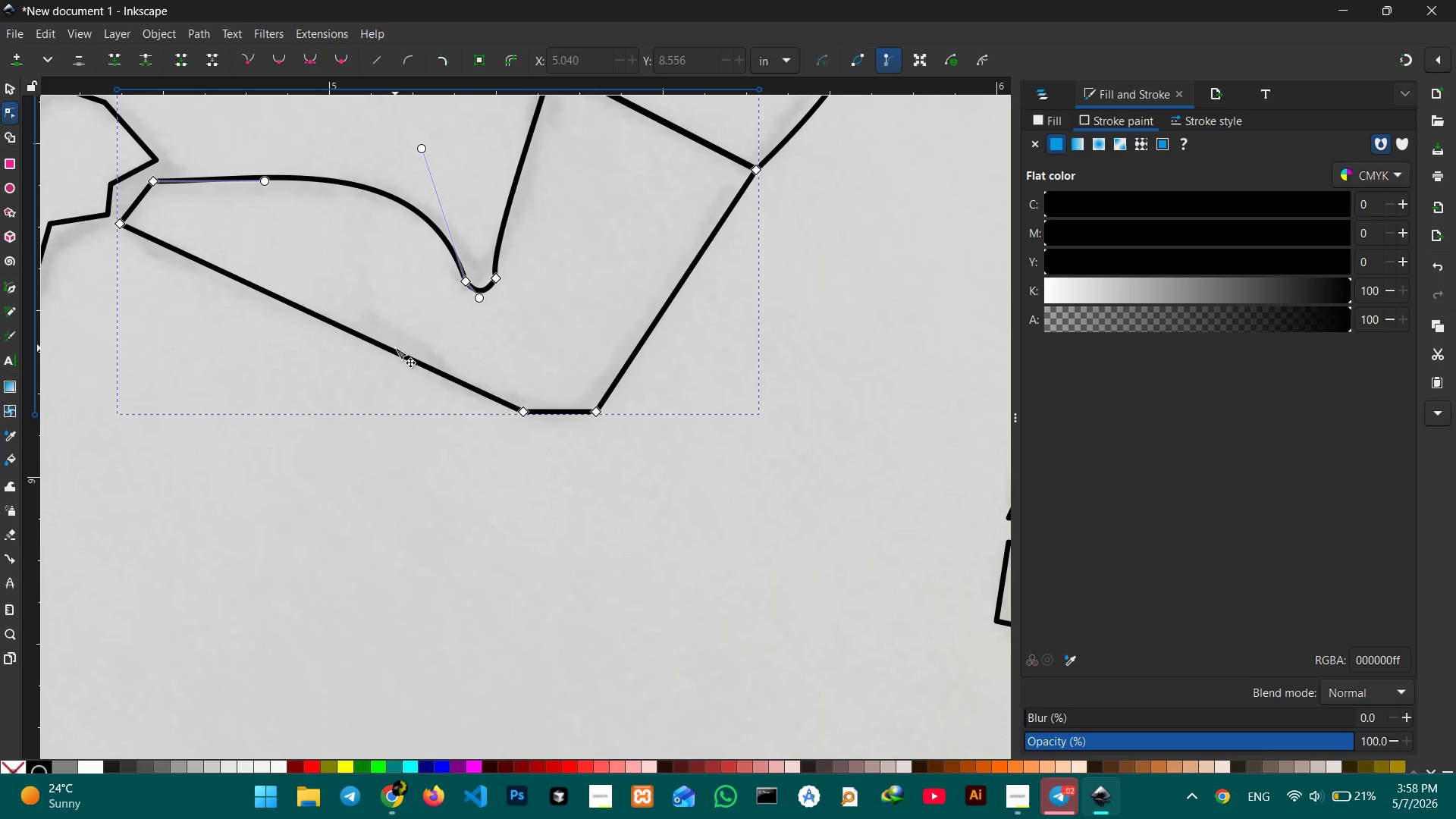 
left_click_drag(start_coordinate=[395, 347], to_coordinate=[379, 351])
 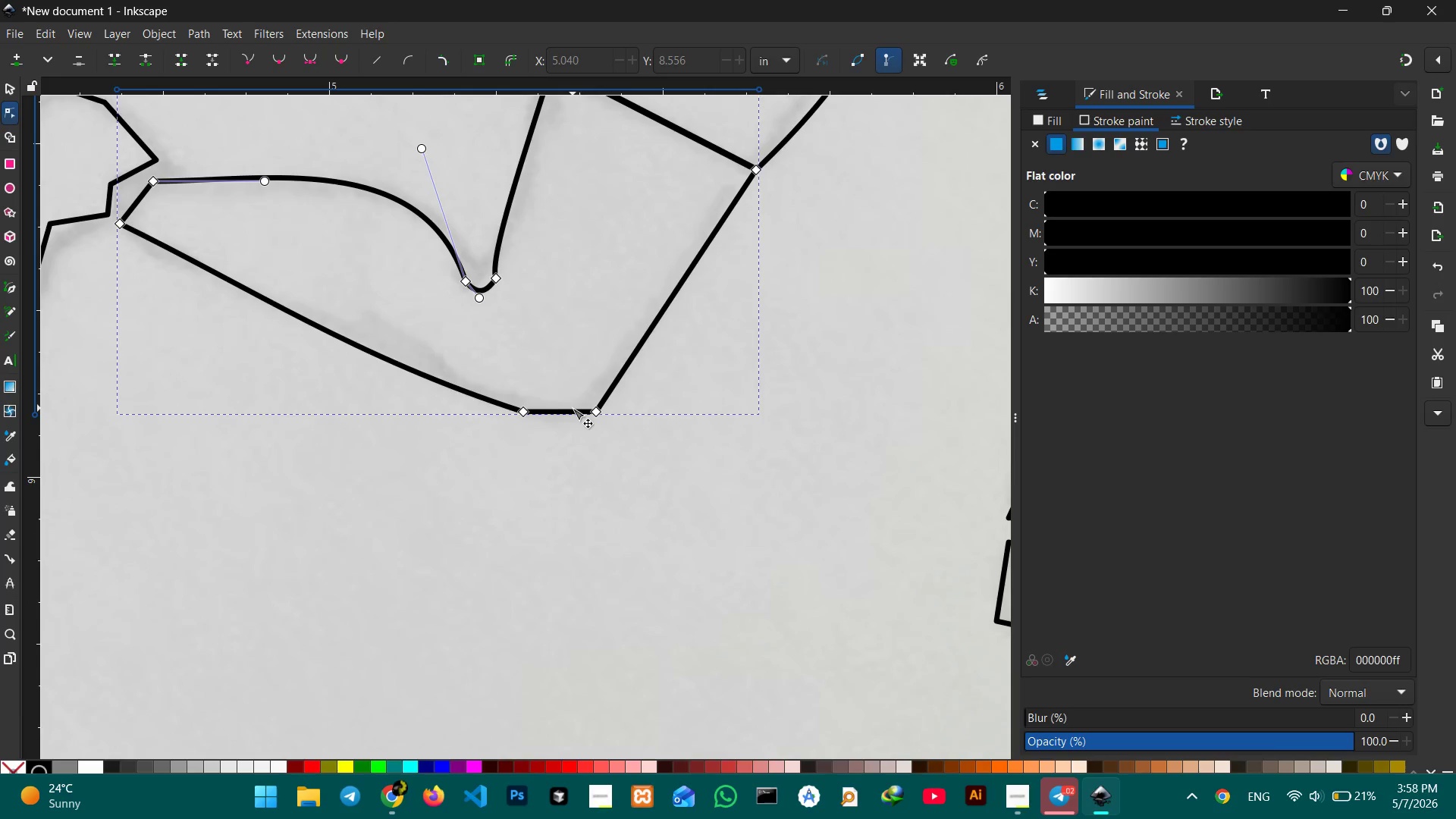 
left_click_drag(start_coordinate=[570, 408], to_coordinate=[567, 419])
 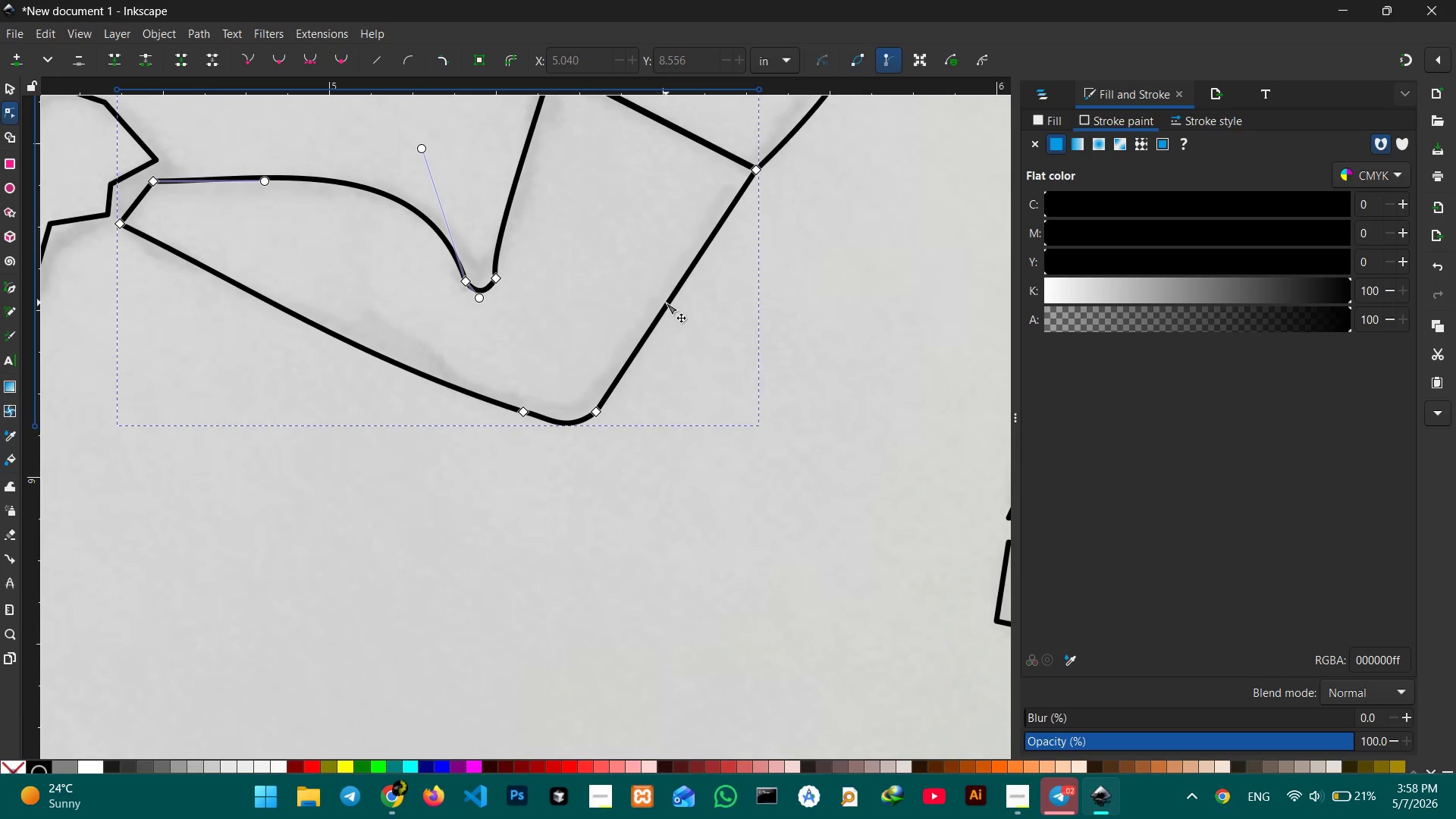 
left_click_drag(start_coordinate=[666, 303], to_coordinate=[677, 302])
 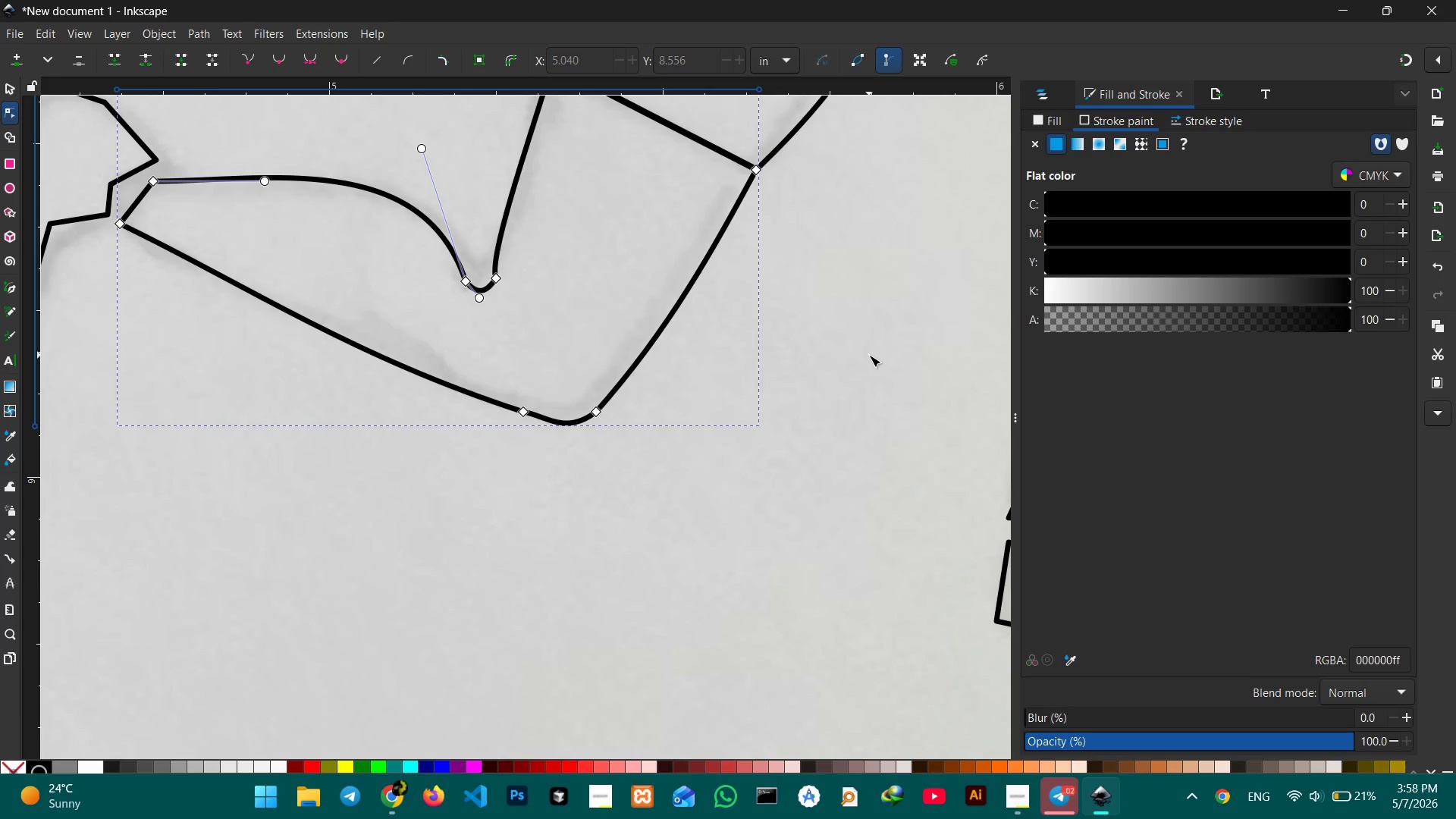 
hold_key(key=Space, duration=1.5)
 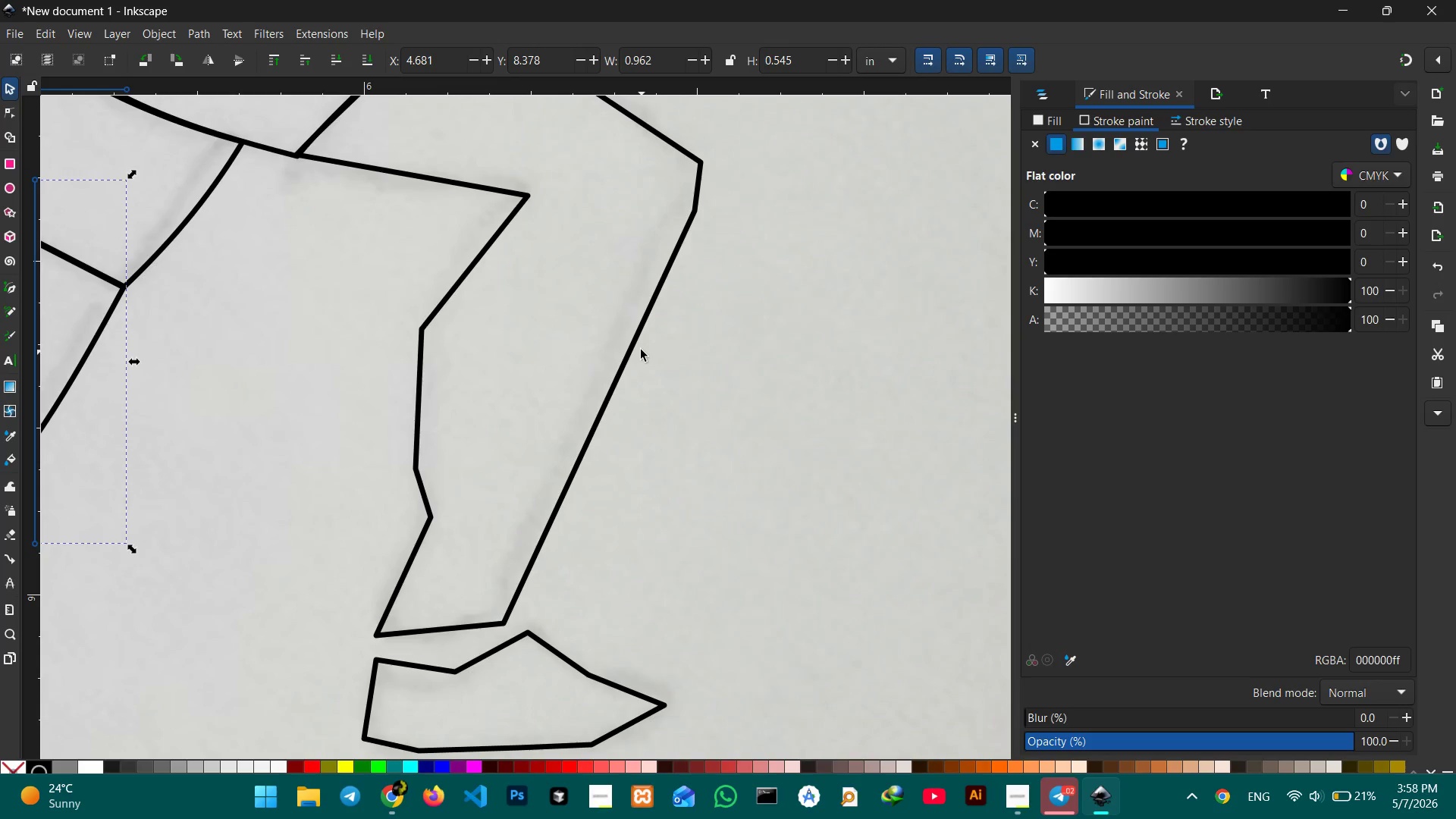 
left_click_drag(start_coordinate=[869, 355], to_coordinate=[237, 472])
 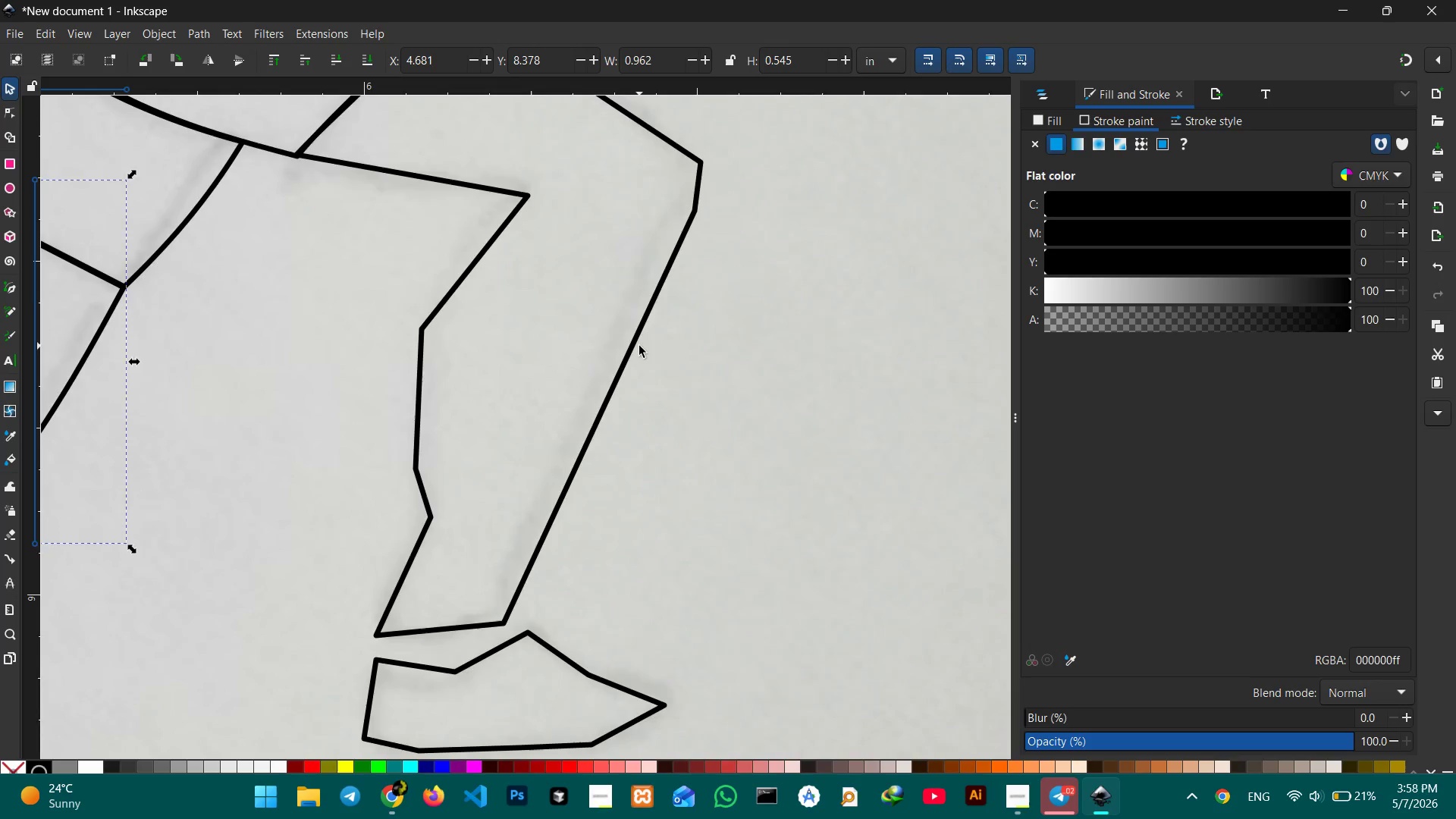 
key(Space)
 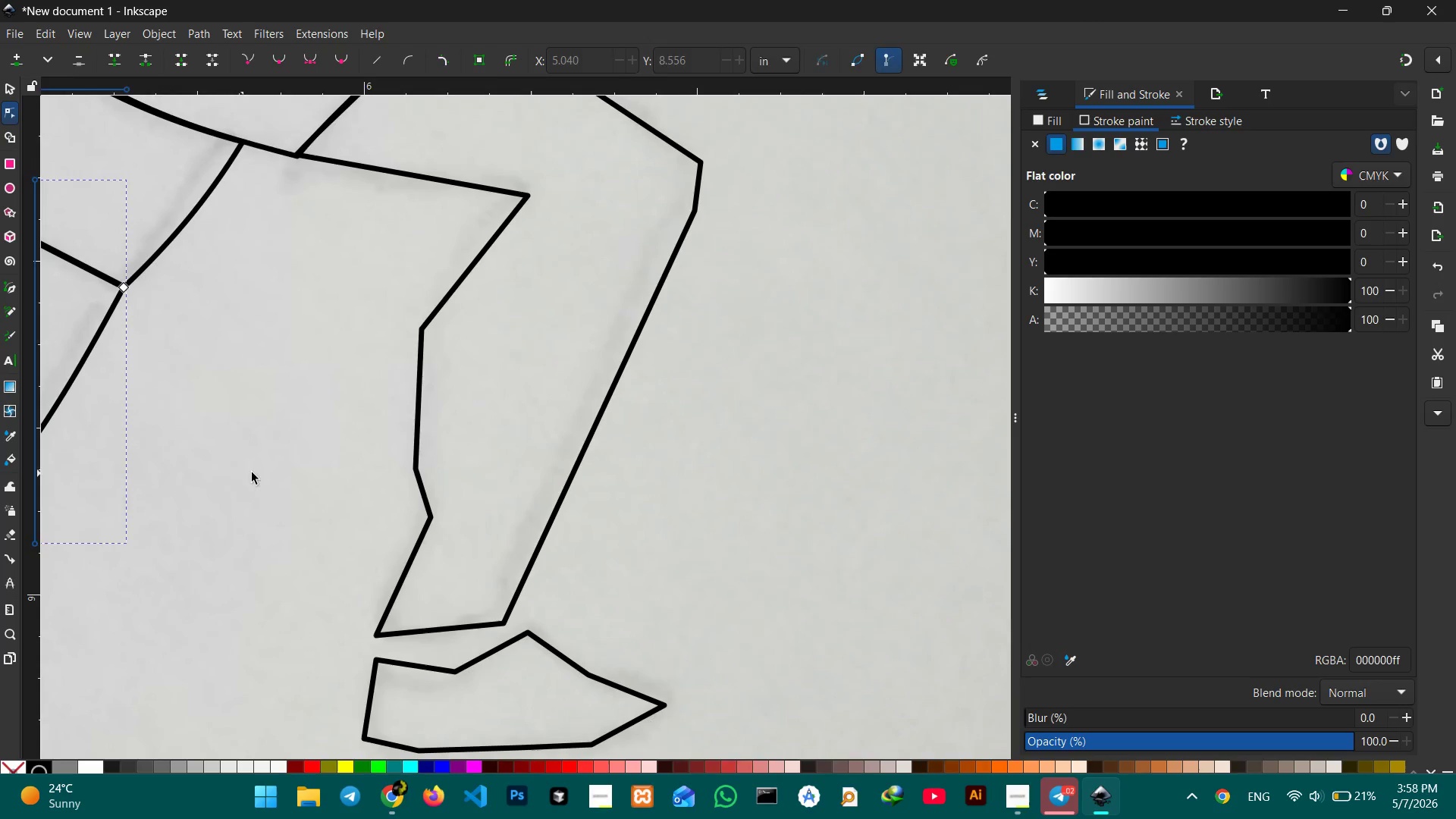 
key(Space)
 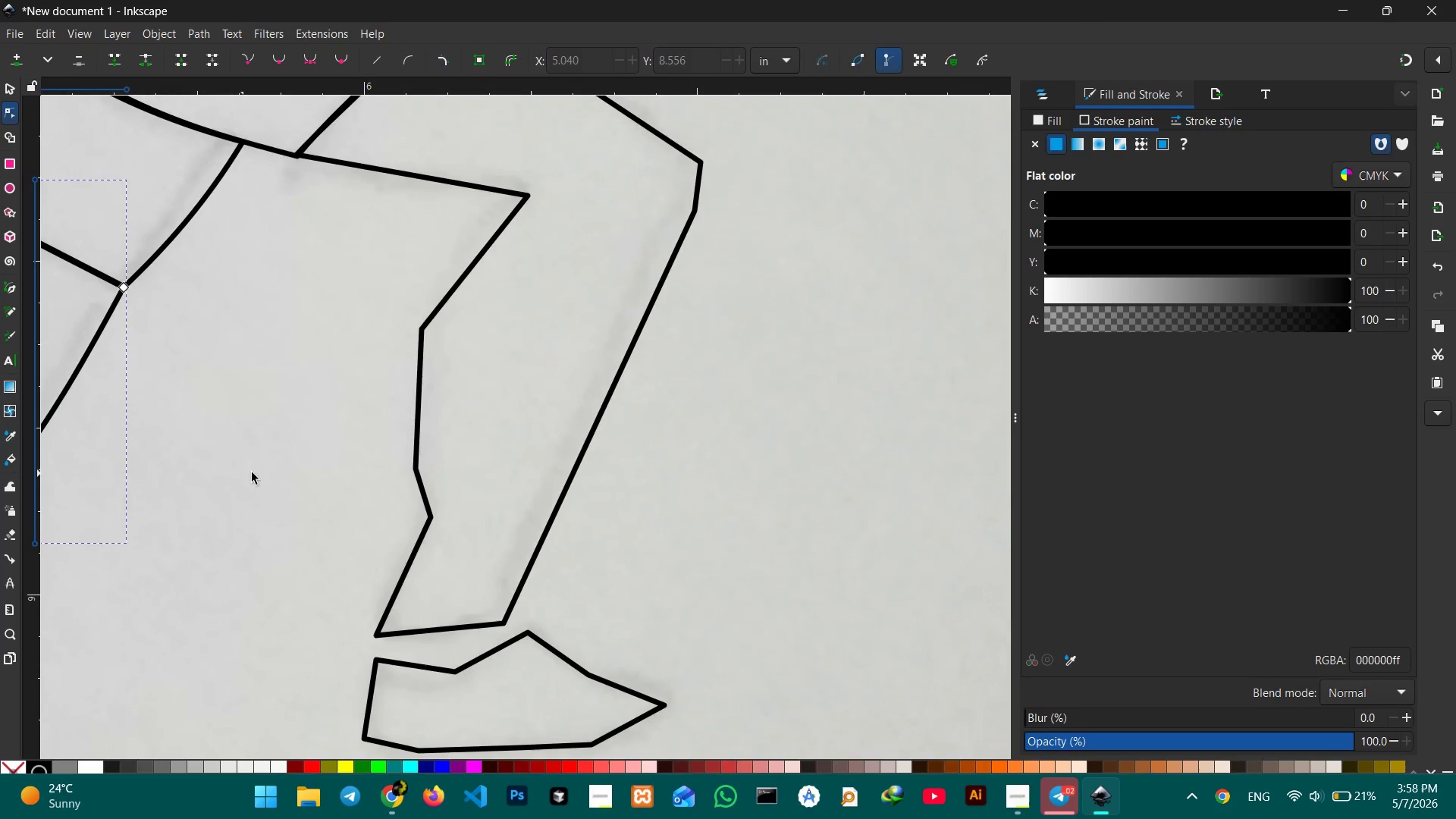 
key(Space)
 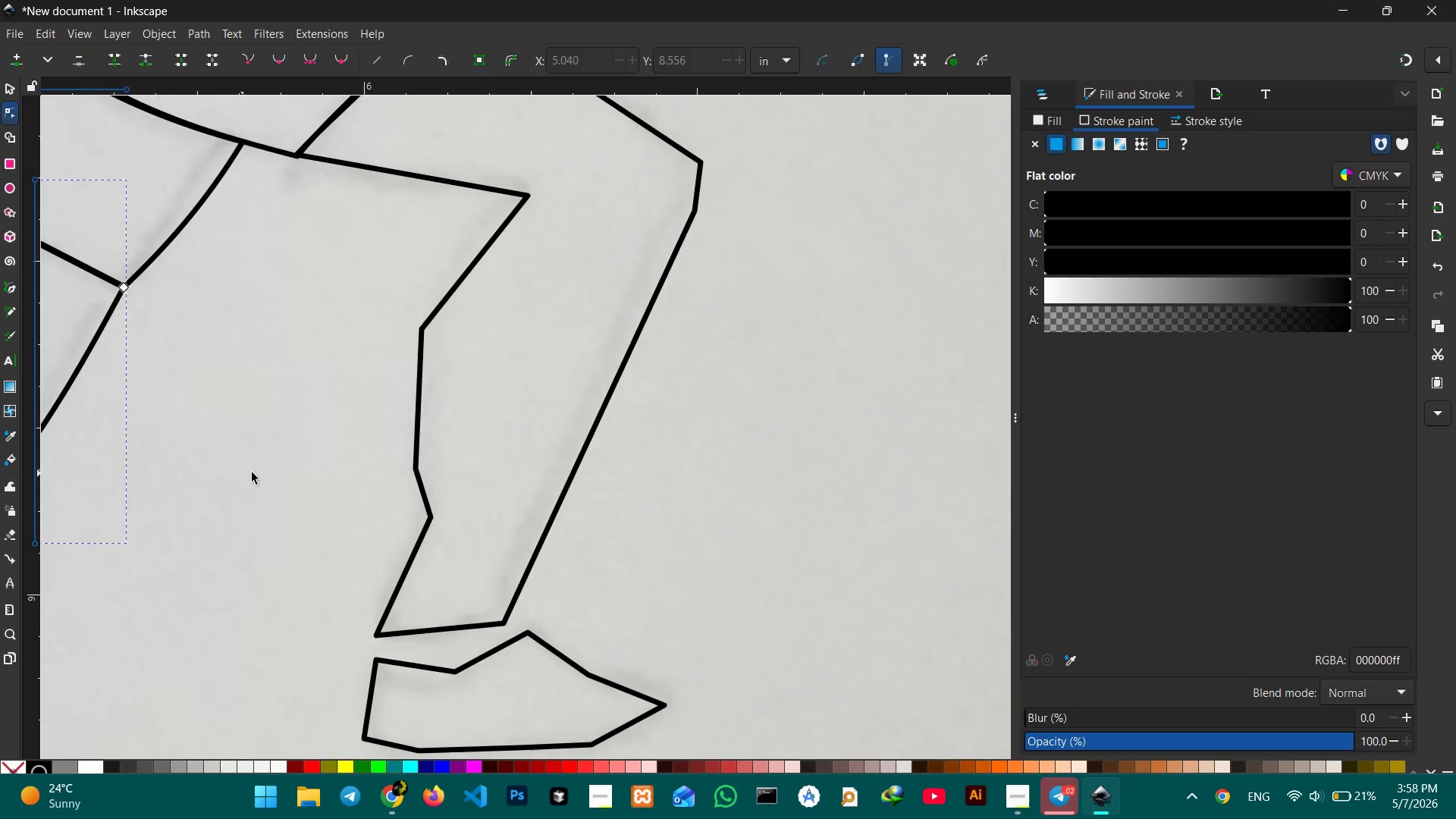 
key(Space)
 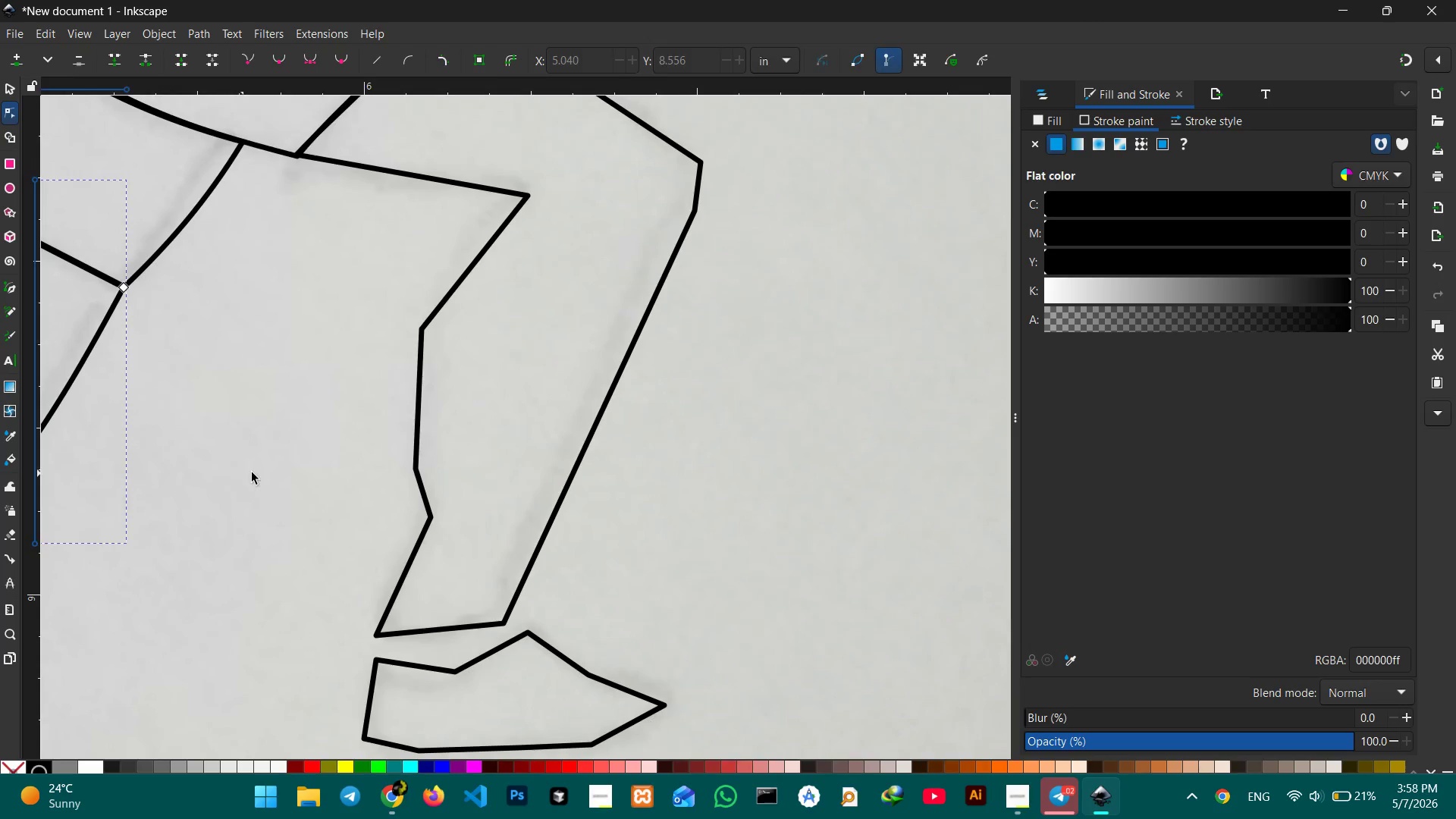 
key(Space)
 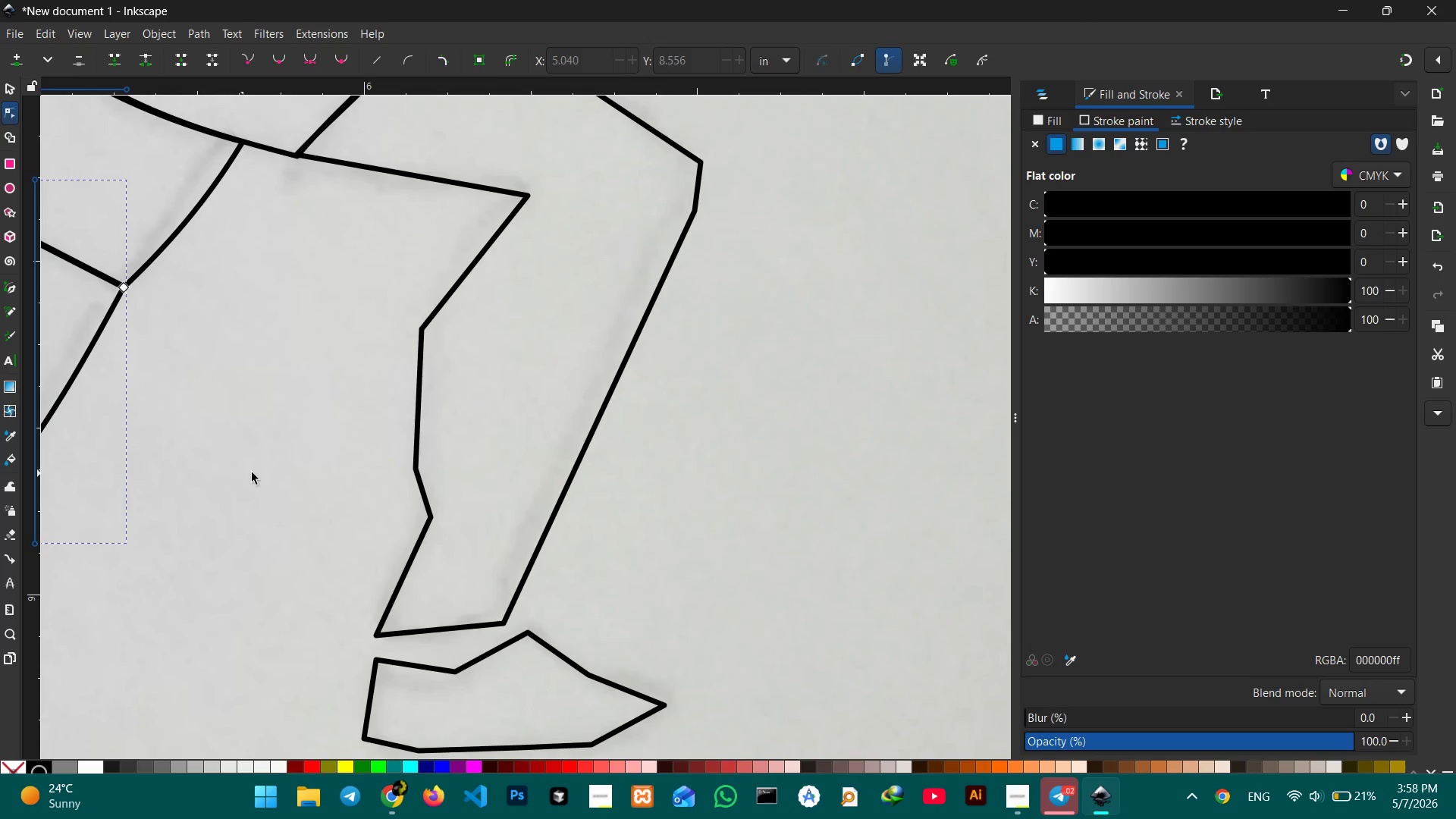 
key(Space)
 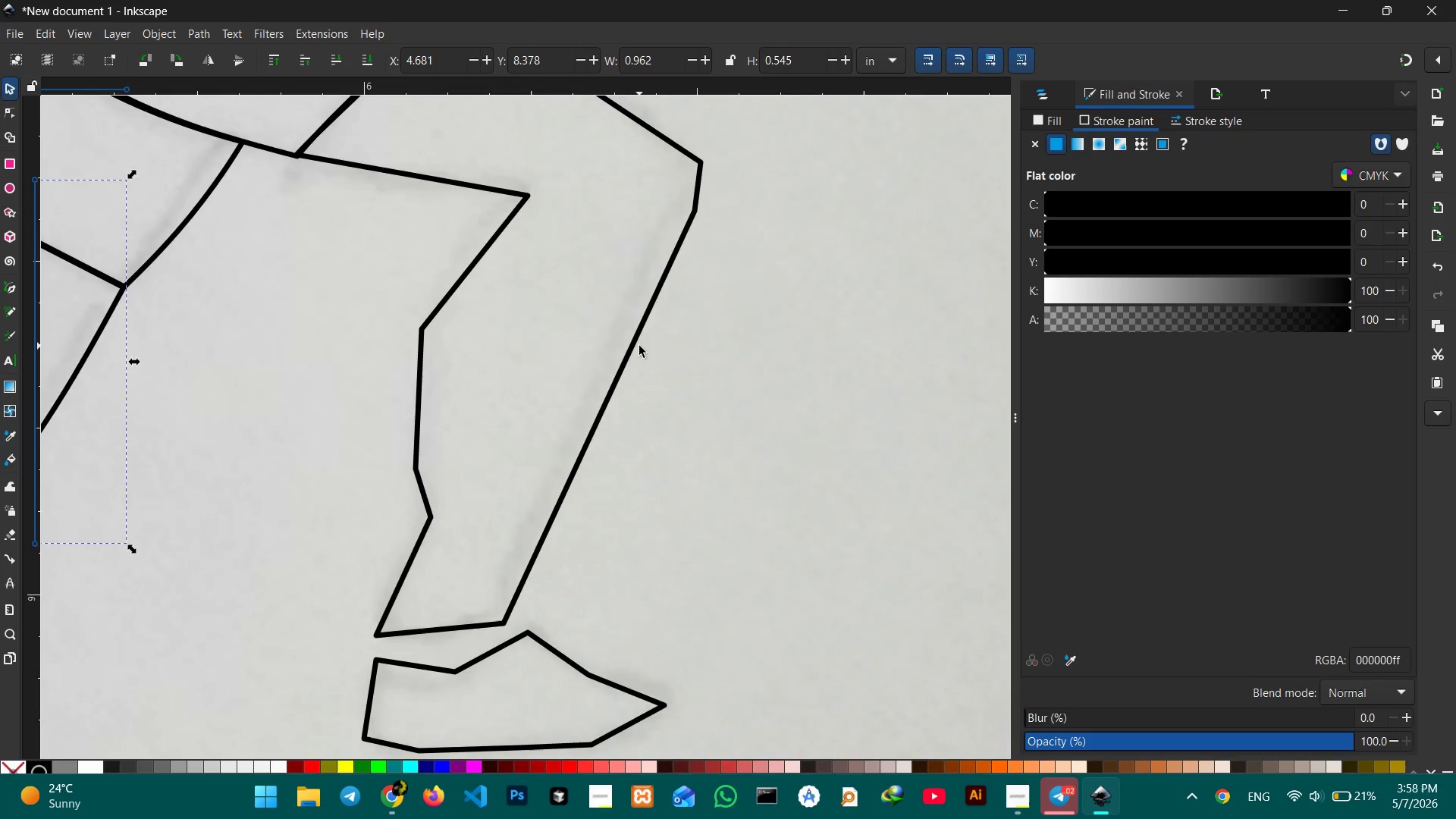 
scroll: coordinate [639, 346], scroll_direction: up, amount: 1.0
 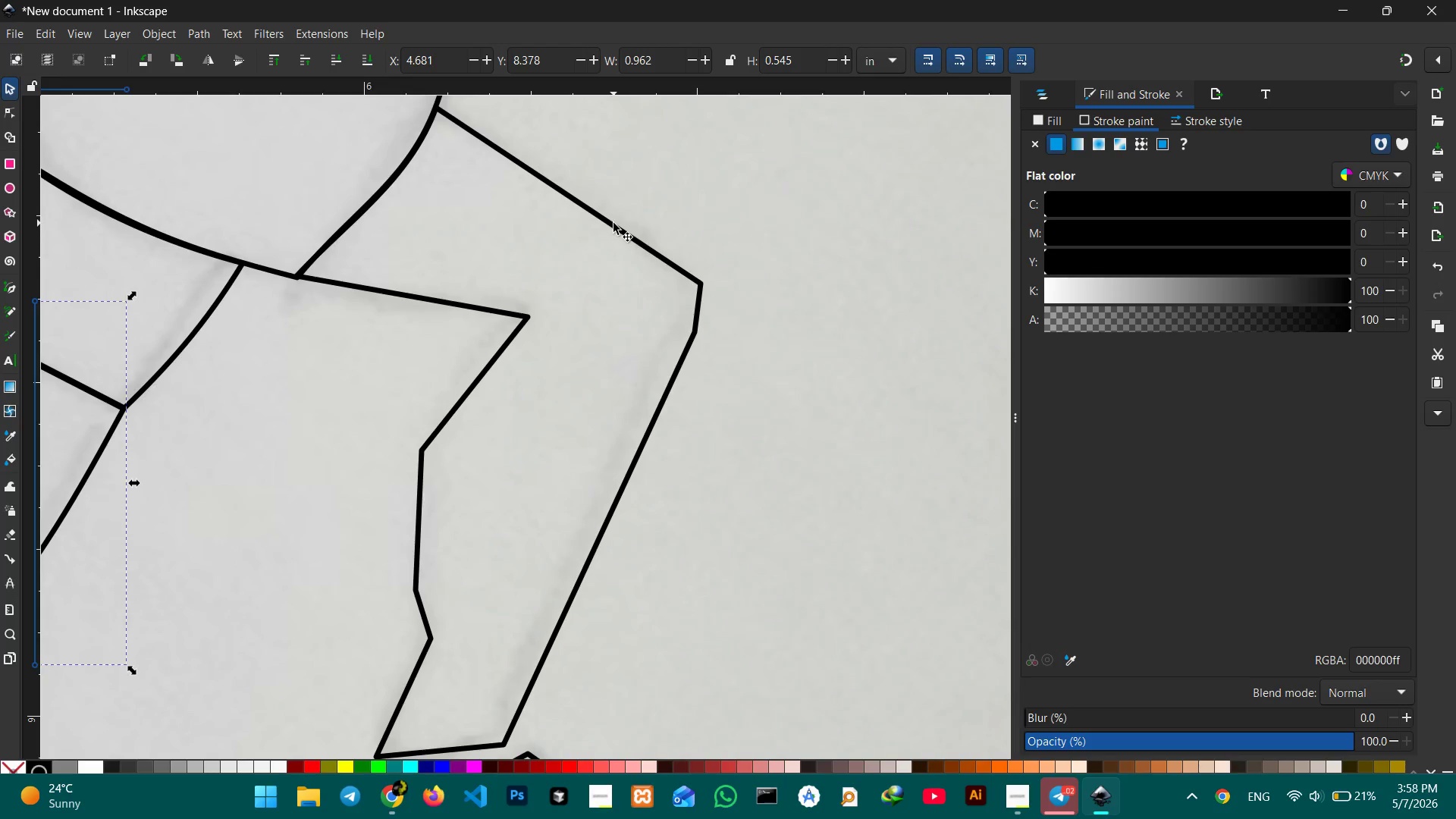 
left_click_drag(start_coordinate=[613, 223], to_coordinate=[605, 227])
 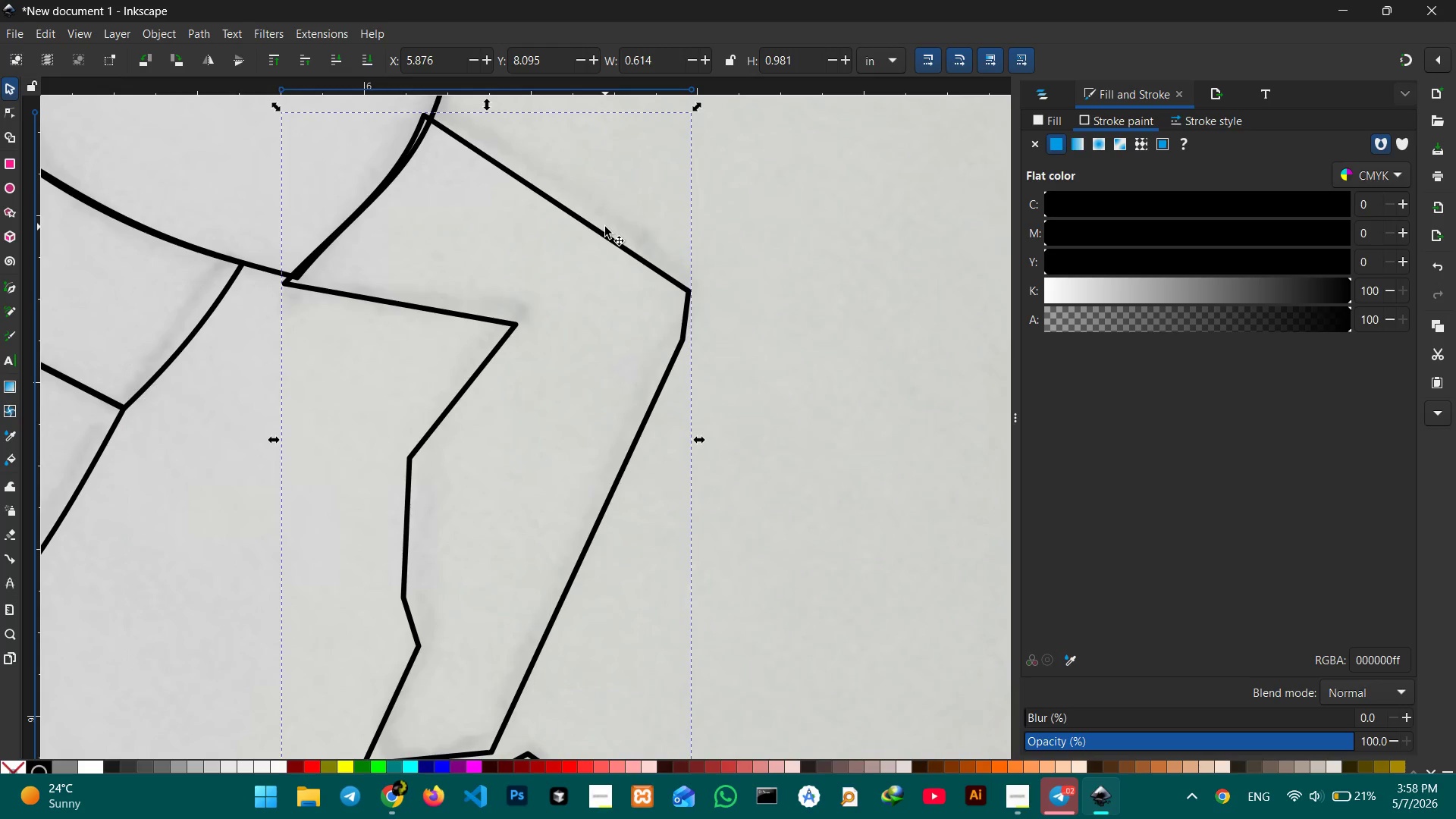 
key(Control+Z)
 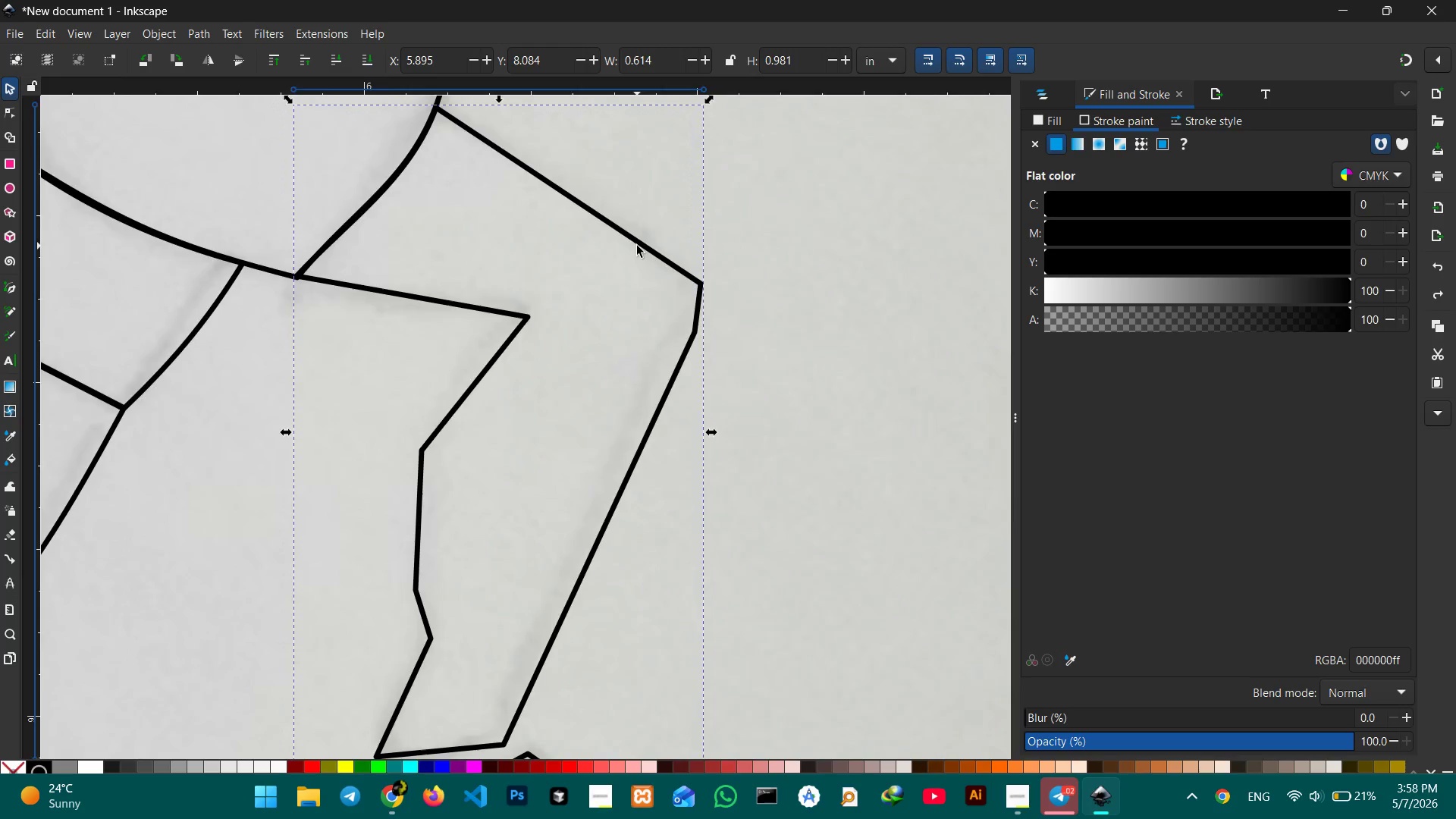 
scroll: coordinate [637, 246], scroll_direction: up, amount: 1.0
 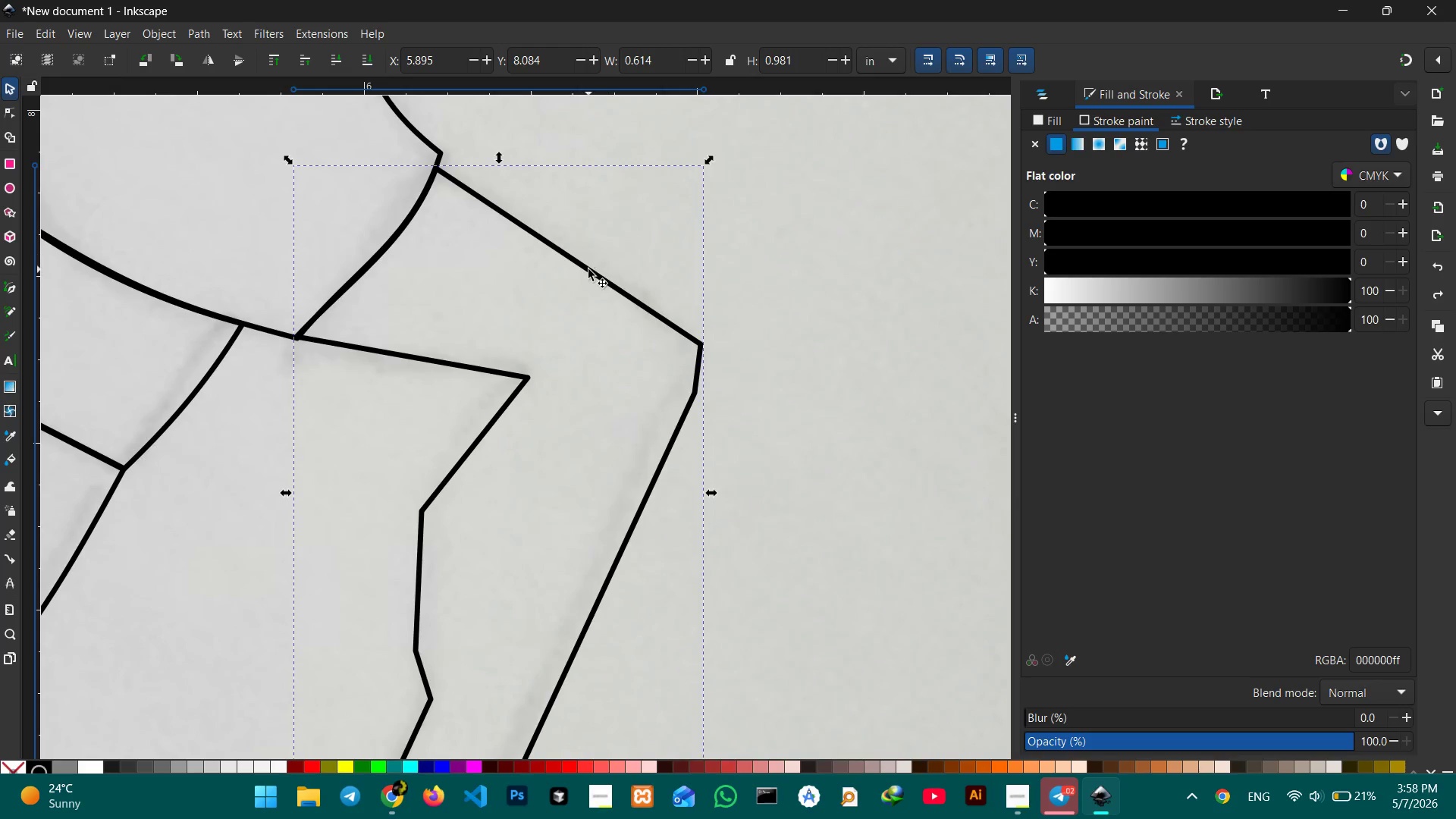 
left_click([588, 269])
 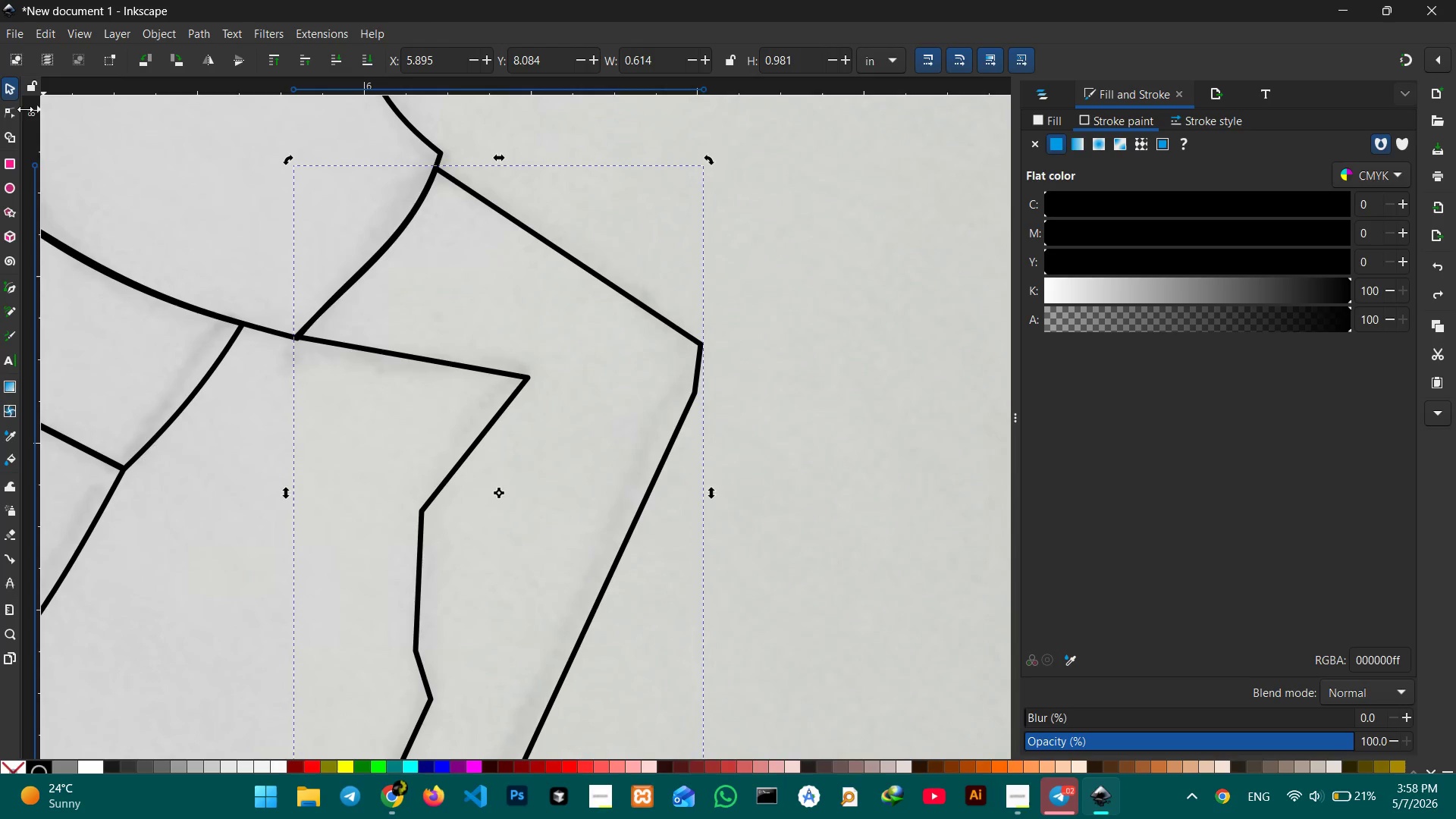 
left_click([10, 107])
 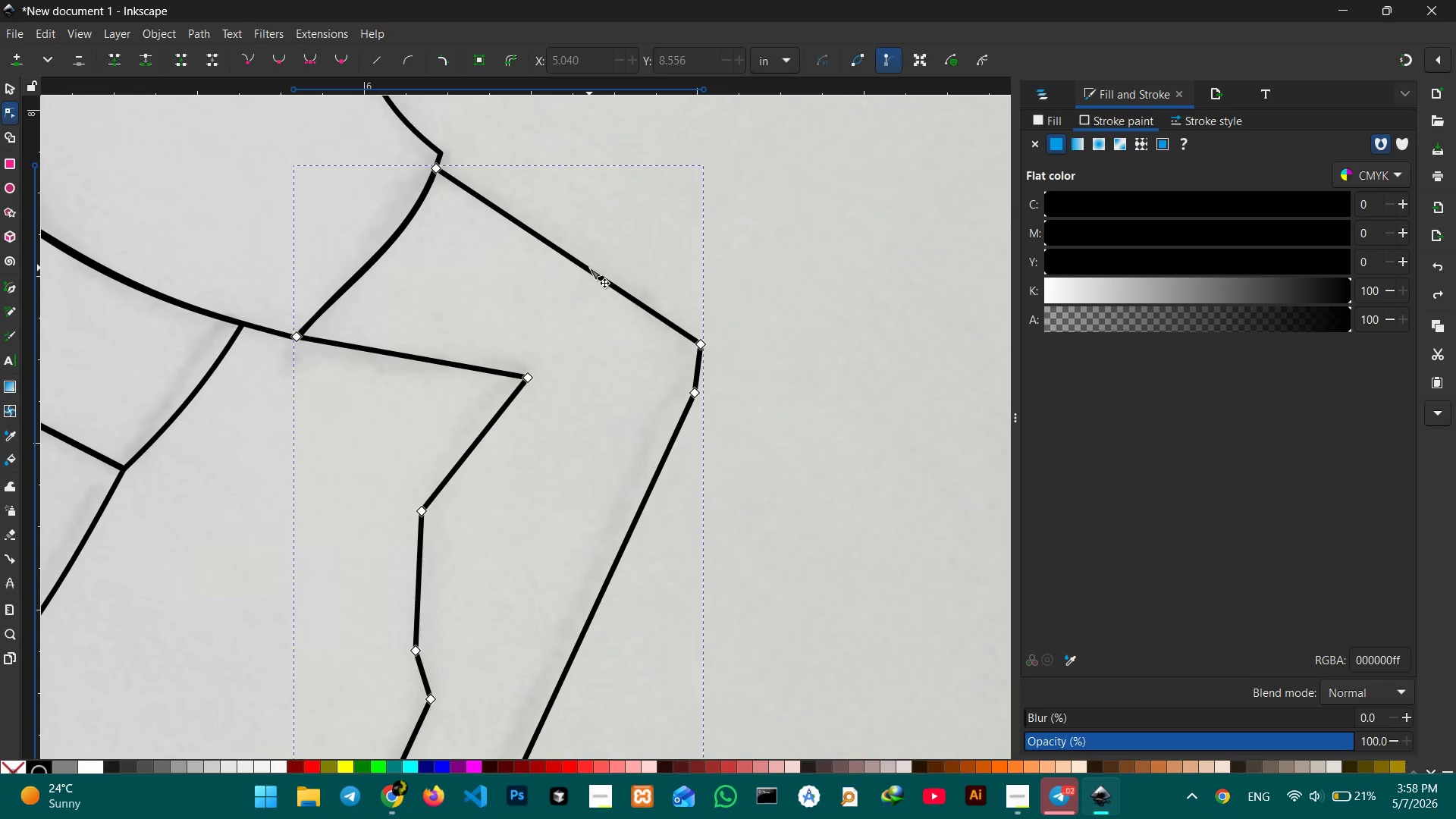 
left_click_drag(start_coordinate=[589, 268], to_coordinate=[595, 256])
 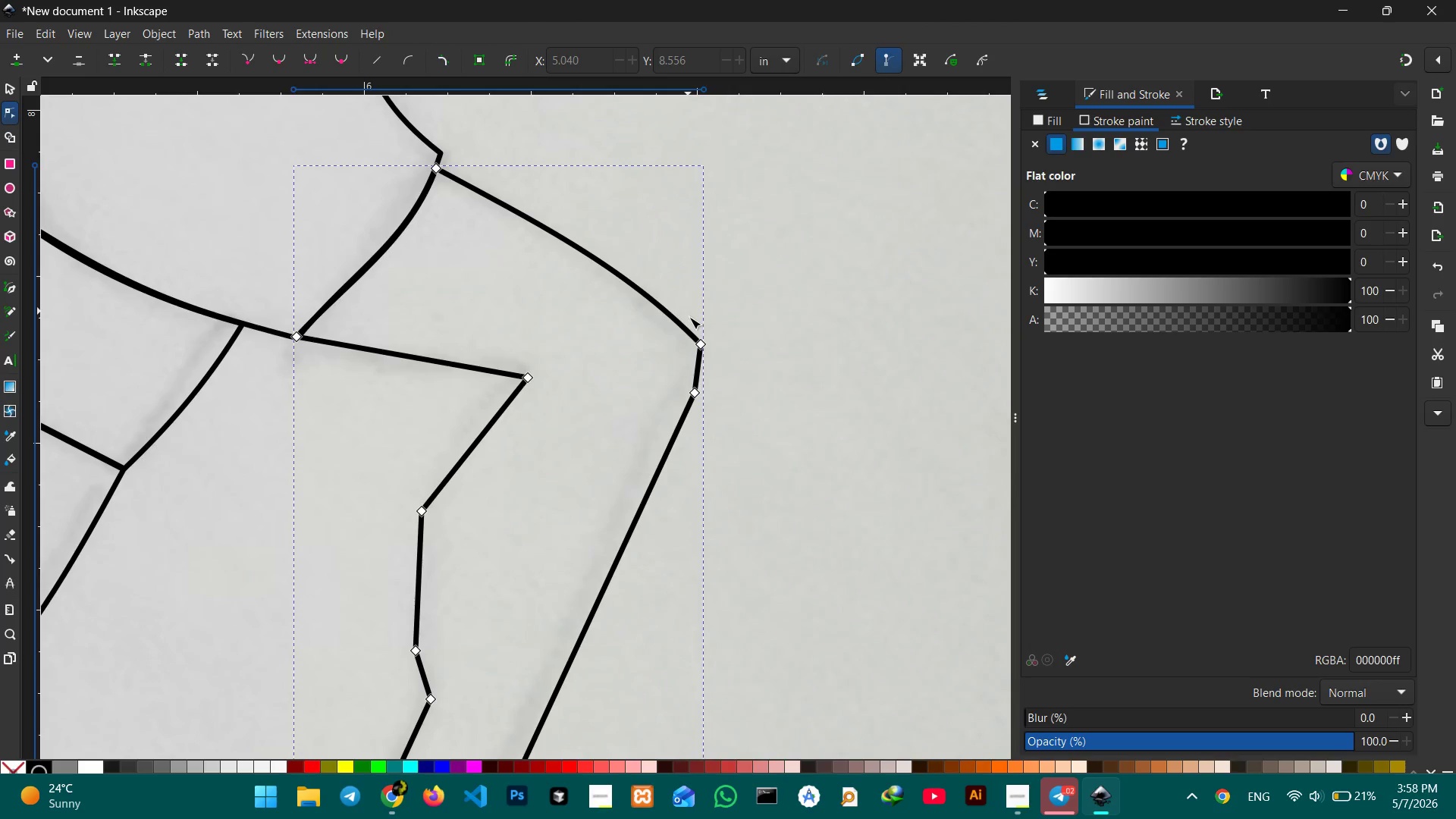 
scroll: coordinate [696, 334], scroll_direction: down, amount: 1.0
 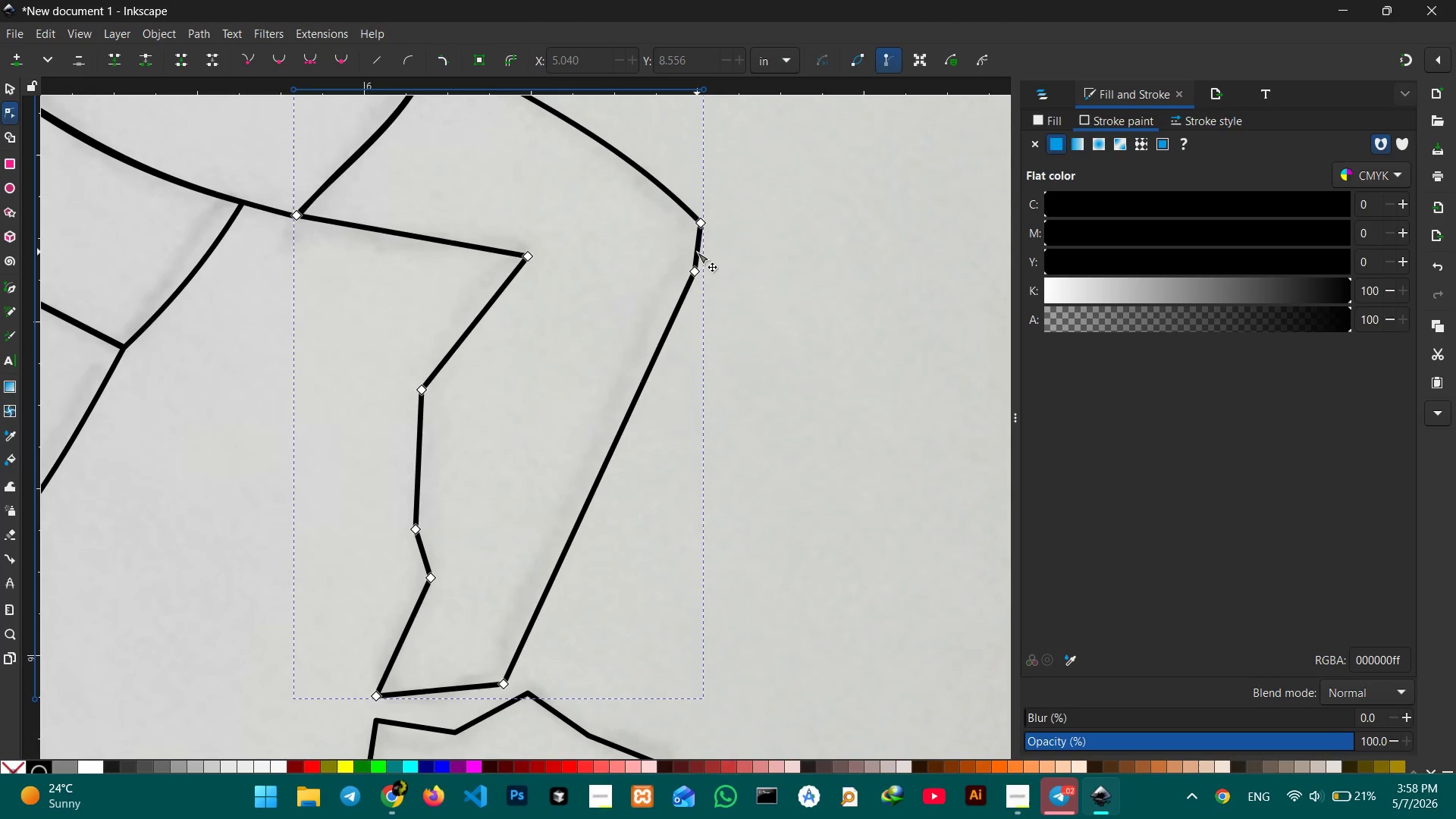 
left_click_drag(start_coordinate=[697, 252], to_coordinate=[708, 249])
 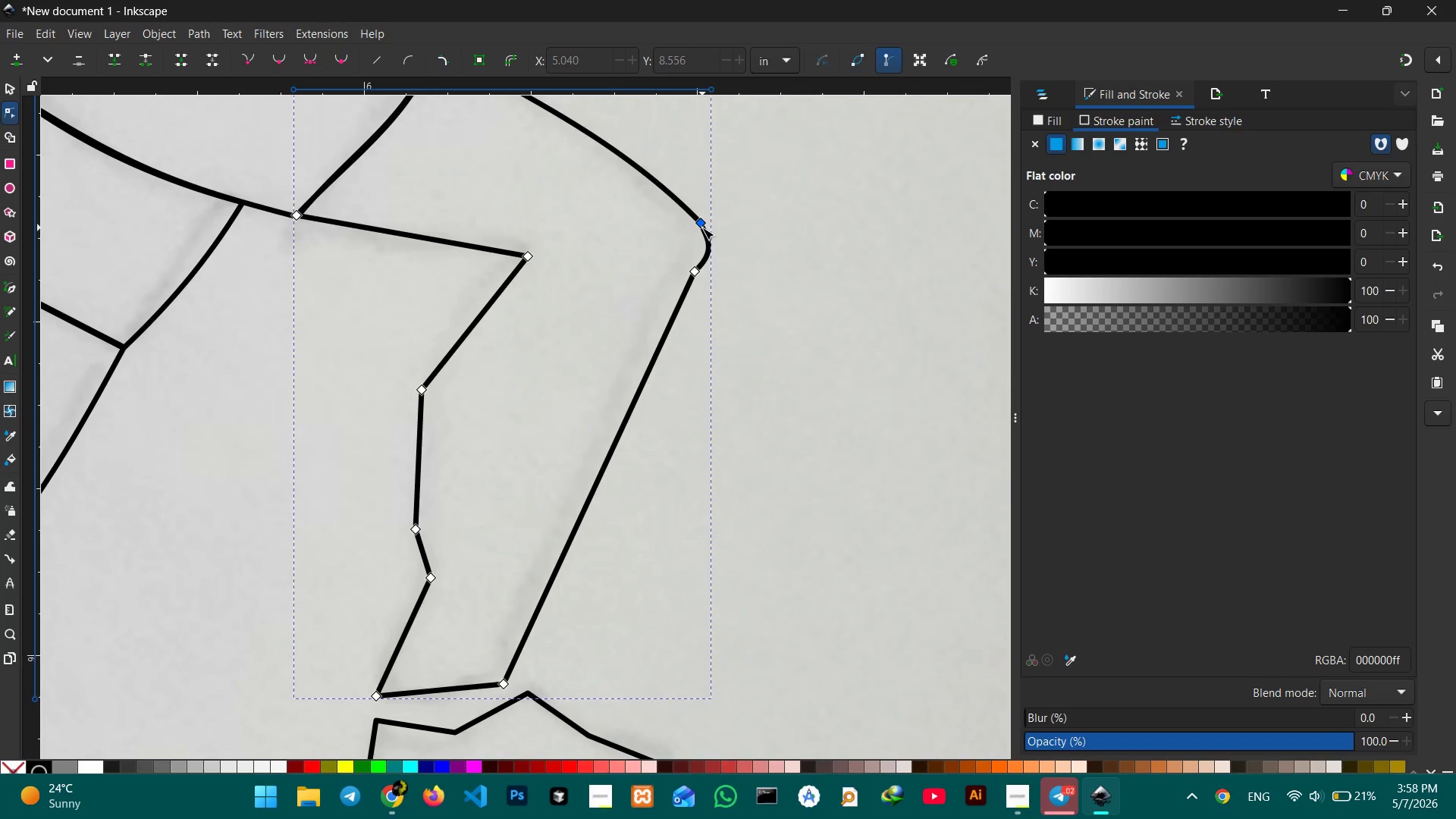 
left_click_drag(start_coordinate=[702, 228], to_coordinate=[692, 213])
 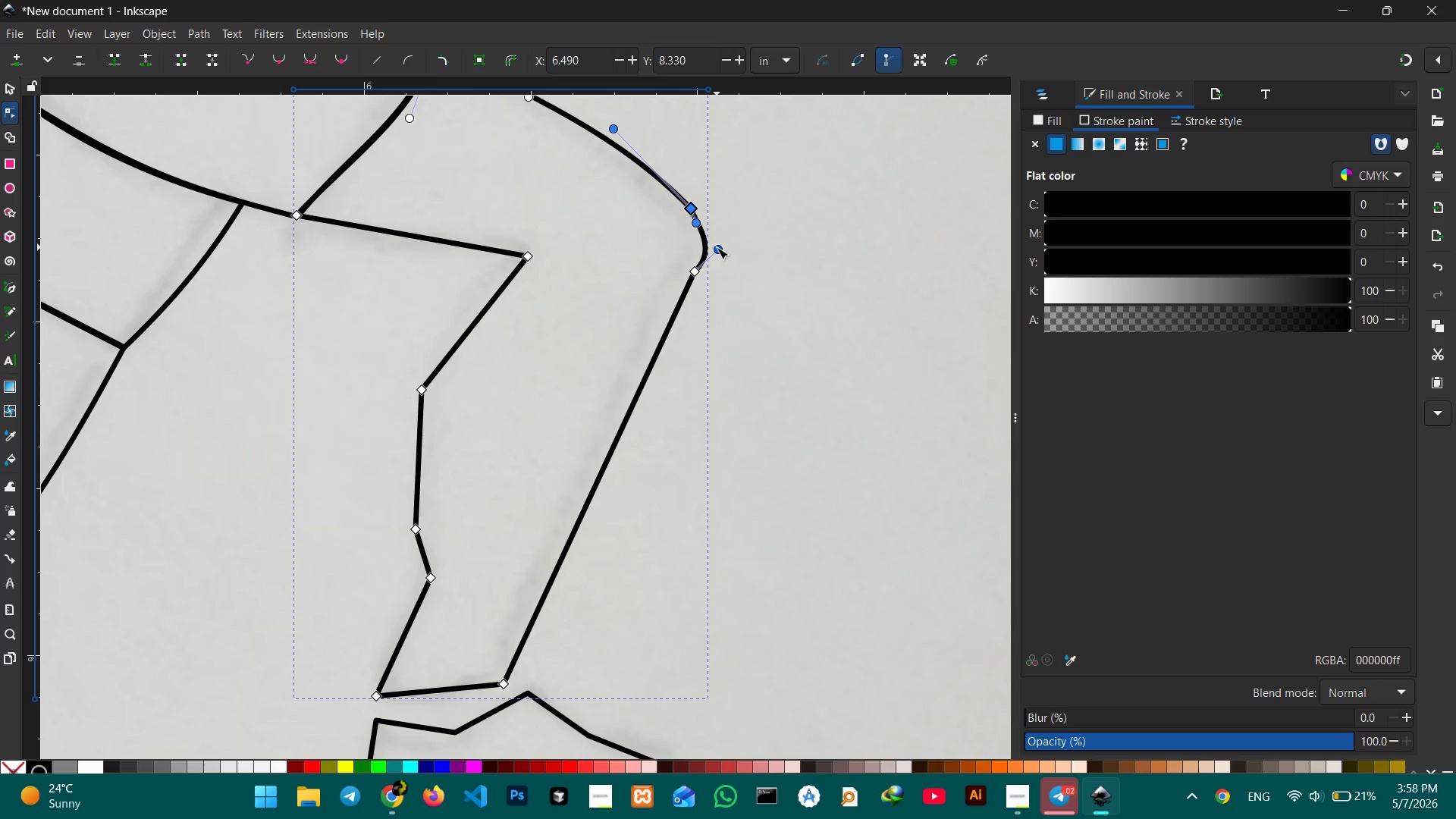 
left_click_drag(start_coordinate=[717, 247], to_coordinate=[713, 228])
 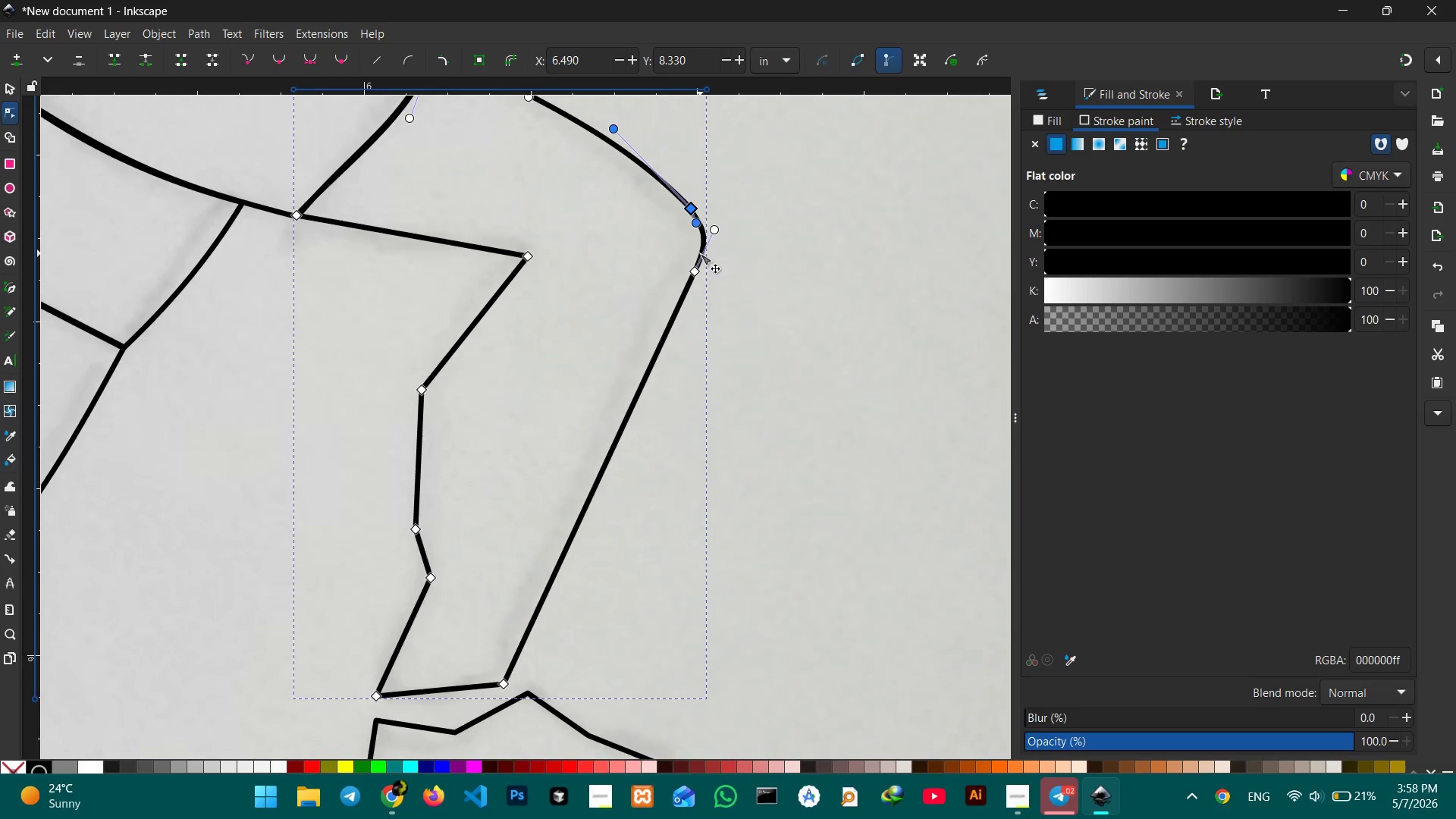 
scroll: coordinate [700, 253], scroll_direction: up, amount: 1.0
 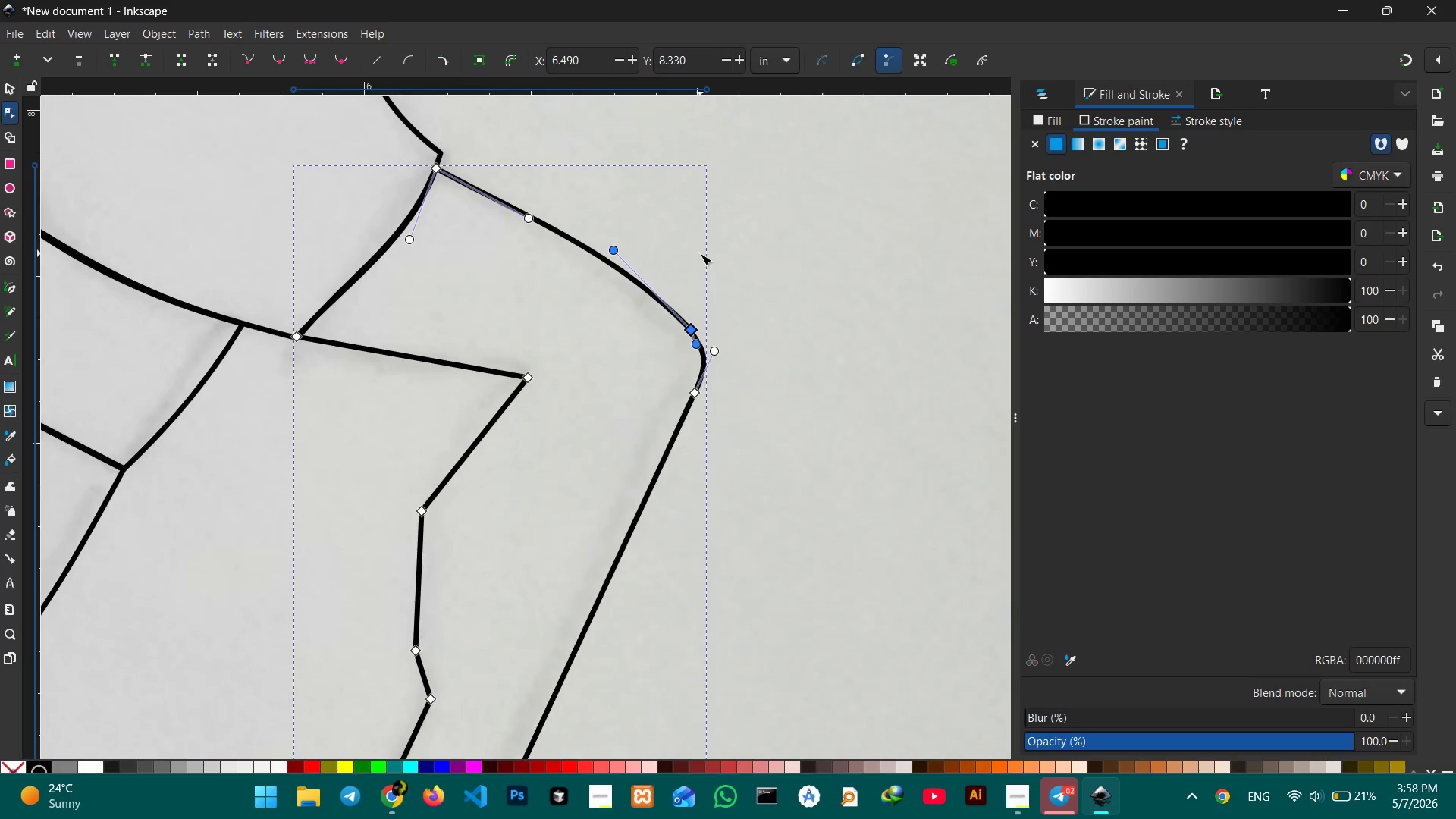 
scroll: coordinate [700, 253], scroll_direction: down, amount: 1.0
 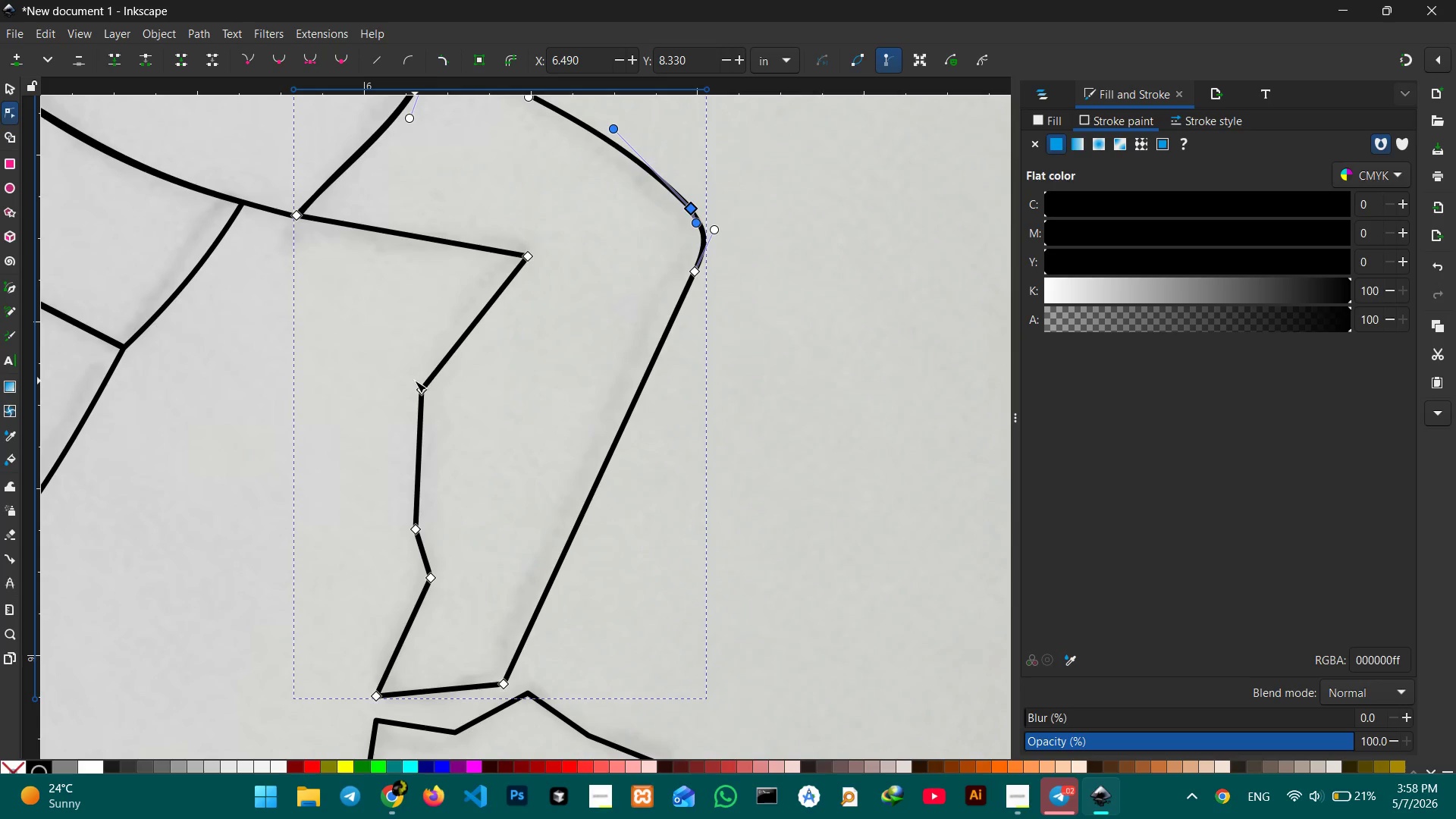 
left_click([420, 389])
 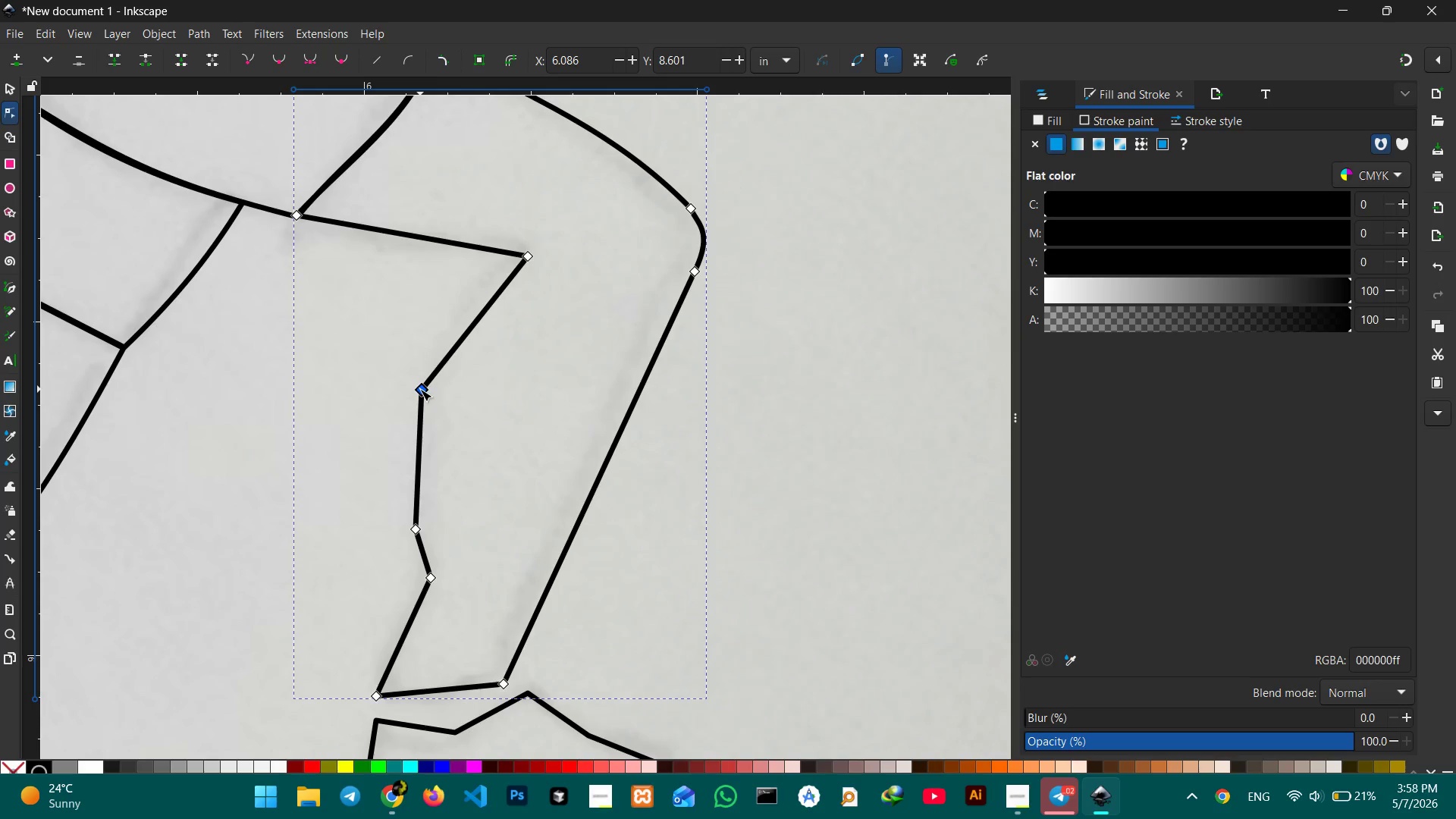 
key(Backspace)
 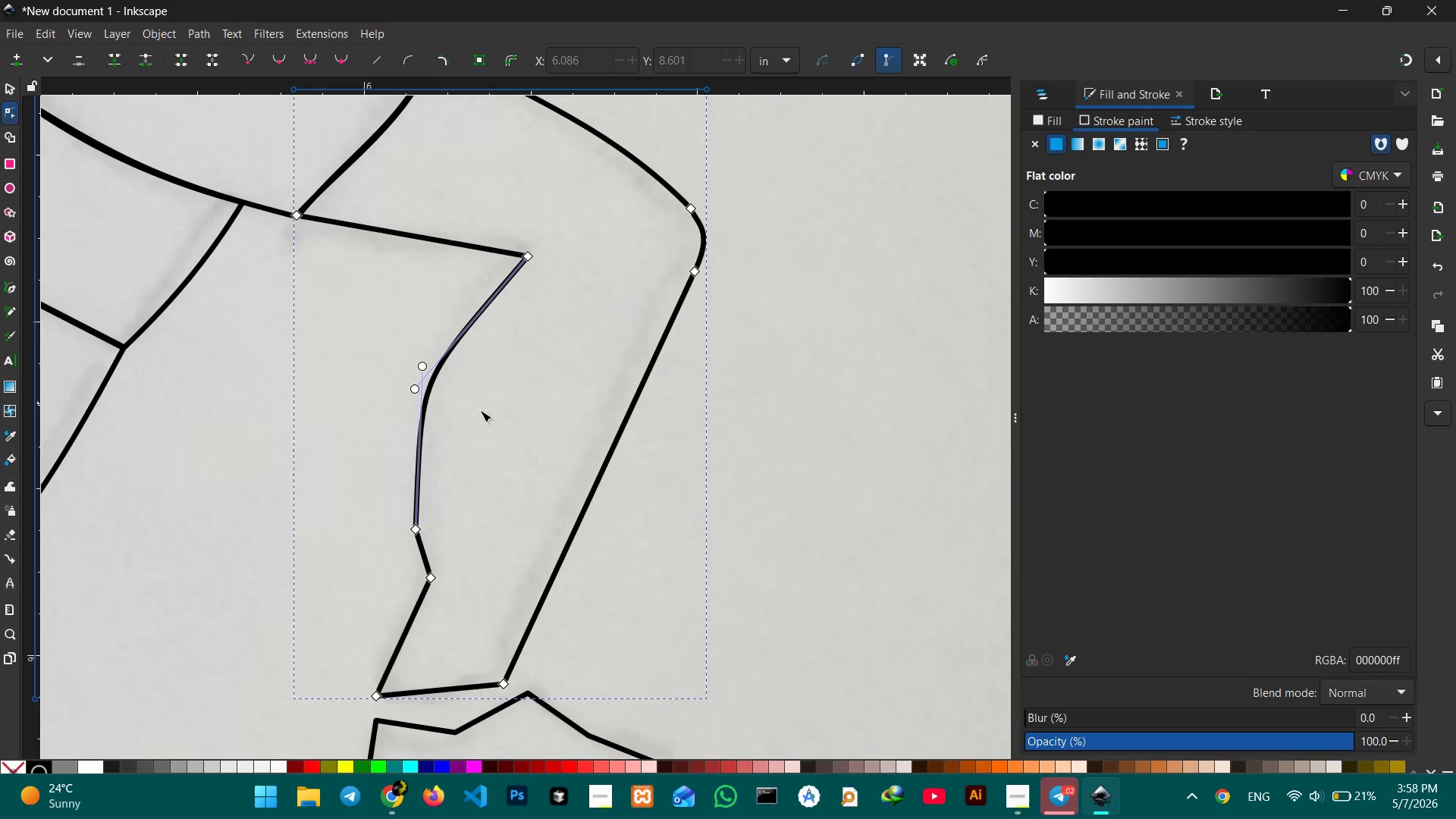 
scroll: coordinate [500, 400], scroll_direction: down, amount: 3.0
 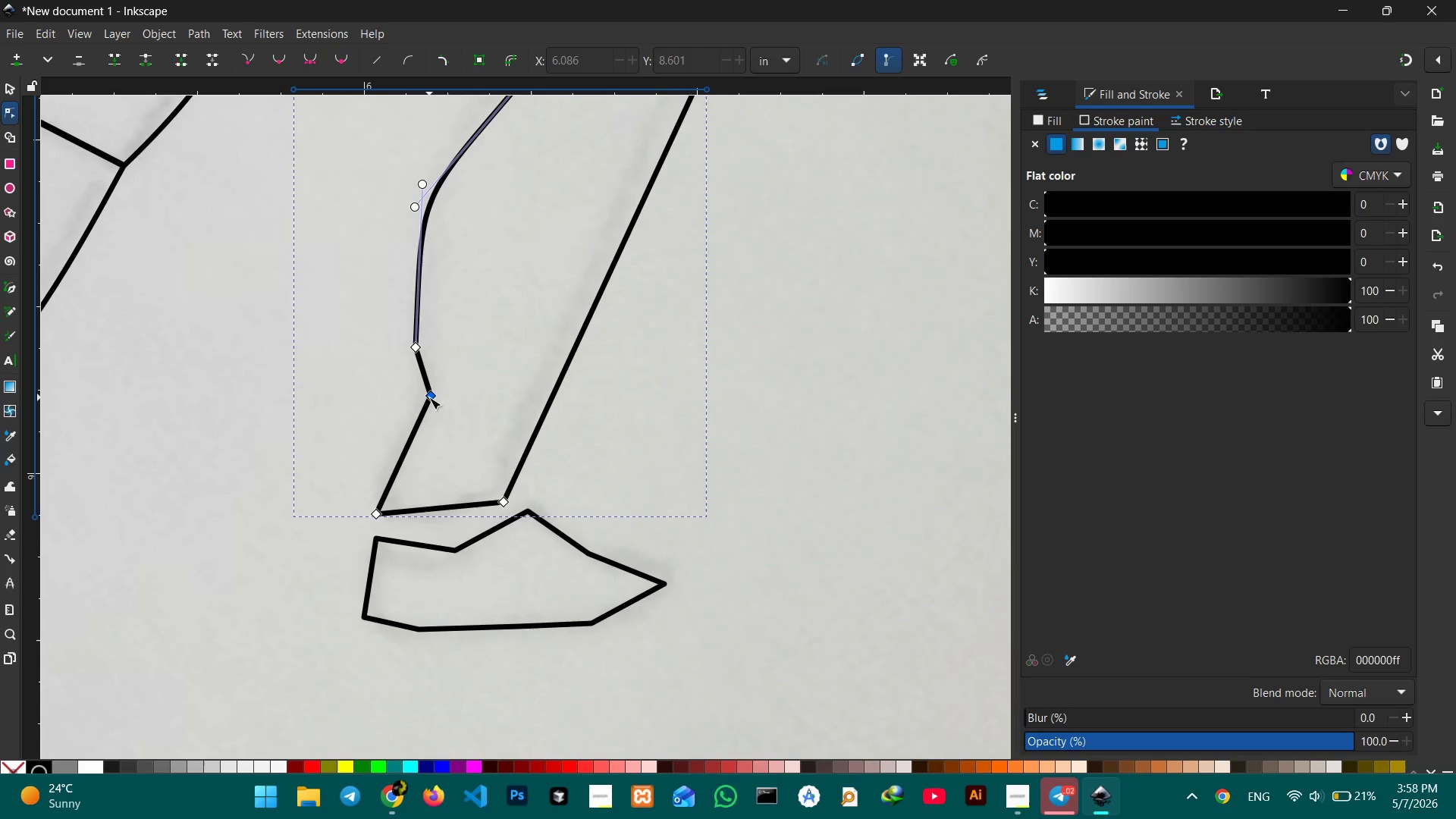 
left_click([430, 397])
 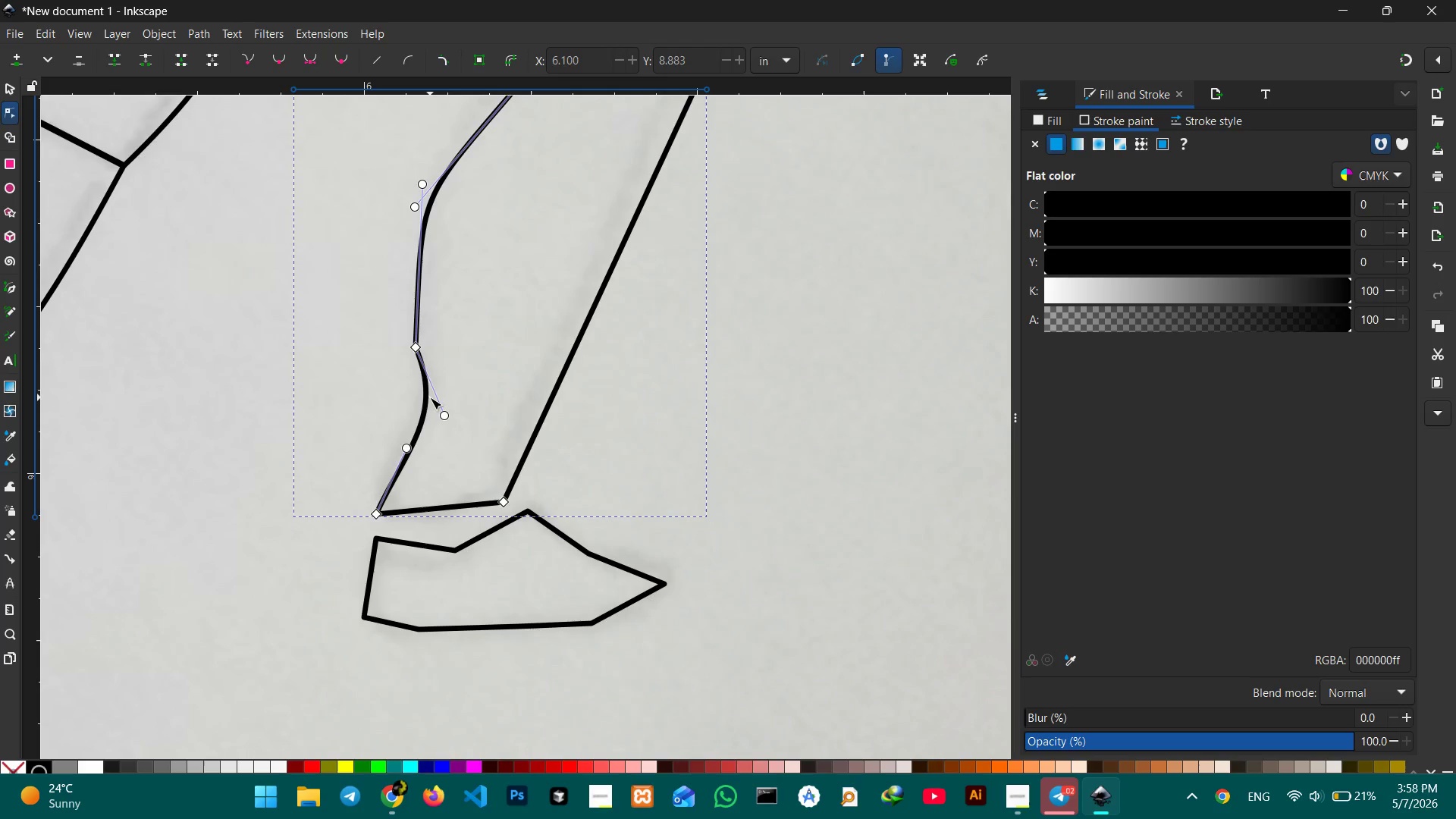 
key(Backspace)
 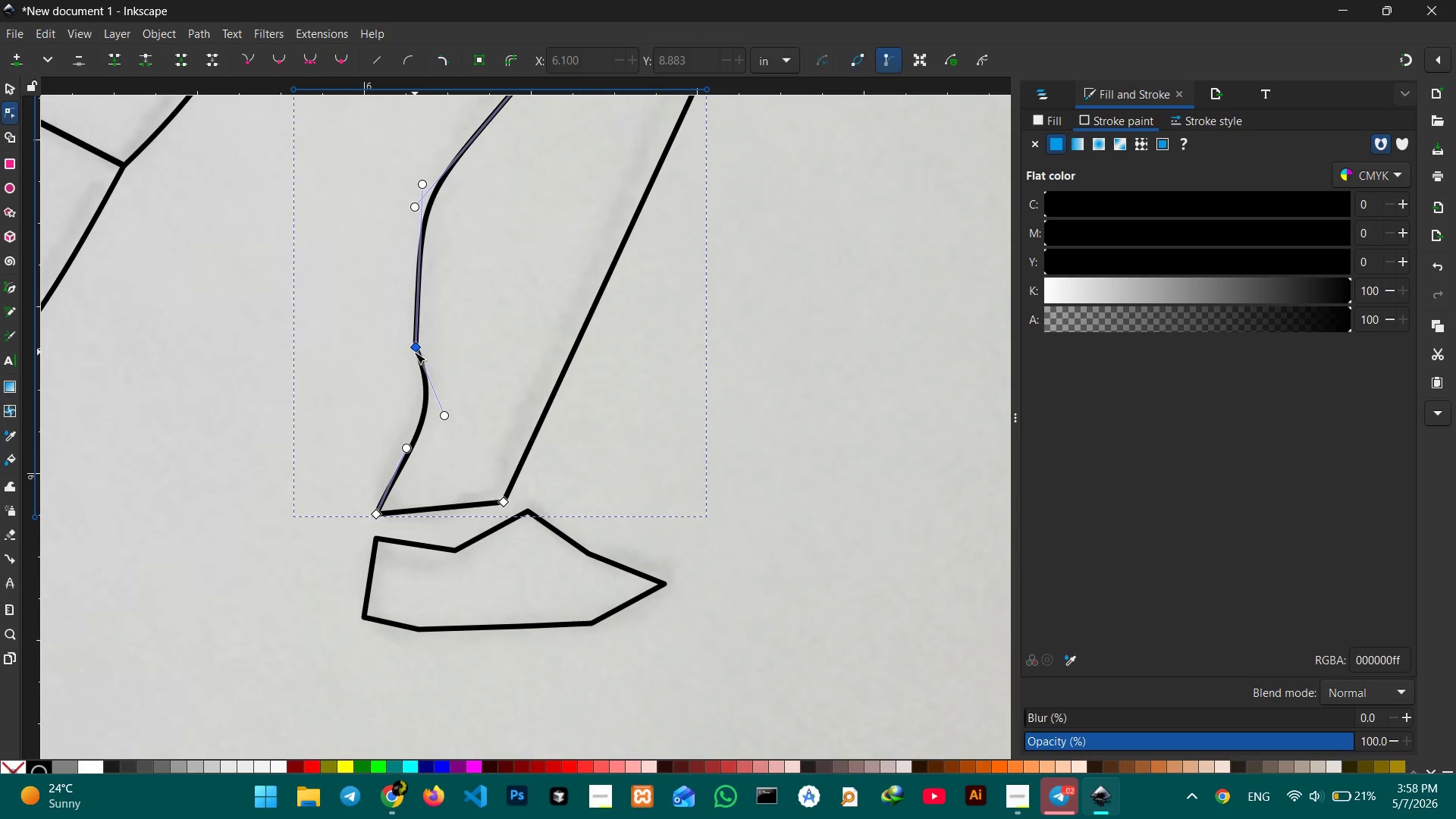 
left_click([414, 352])
 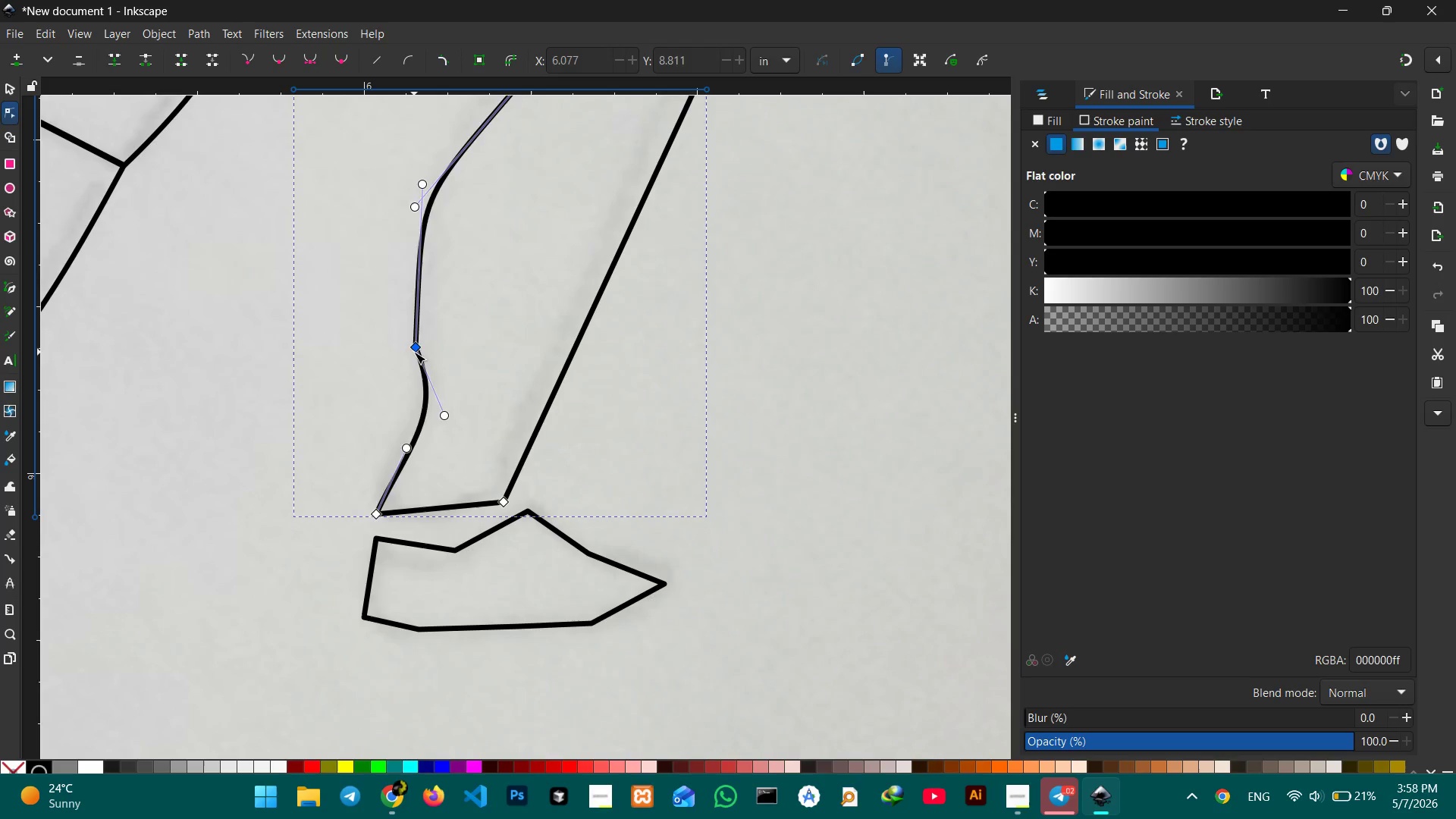 
key(Backspace)
 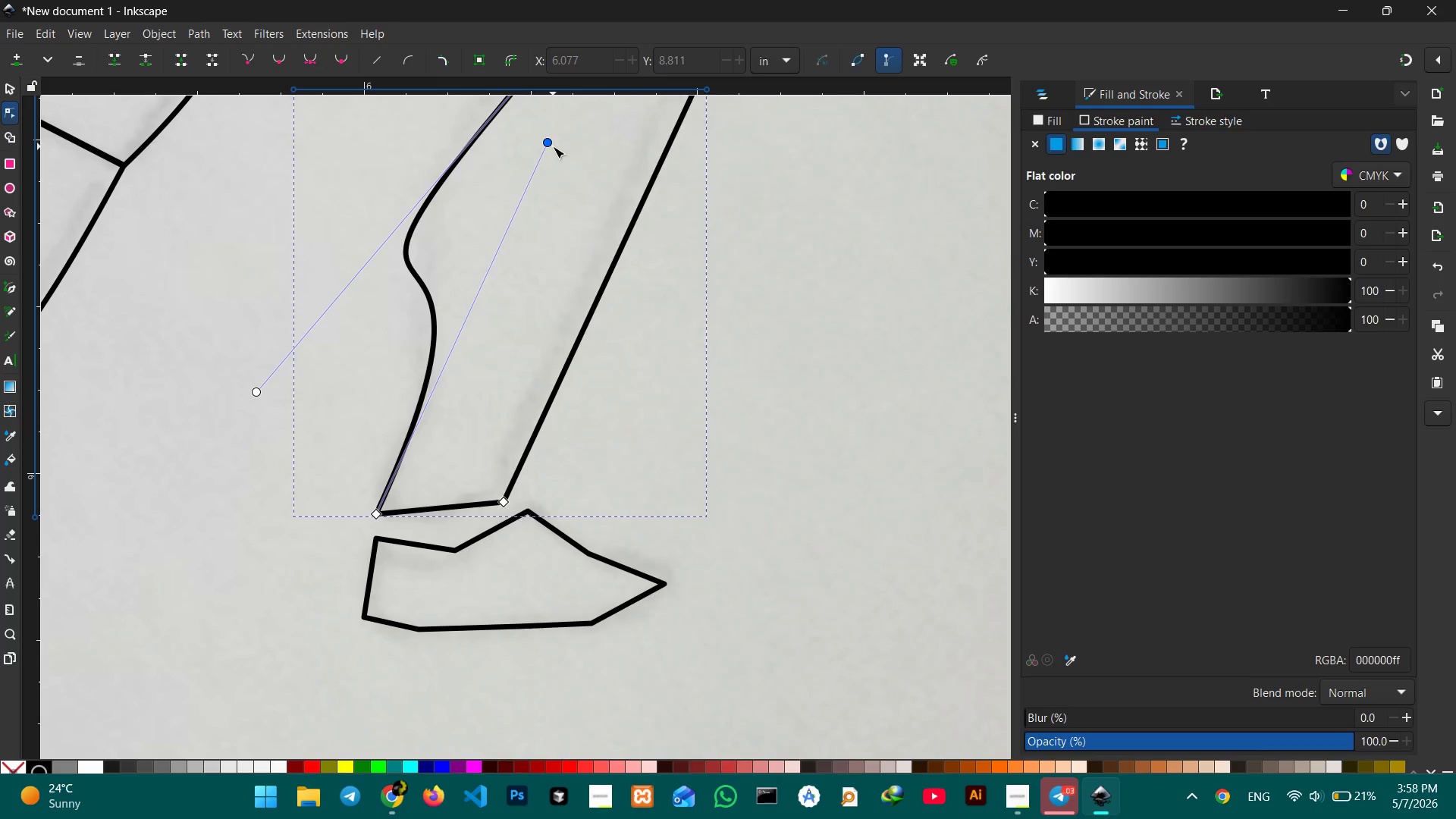 
left_click_drag(start_coordinate=[548, 144], to_coordinate=[484, 281])
 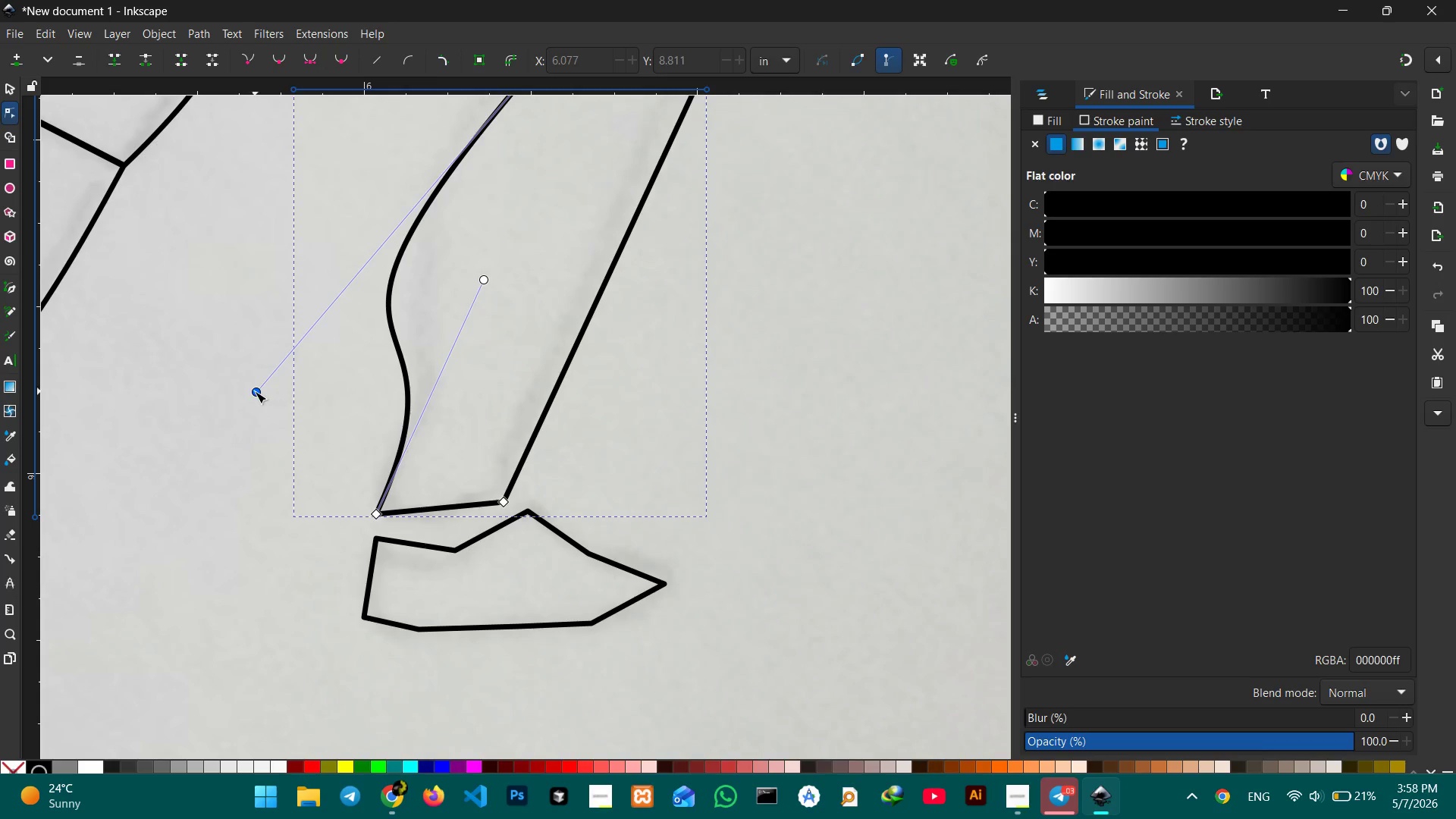 
left_click_drag(start_coordinate=[255, 391], to_coordinate=[371, 209])
 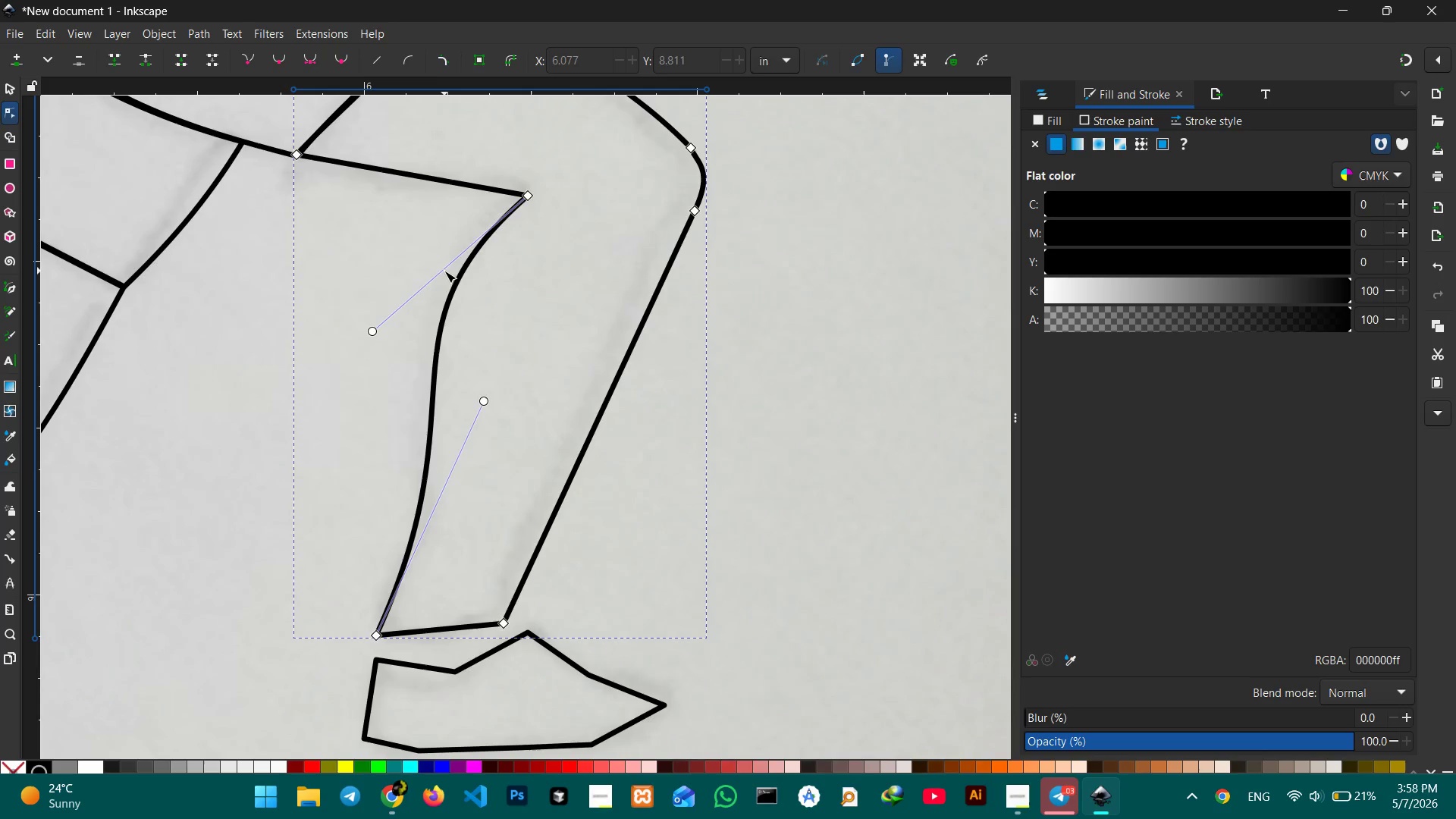 
scroll: coordinate [444, 271], scroll_direction: up, amount: 1.0
 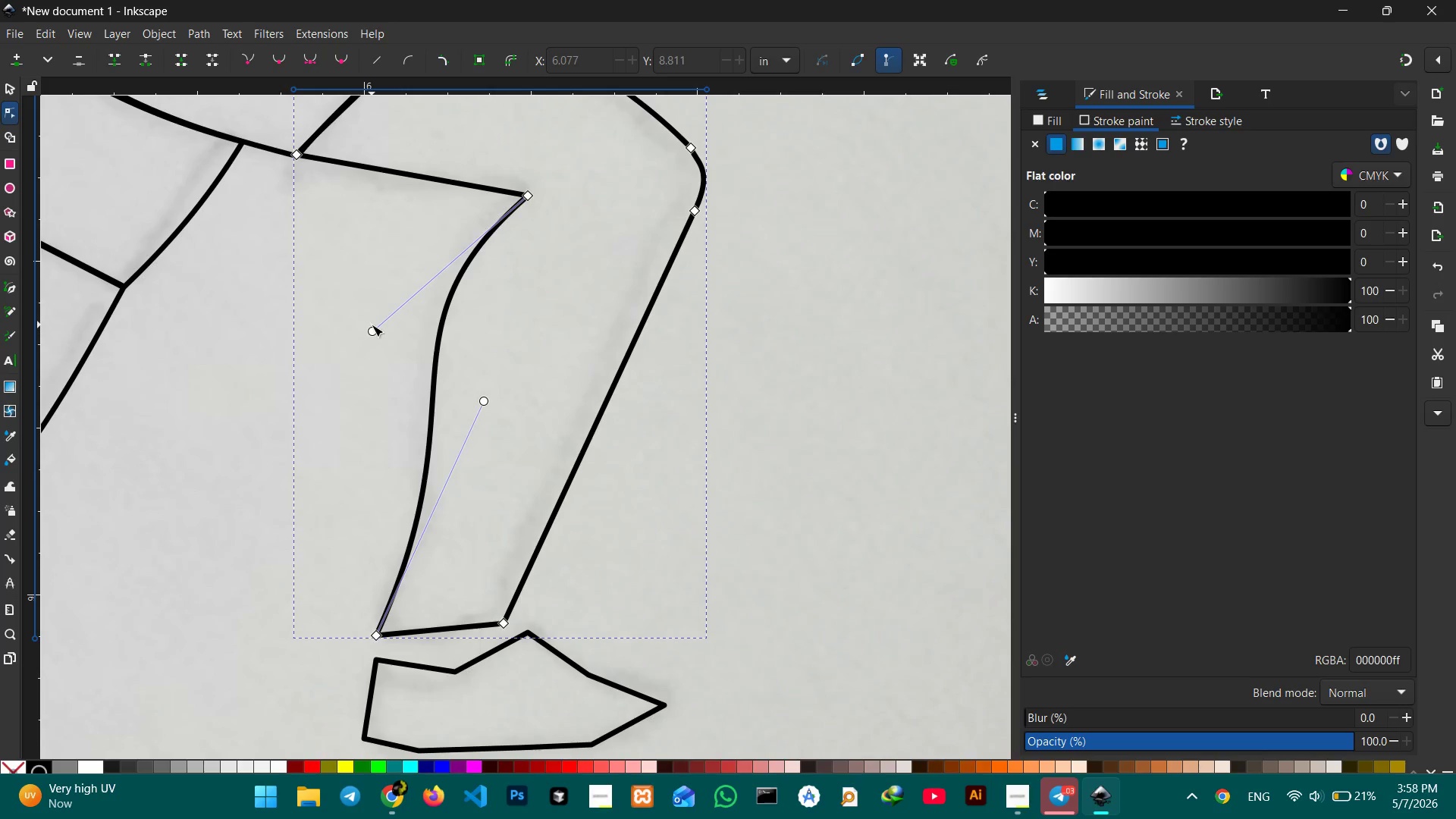 
left_click_drag(start_coordinate=[372, 325], to_coordinate=[381, 305])
 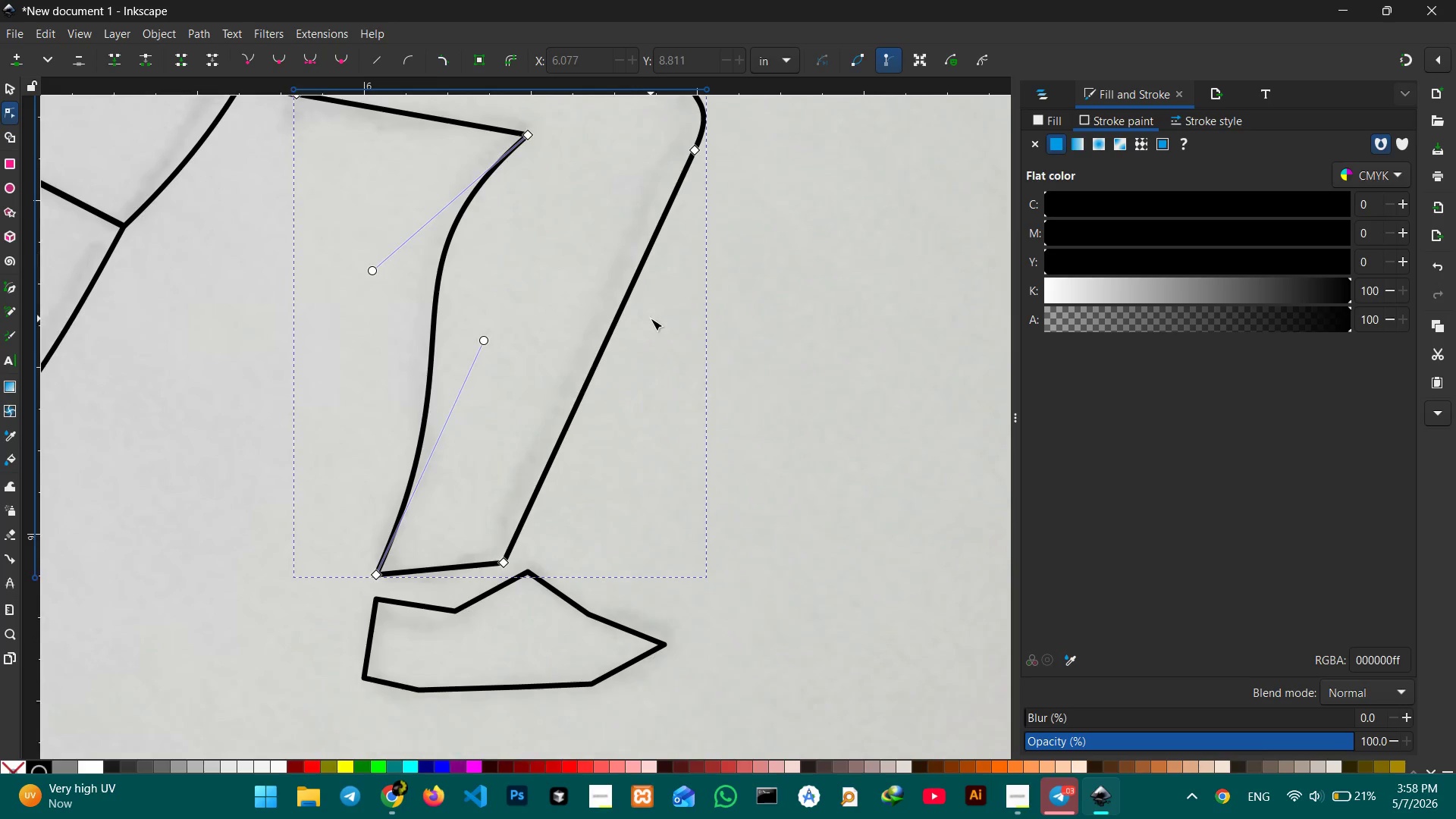 
scroll: coordinate [651, 318], scroll_direction: down, amount: 1.0
 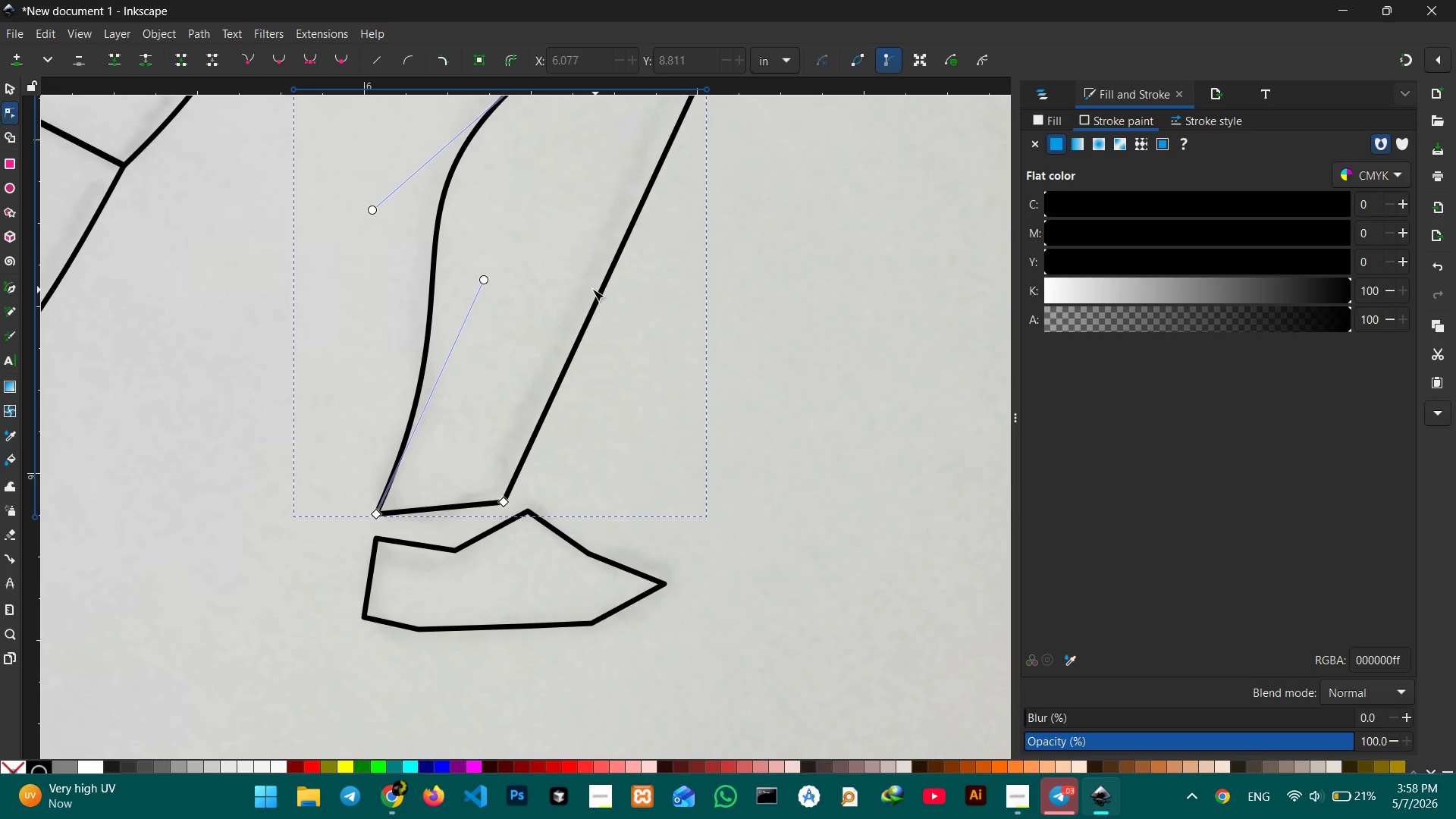 
left_click_drag(start_coordinate=[592, 289], to_coordinate=[609, 302])
 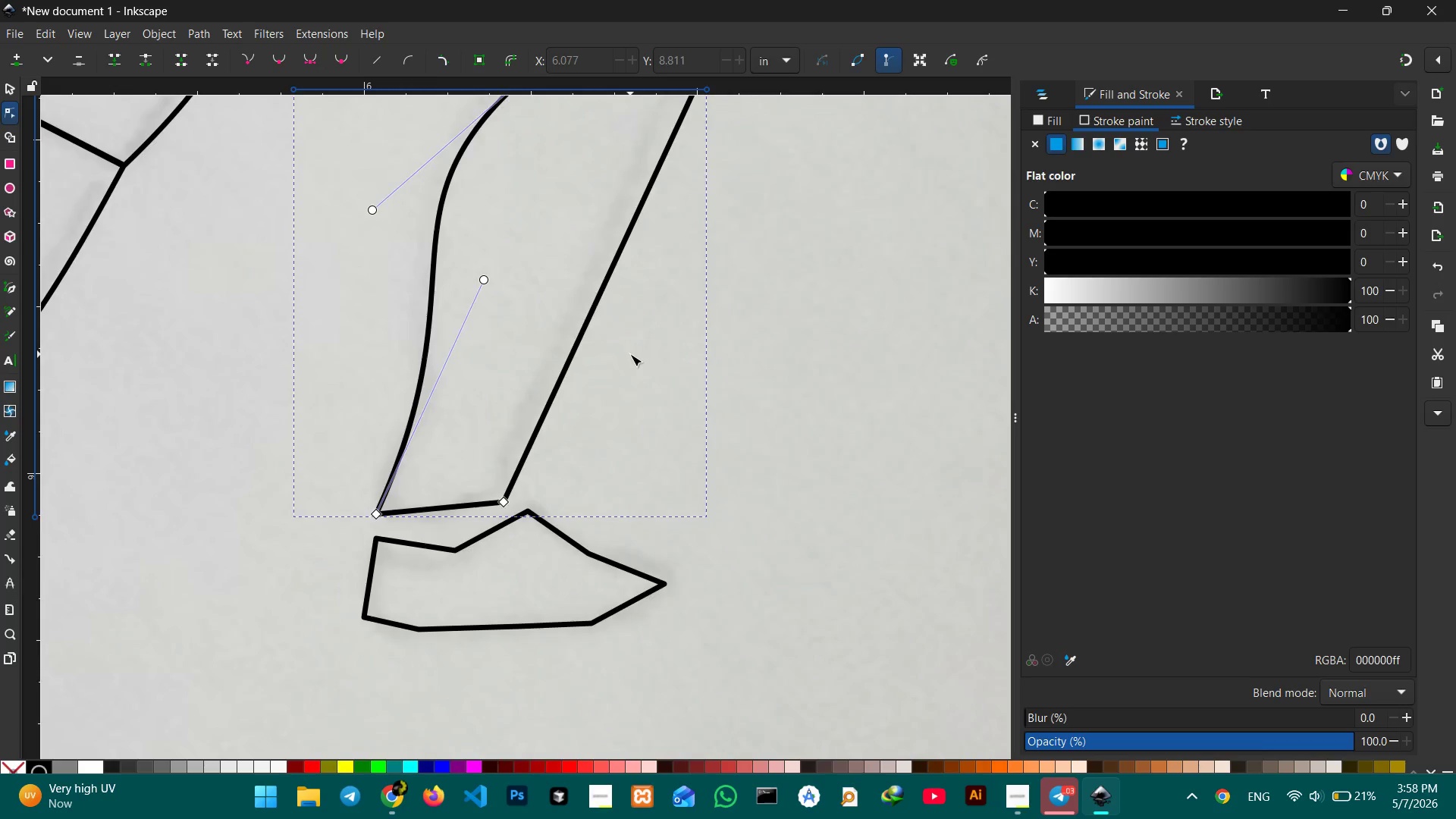 
scroll: coordinate [630, 354], scroll_direction: up, amount: 1.0
 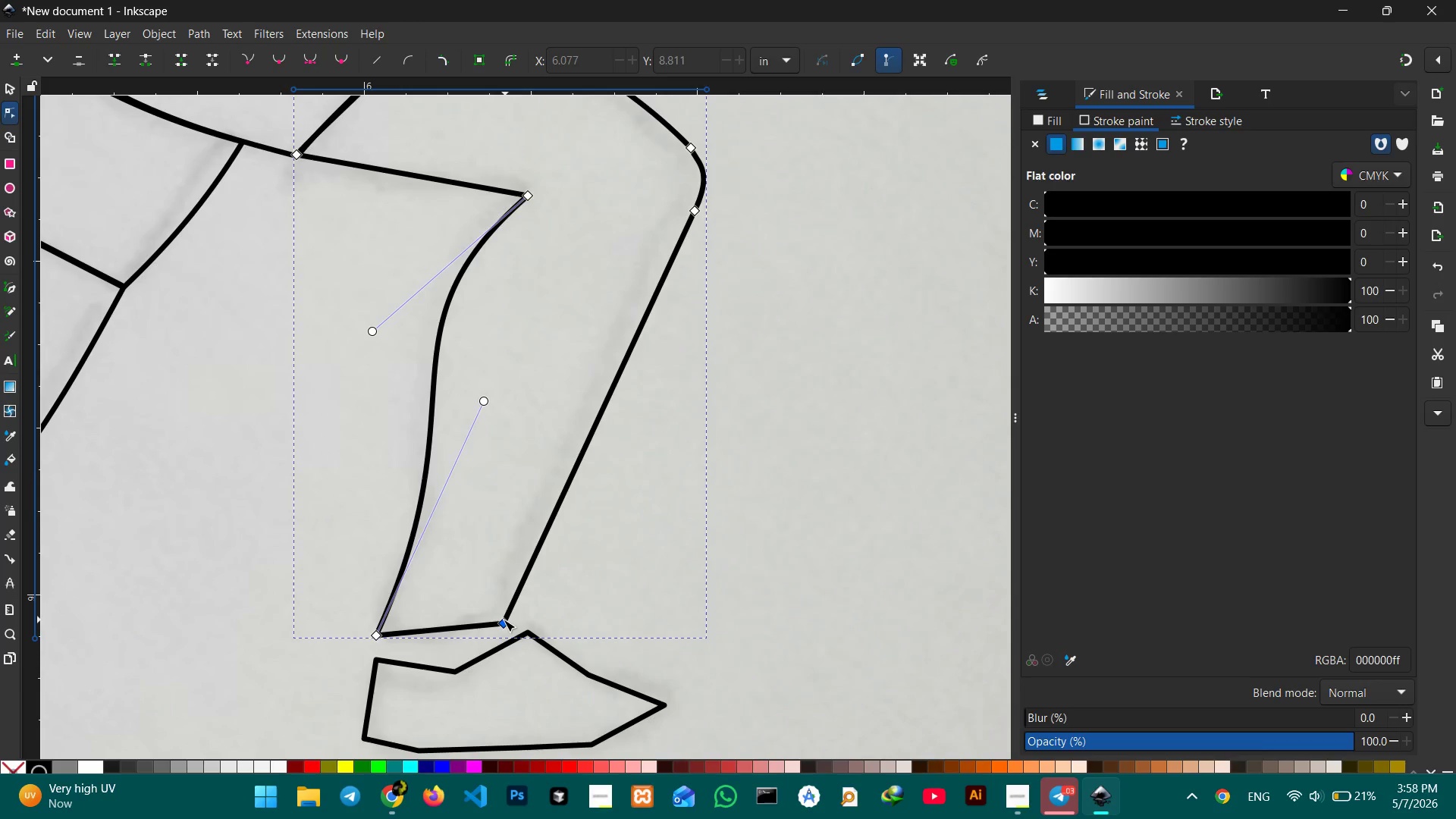 
left_click_drag(start_coordinate=[500, 623], to_coordinate=[466, 623])
 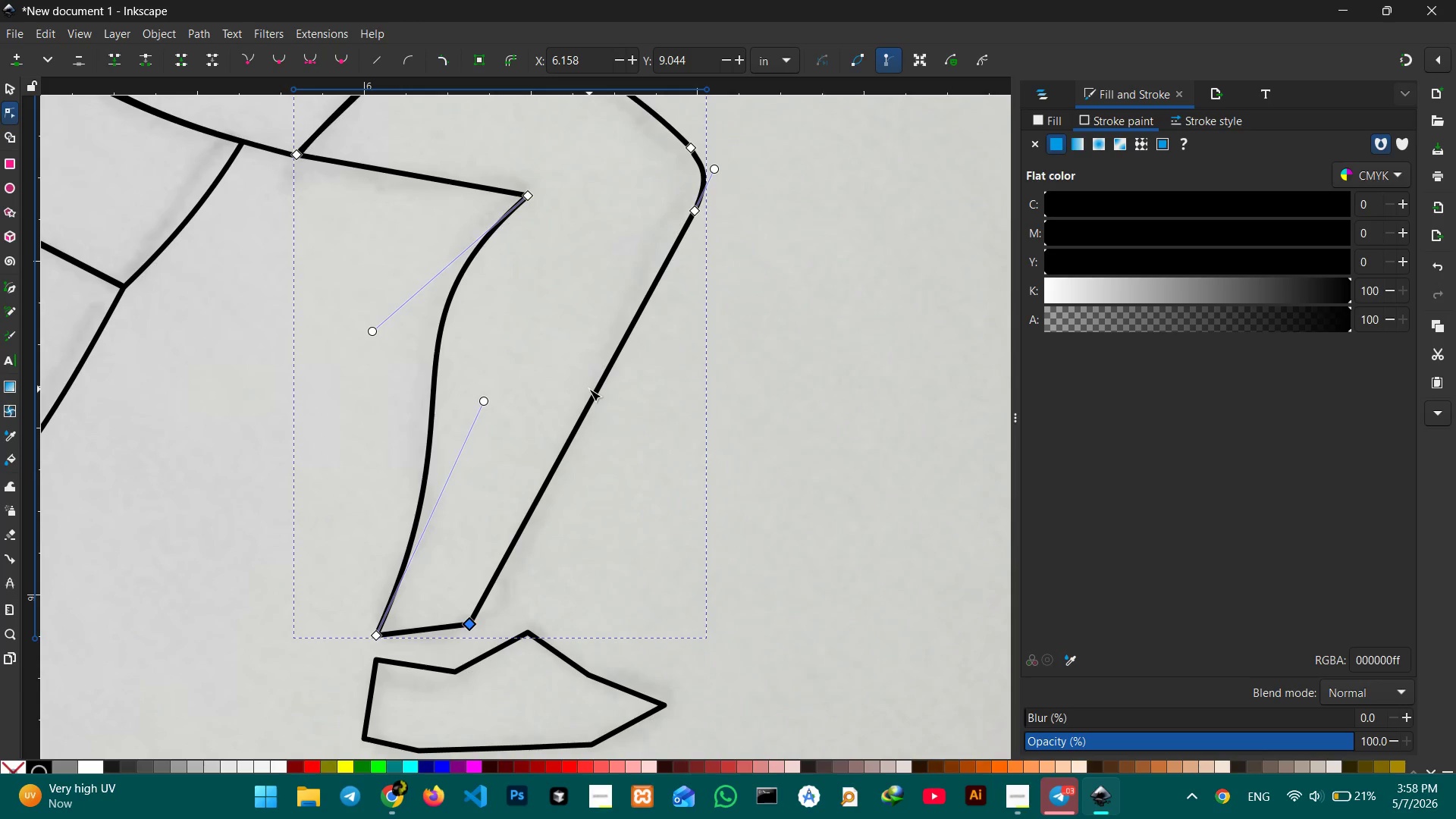 
left_click_drag(start_coordinate=[589, 389], to_coordinate=[602, 392])
 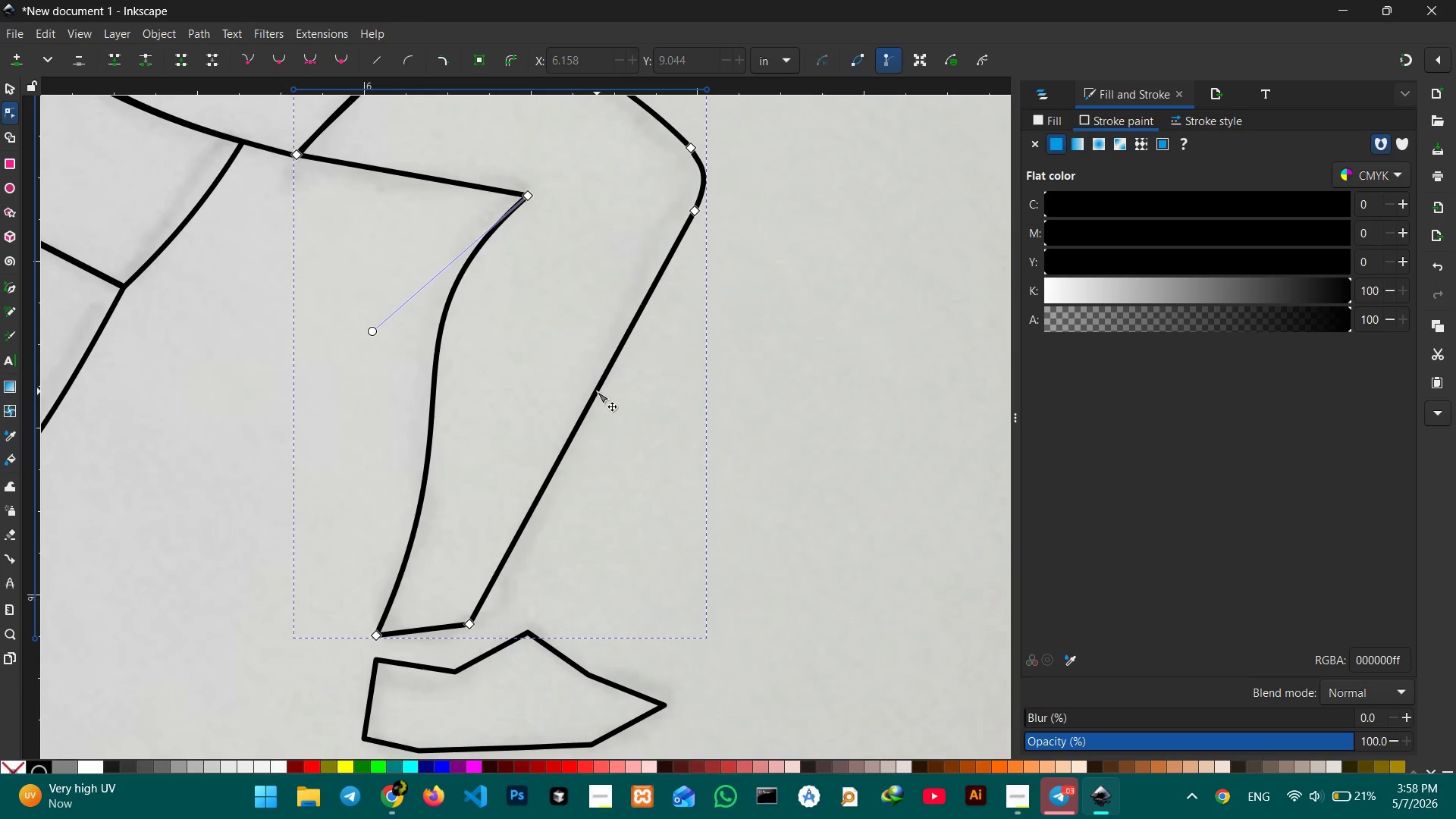 
left_click_drag(start_coordinate=[597, 391], to_coordinate=[608, 397])
 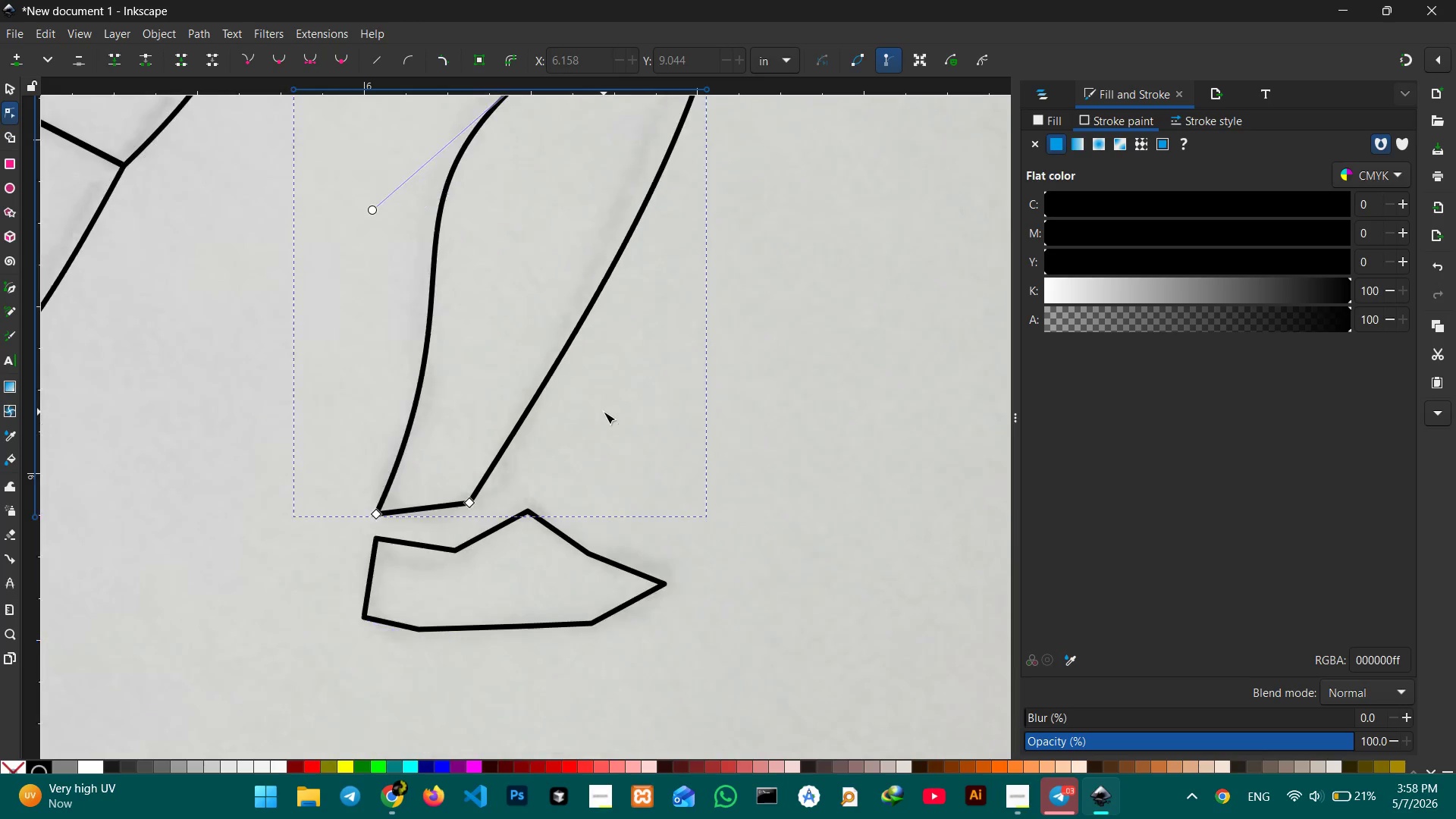 
scroll: coordinate [592, 418], scroll_direction: down, amount: 3.0
 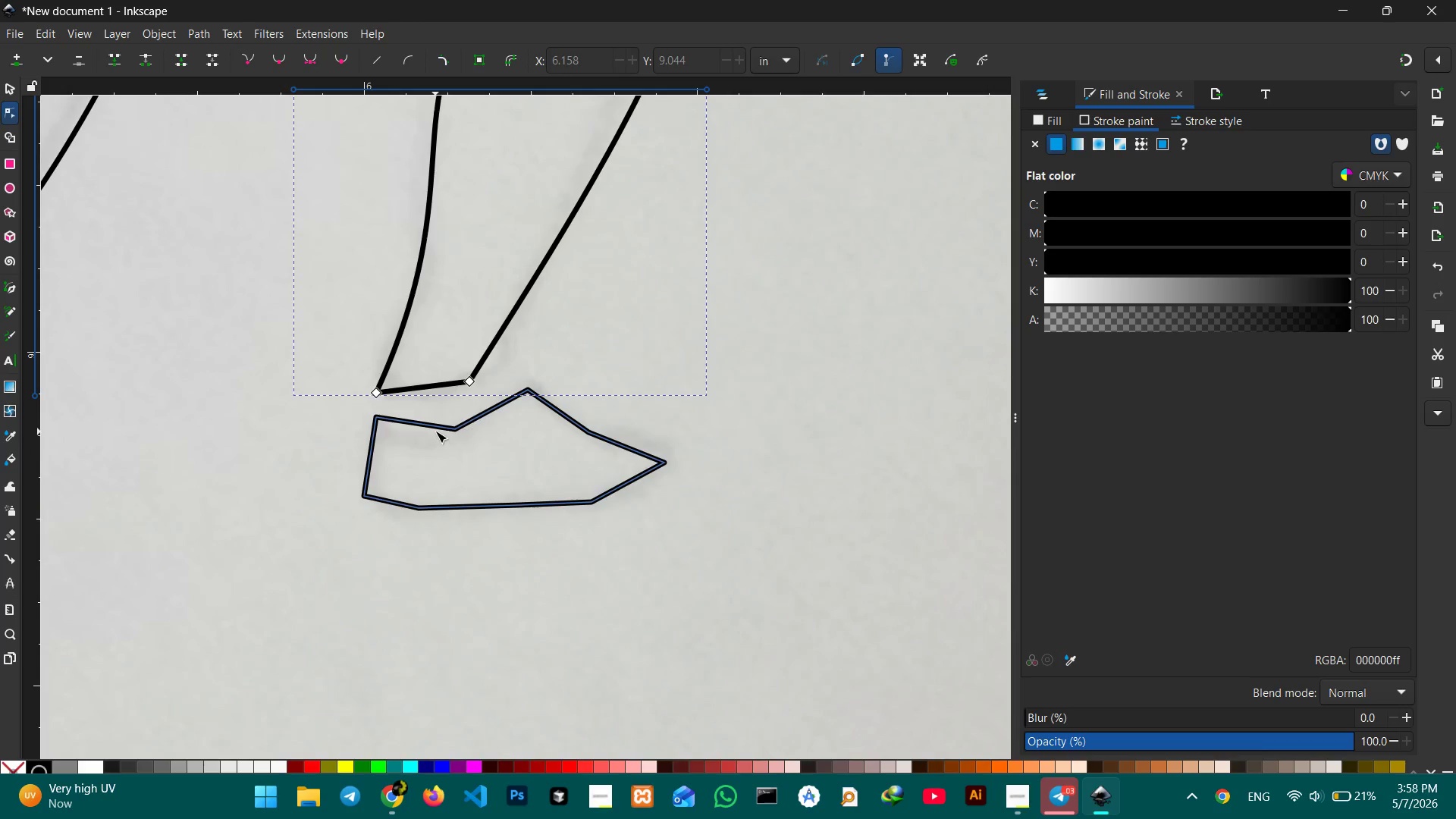 
left_click([436, 429])
 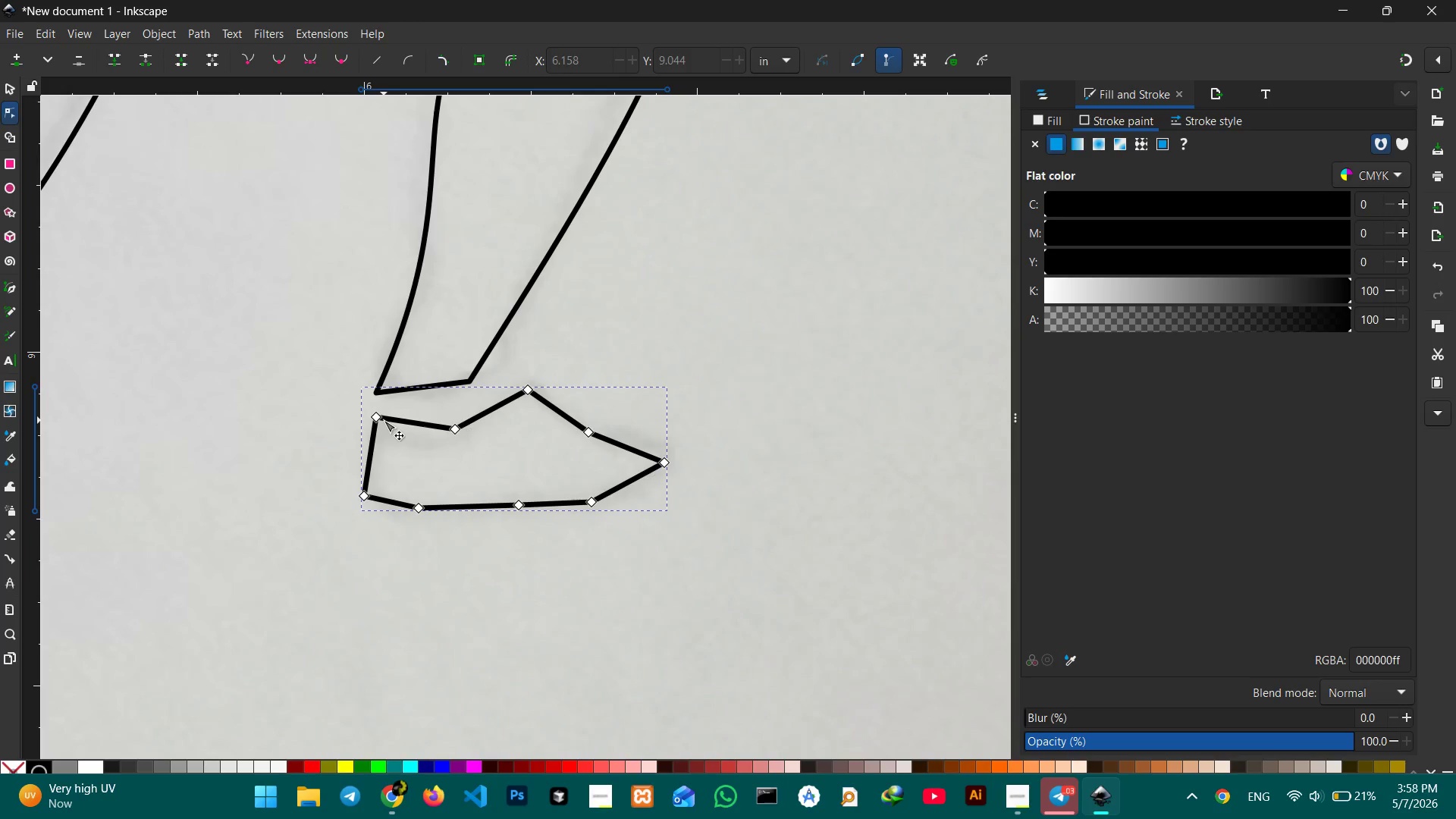 
left_click_drag(start_coordinate=[376, 416], to_coordinate=[367, 406])
 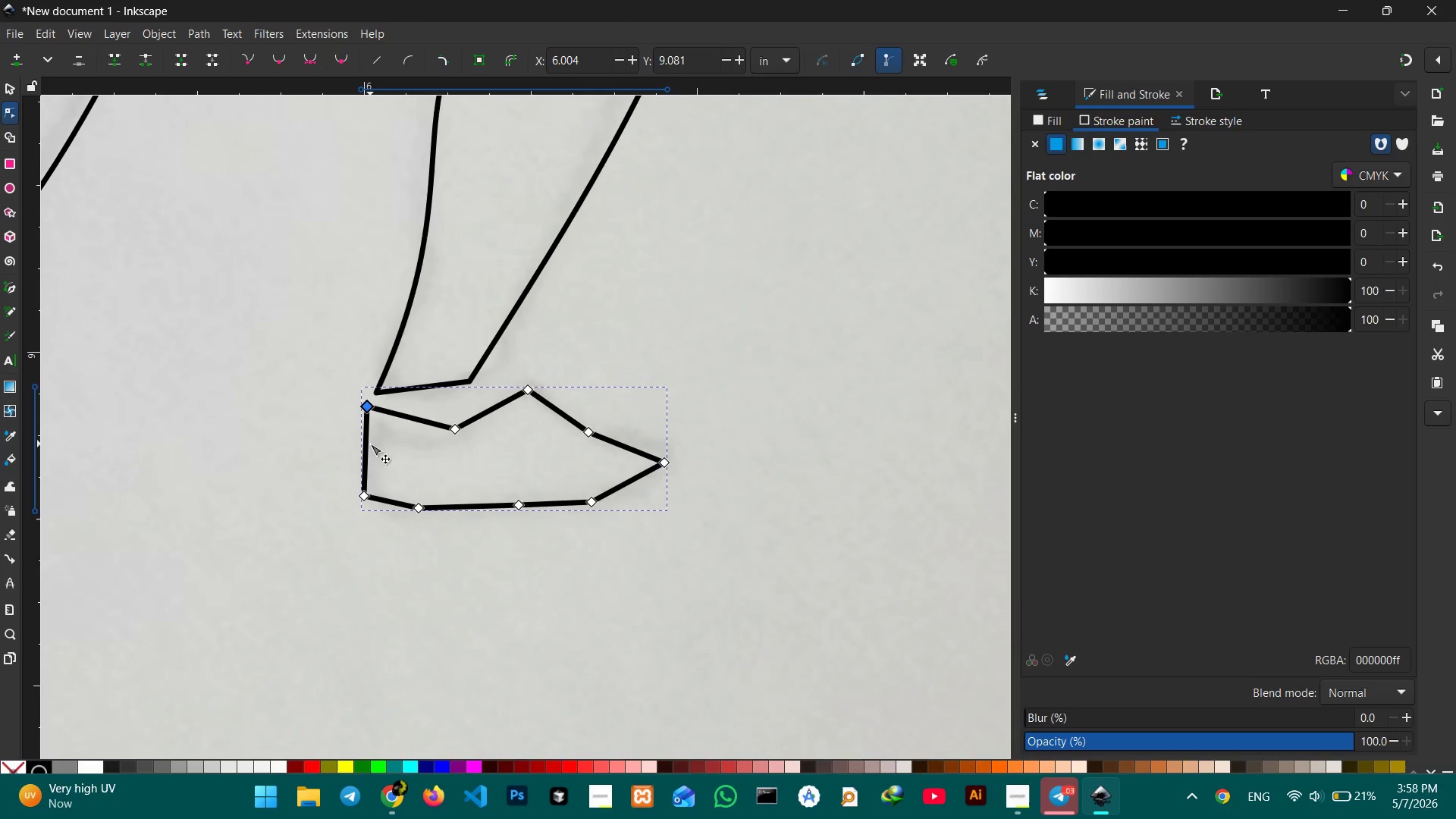 
left_click_drag(start_coordinate=[370, 444], to_coordinate=[358, 449])
 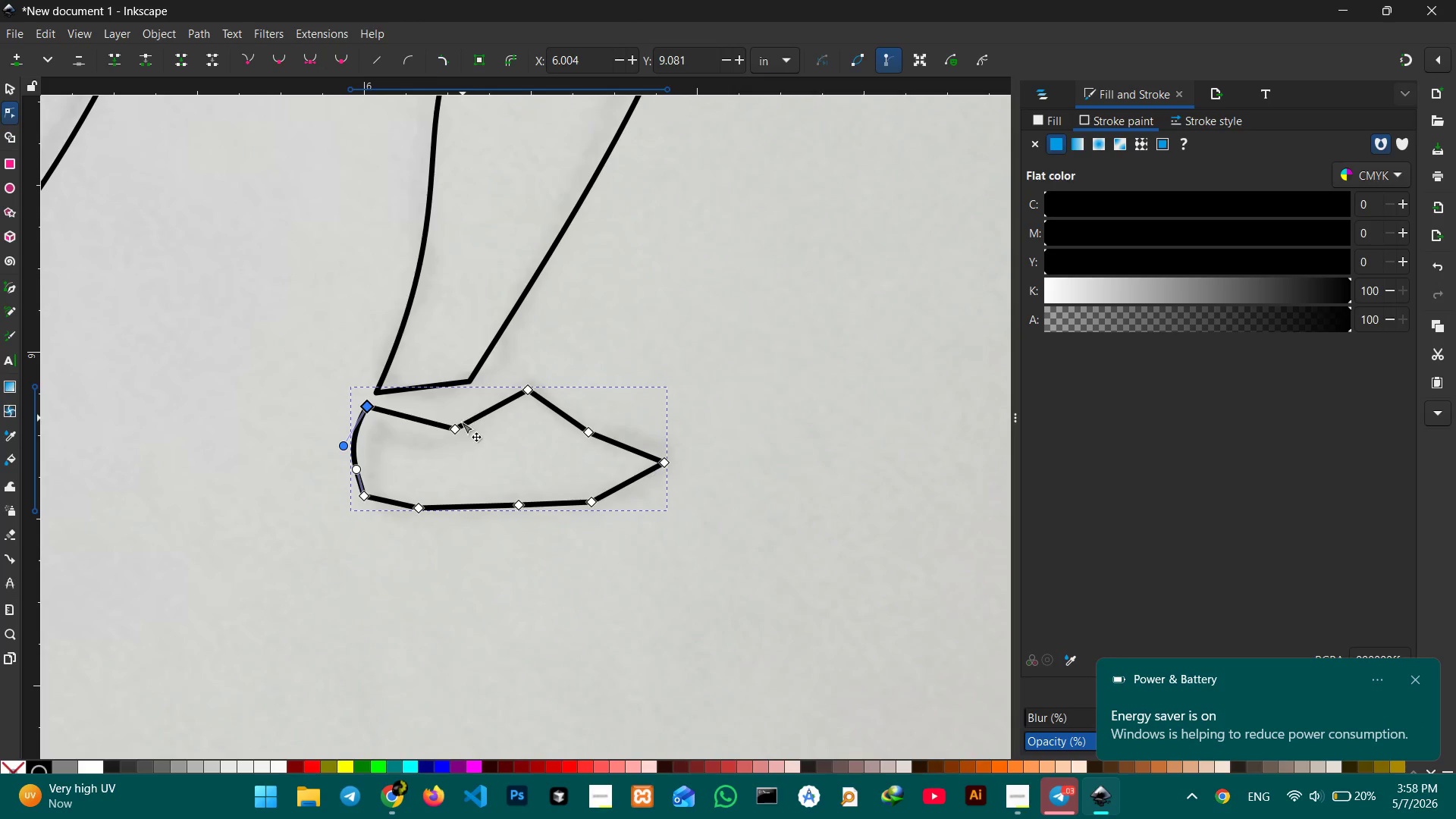 
left_click([460, 427])
 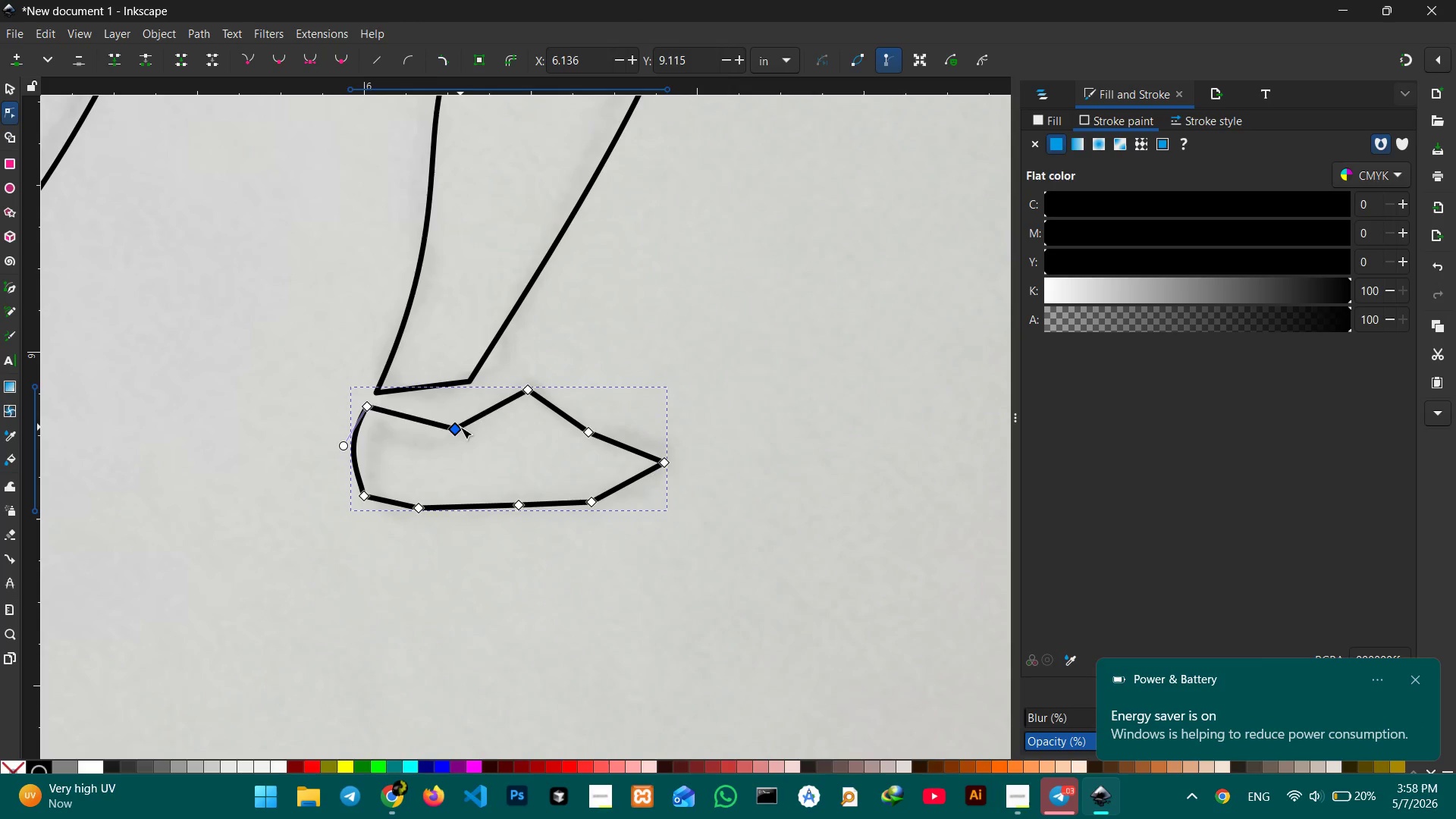 
key(Backspace)
 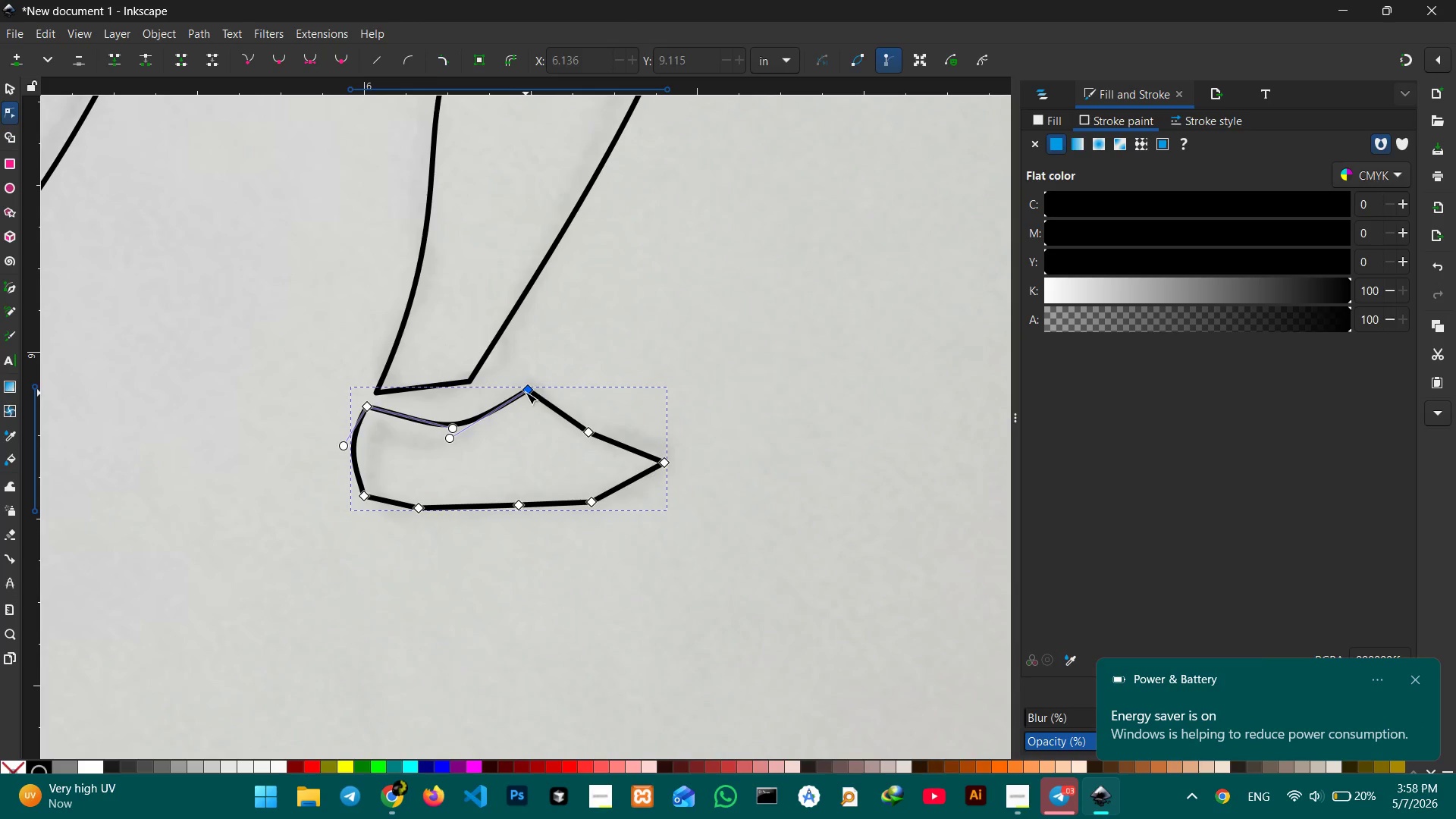 
left_click_drag(start_coordinate=[528, 391], to_coordinate=[490, 397])
 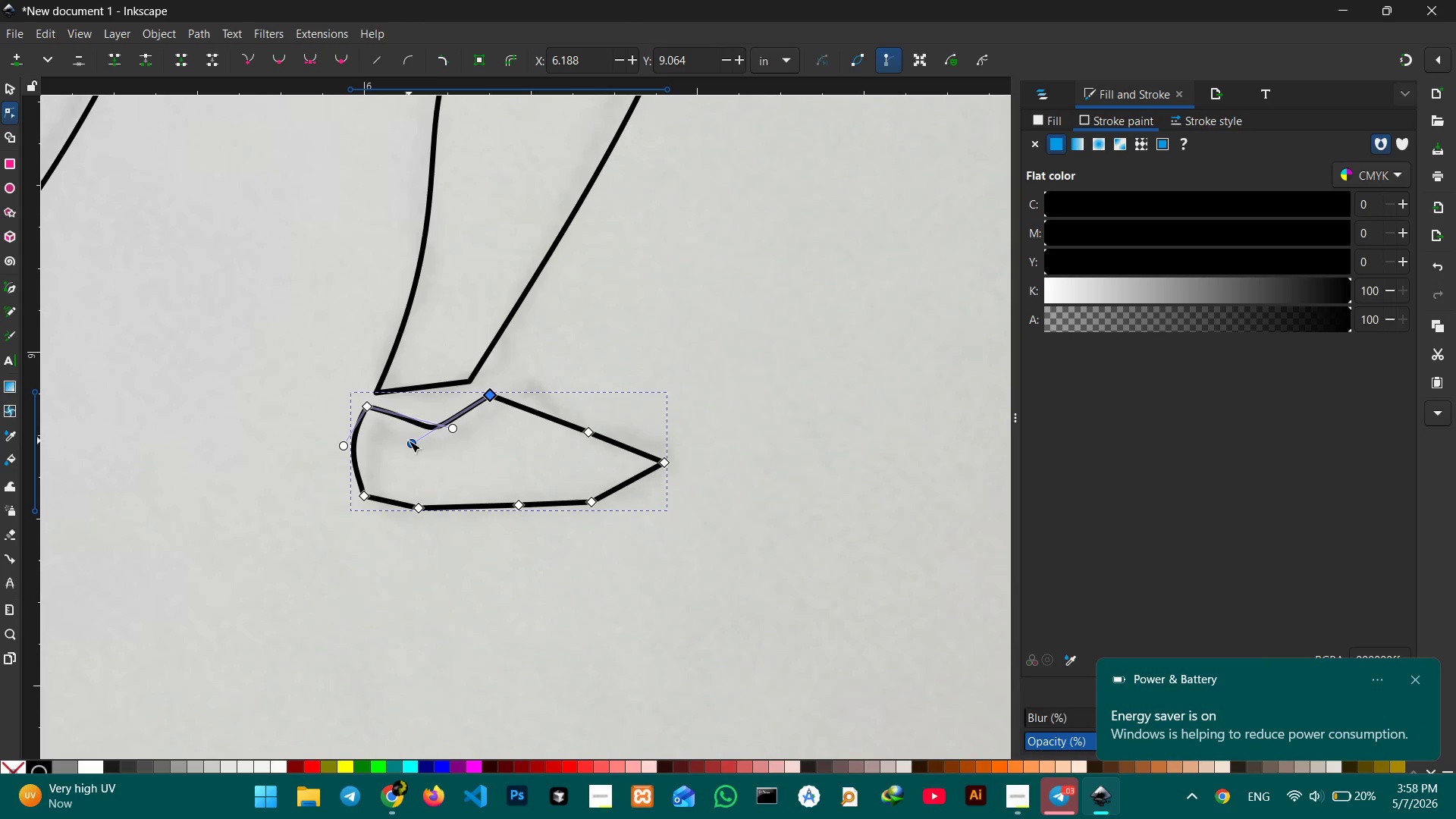 
left_click_drag(start_coordinate=[409, 441], to_coordinate=[444, 409])
 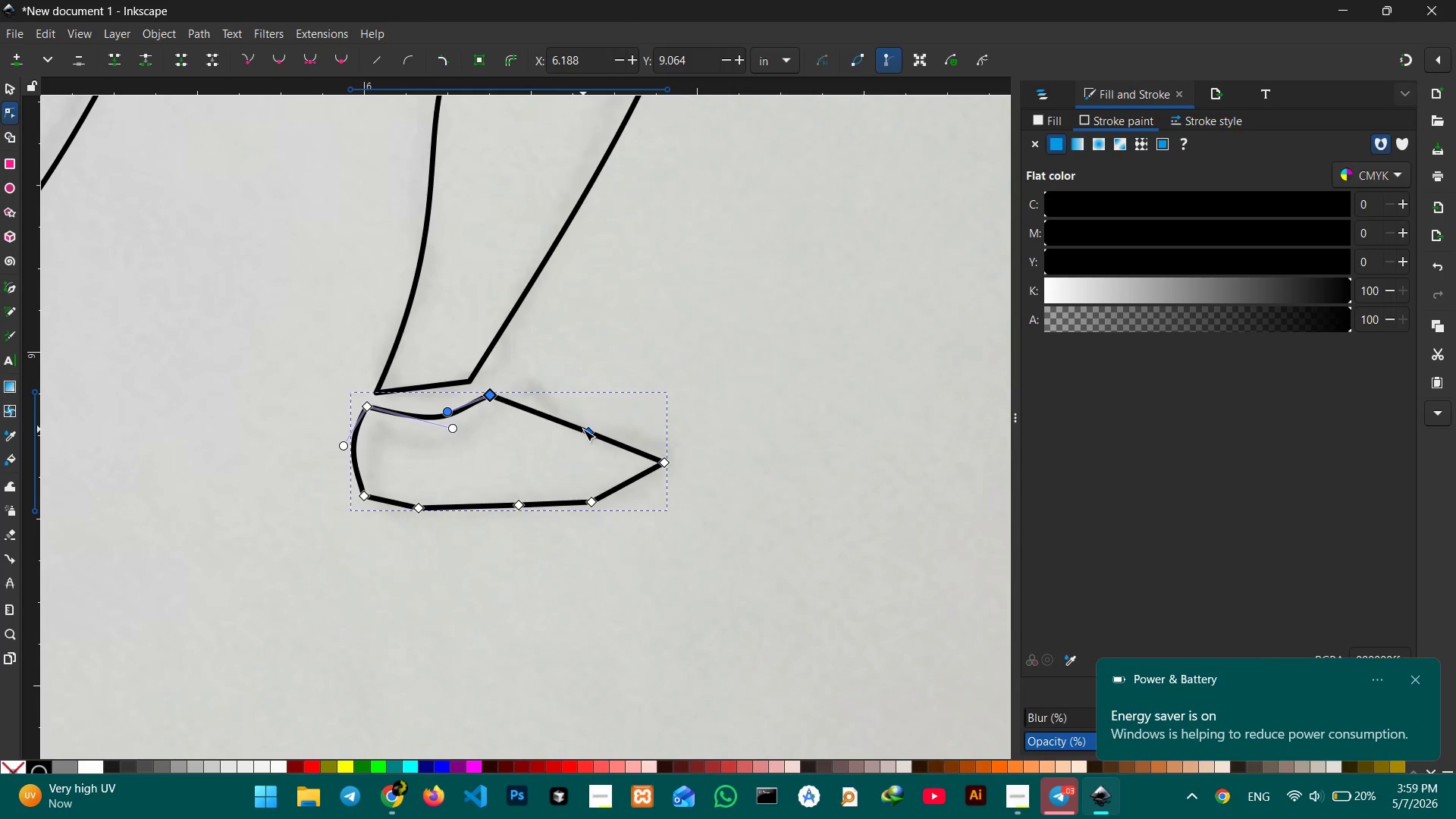 
left_click_drag(start_coordinate=[583, 429], to_coordinate=[526, 432])
 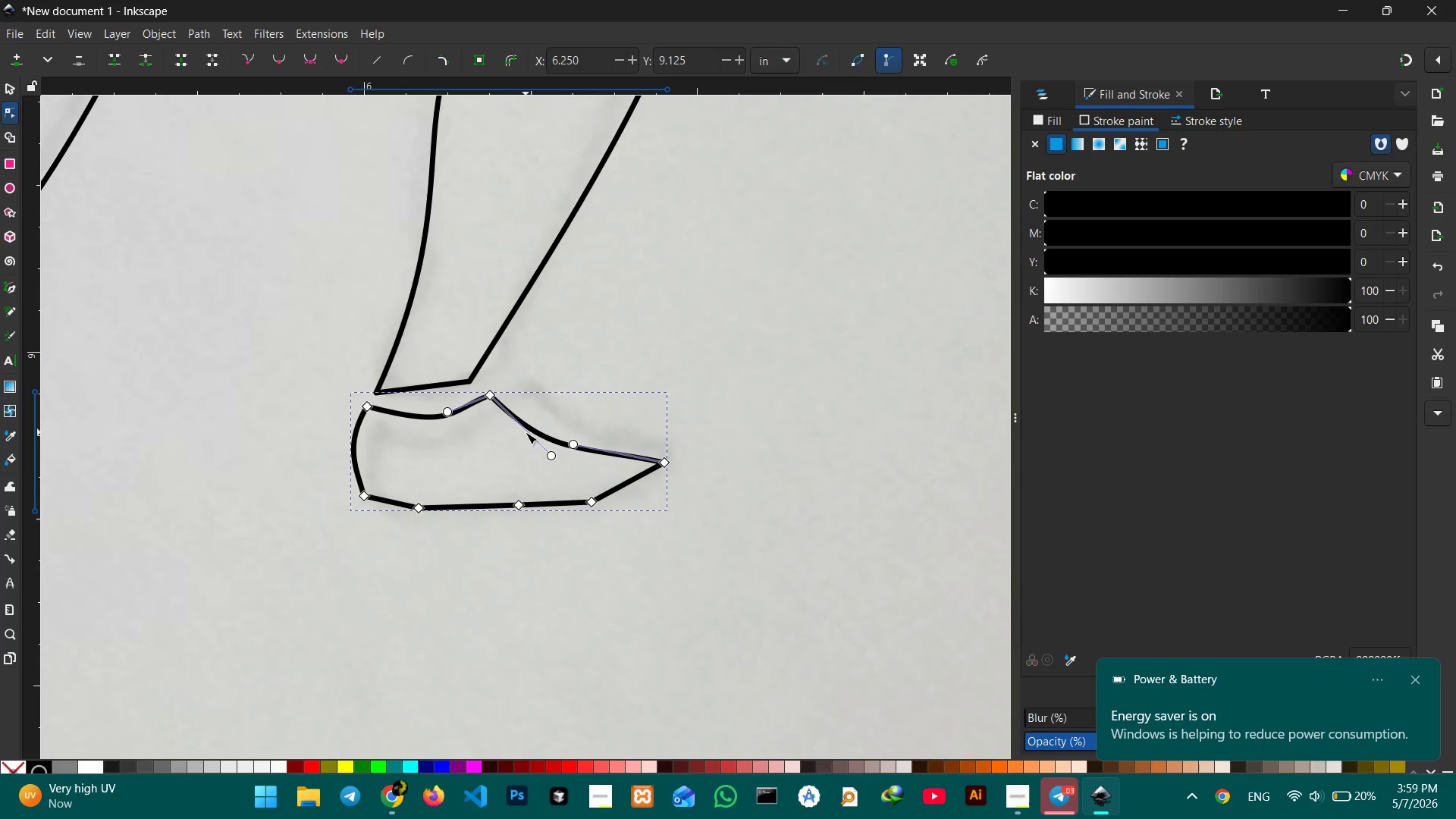 
key(Backspace)
 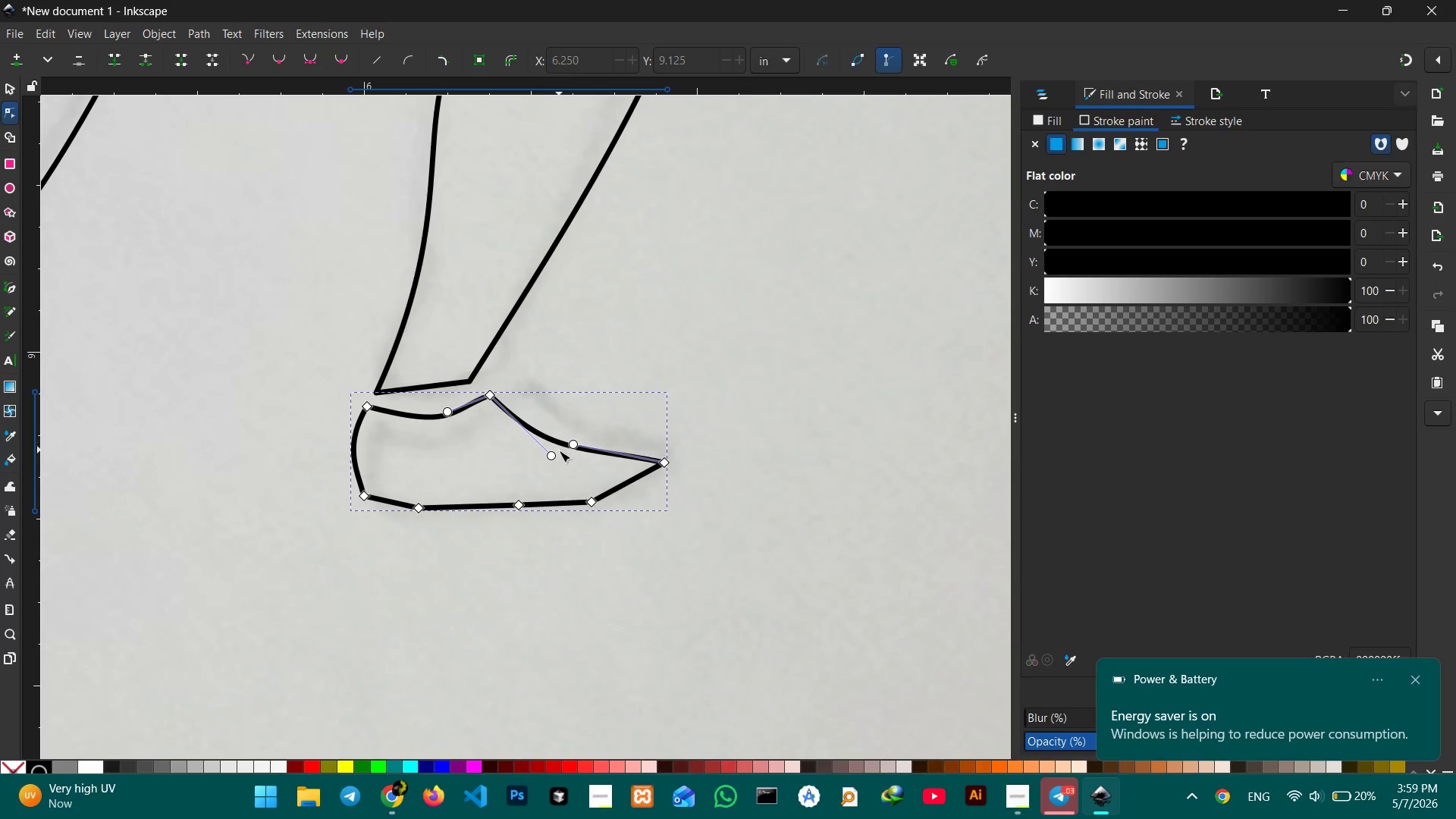 
left_click_drag(start_coordinate=[555, 453], to_coordinate=[532, 453])
 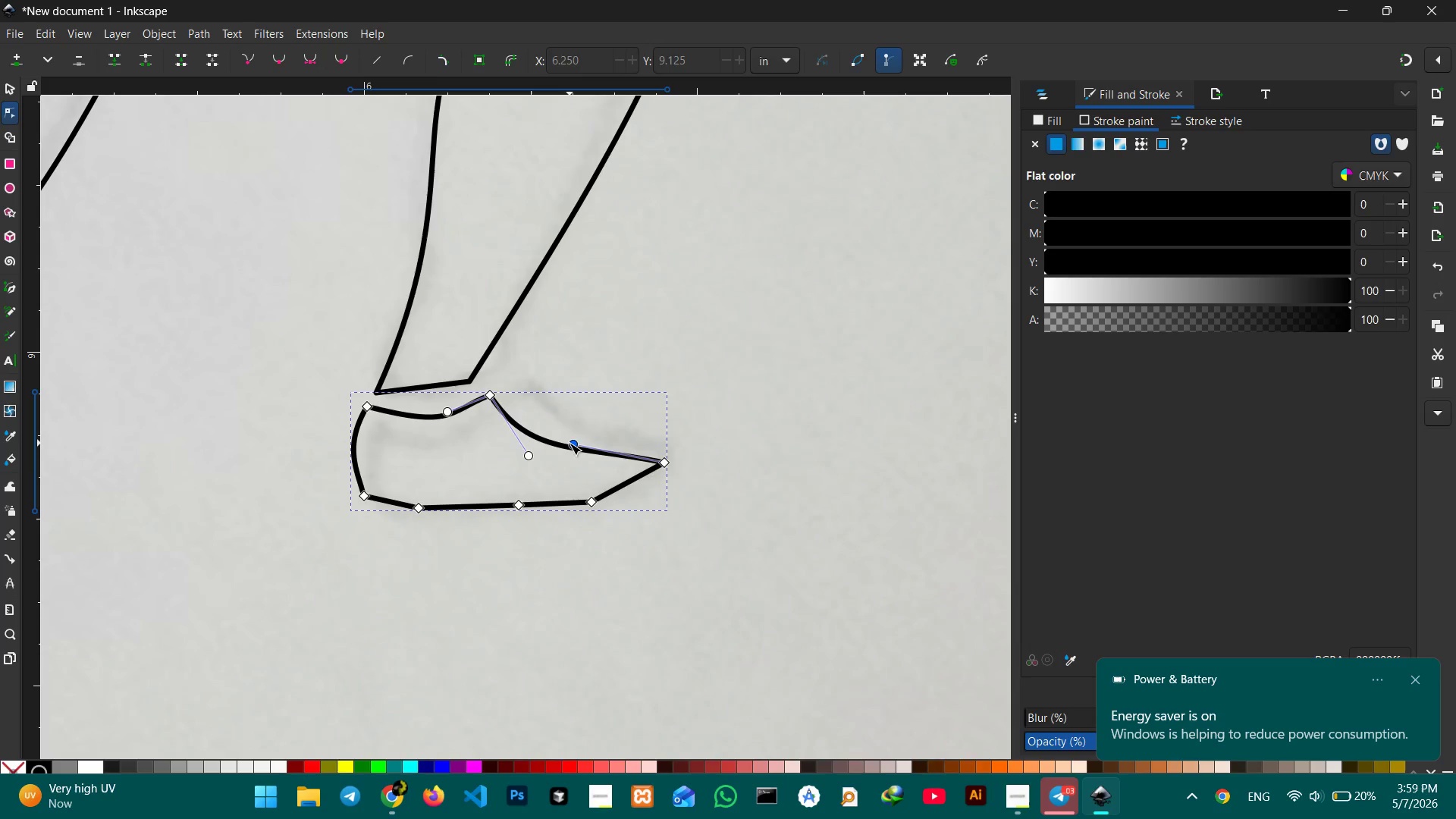 
left_click_drag(start_coordinate=[570, 443], to_coordinate=[554, 439])
 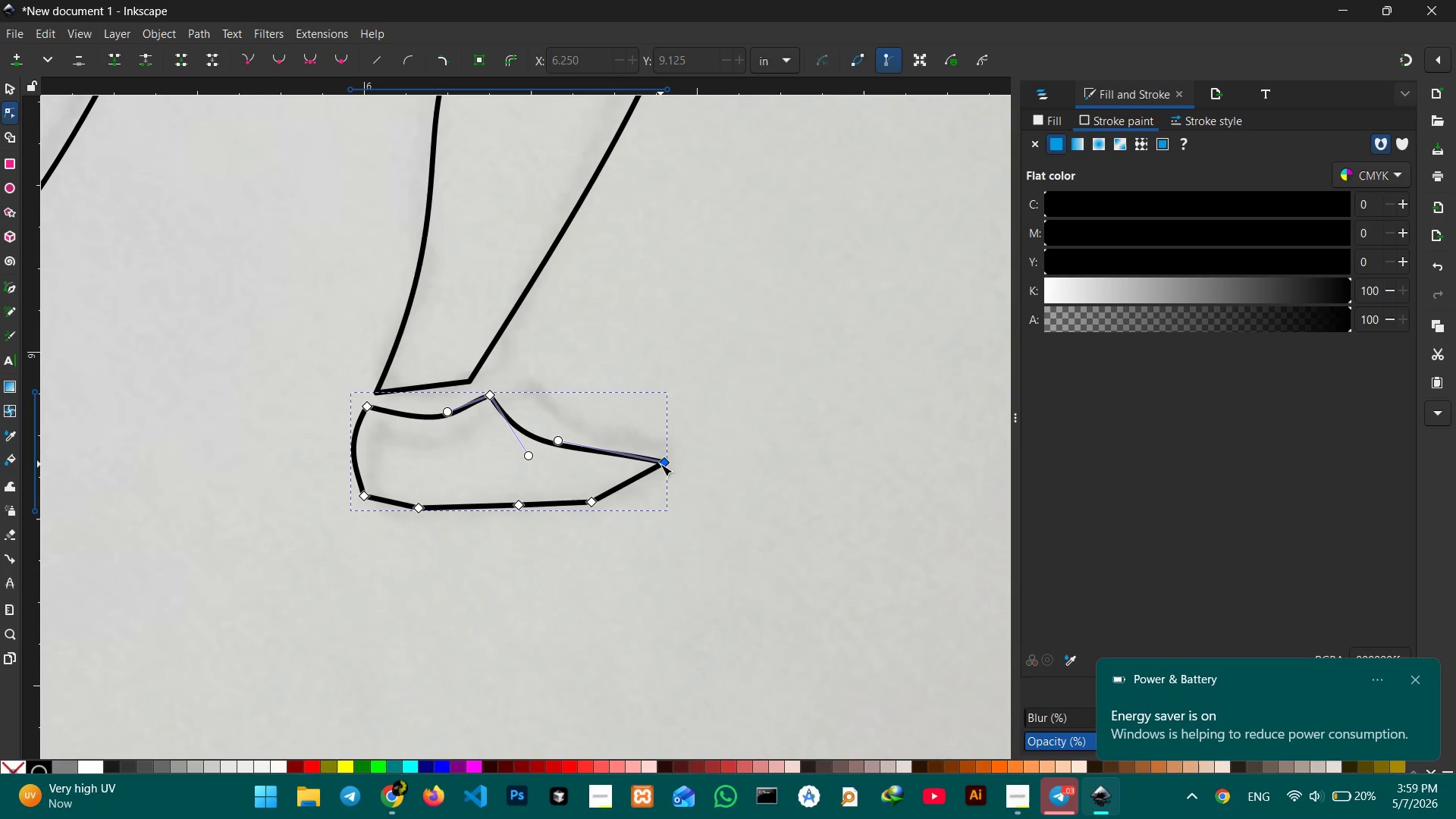 
left_click_drag(start_coordinate=[661, 464], to_coordinate=[659, 457])
 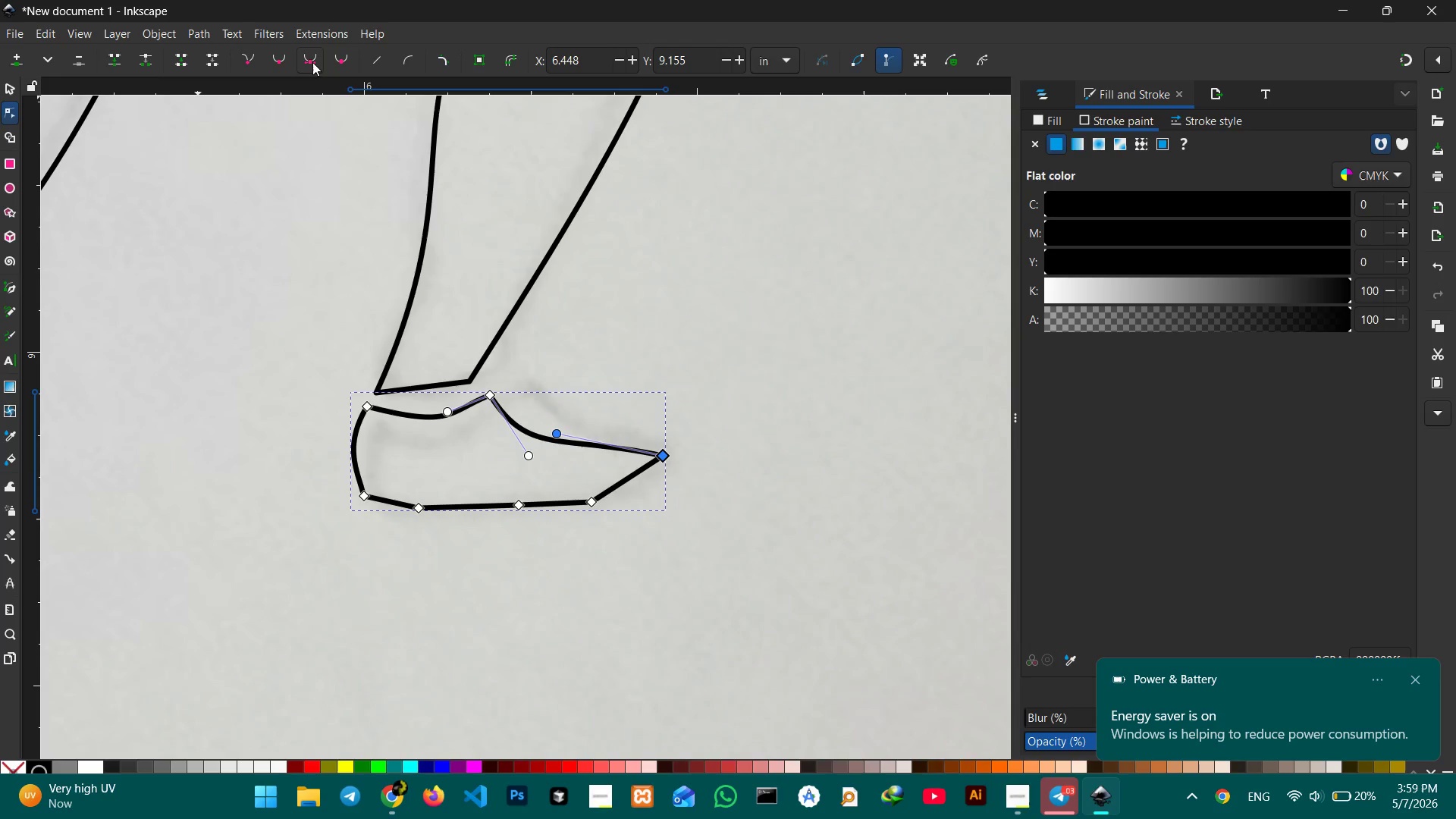 
left_click([312, 60])
 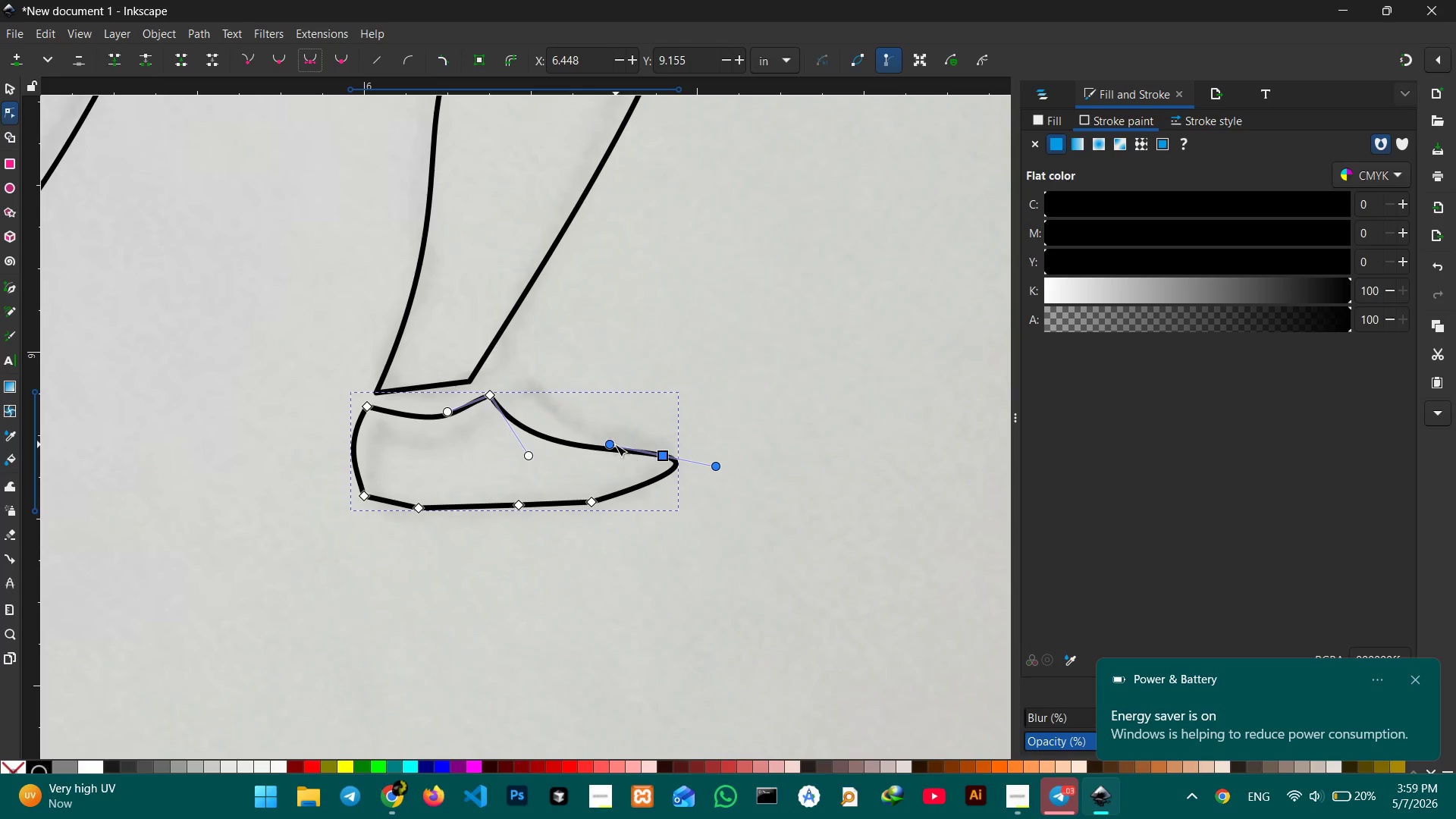 
left_click_drag(start_coordinate=[613, 445], to_coordinate=[592, 431])
 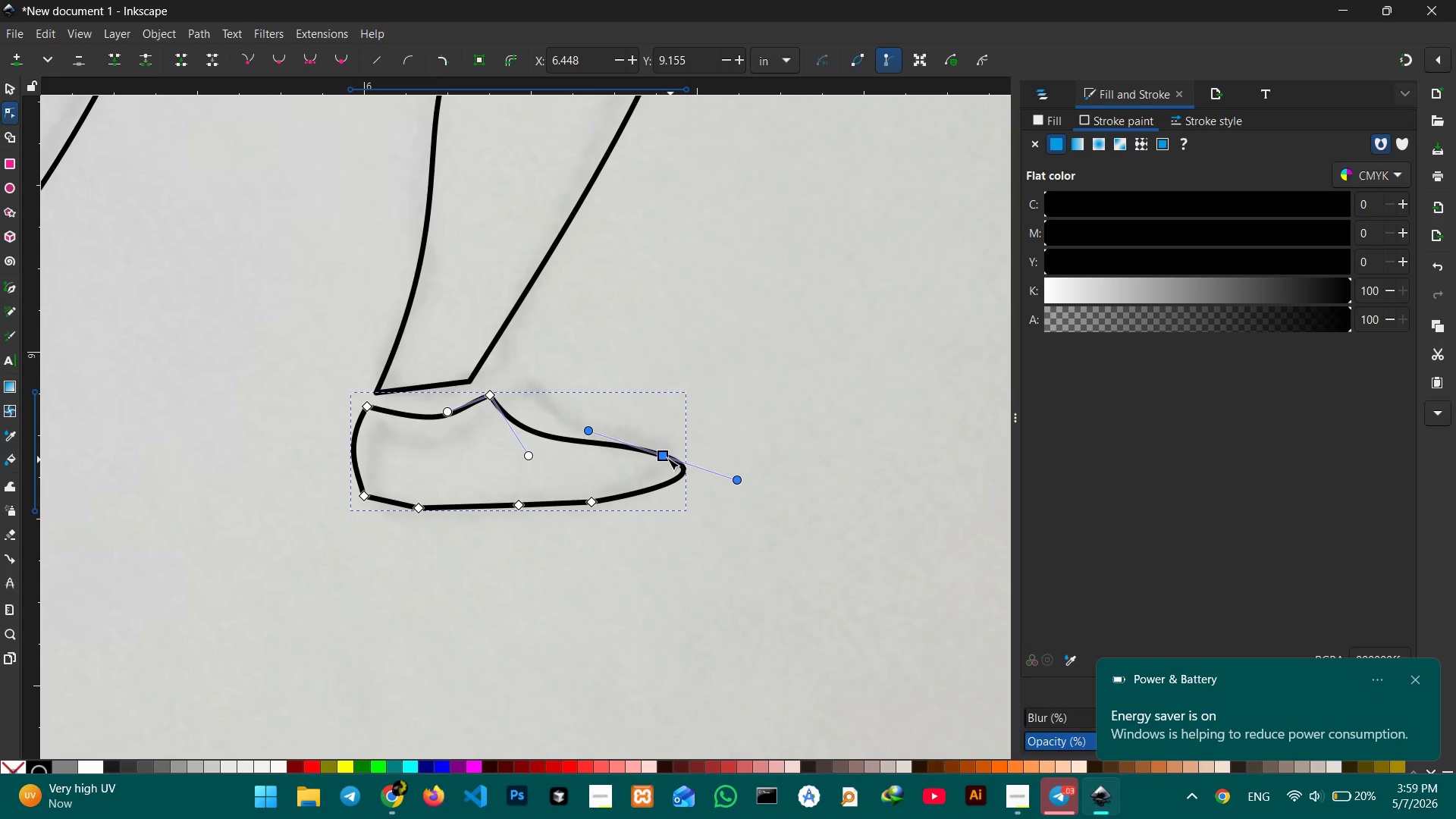 
left_click_drag(start_coordinate=[667, 458], to_coordinate=[647, 453])
 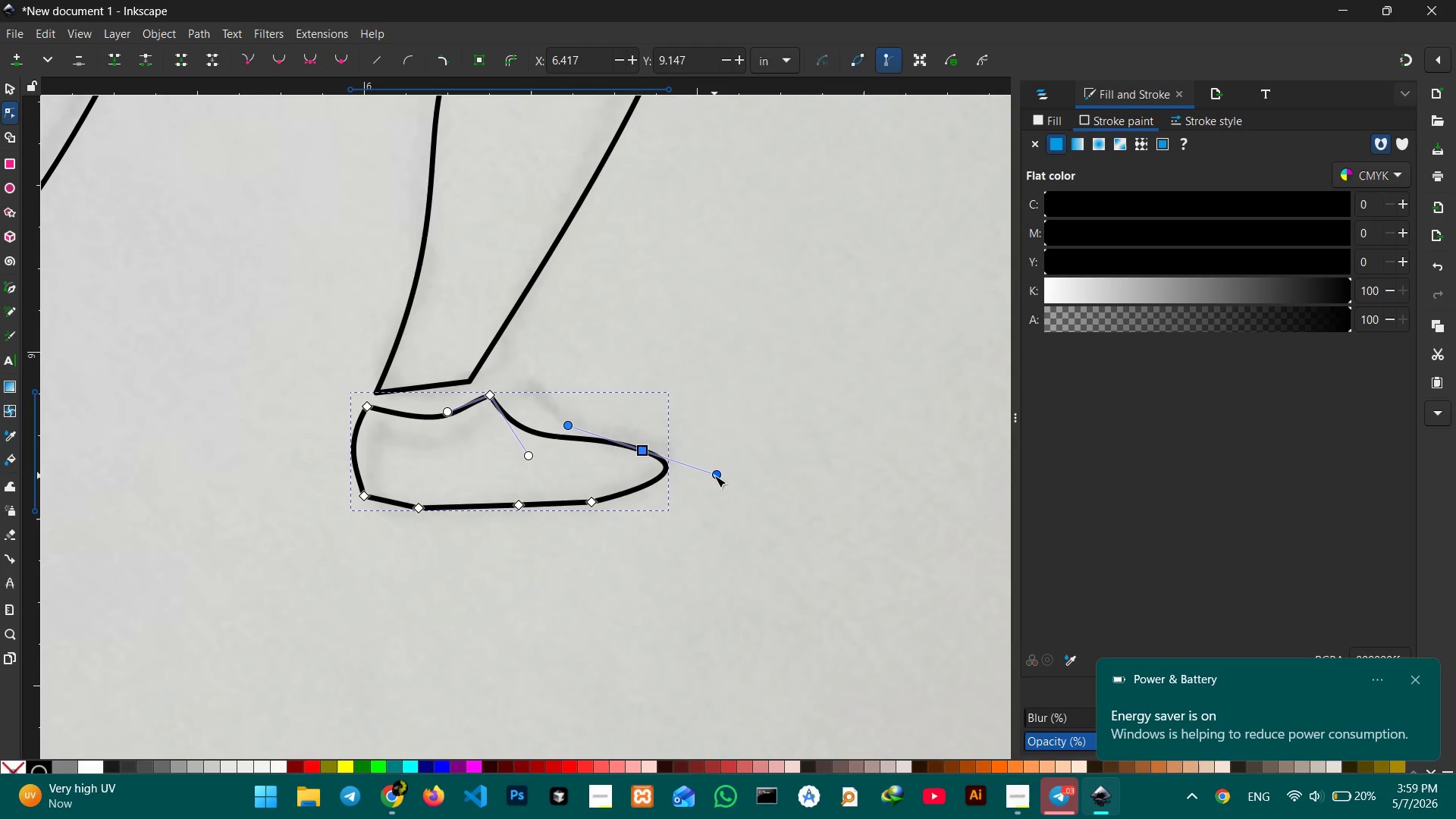 
left_click_drag(start_coordinate=[714, 475], to_coordinate=[690, 473])
 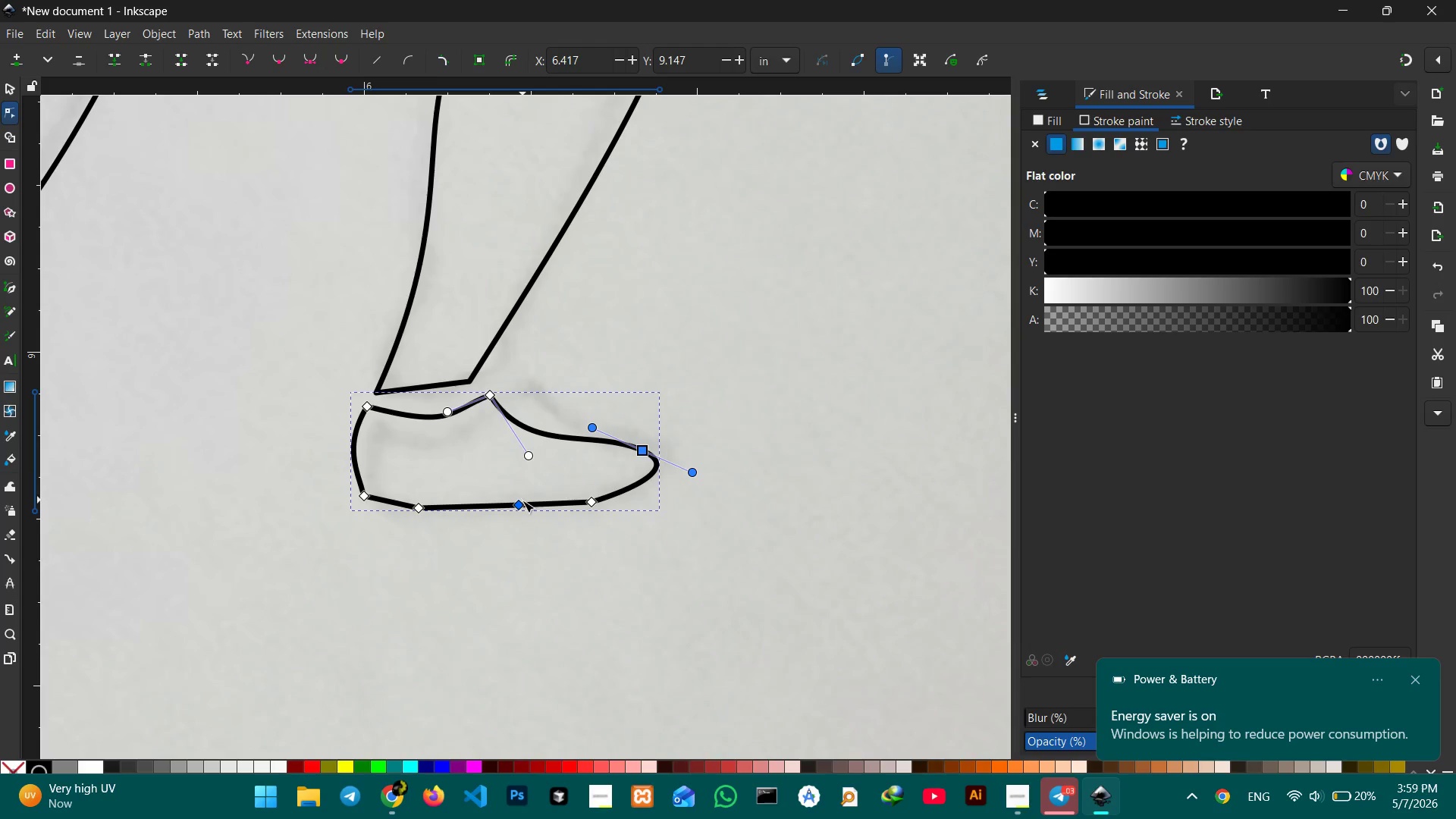 
left_click([522, 502])
 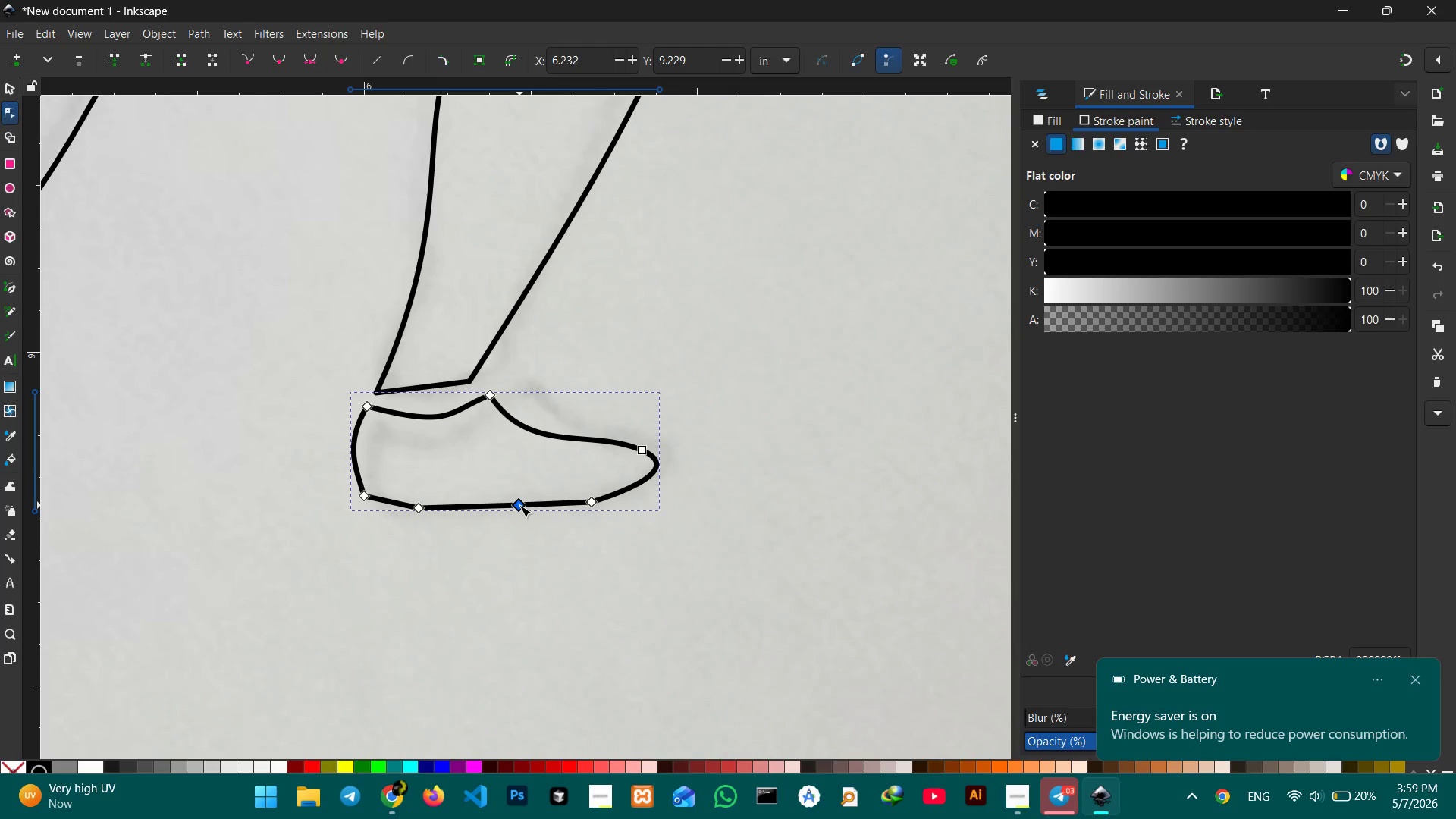 
key(Backspace)
 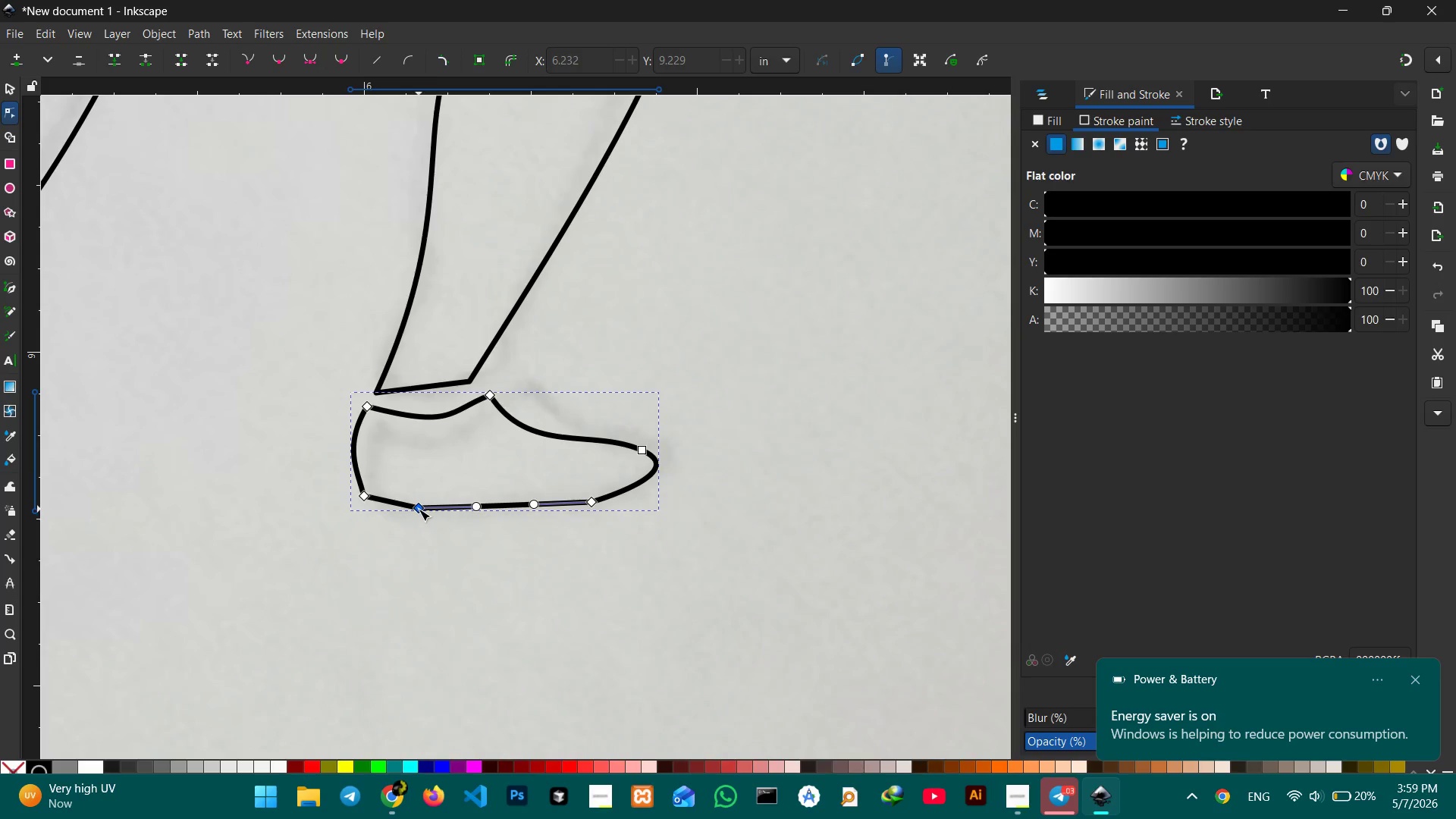 
left_click_drag(start_coordinate=[419, 509], to_coordinate=[455, 480])
 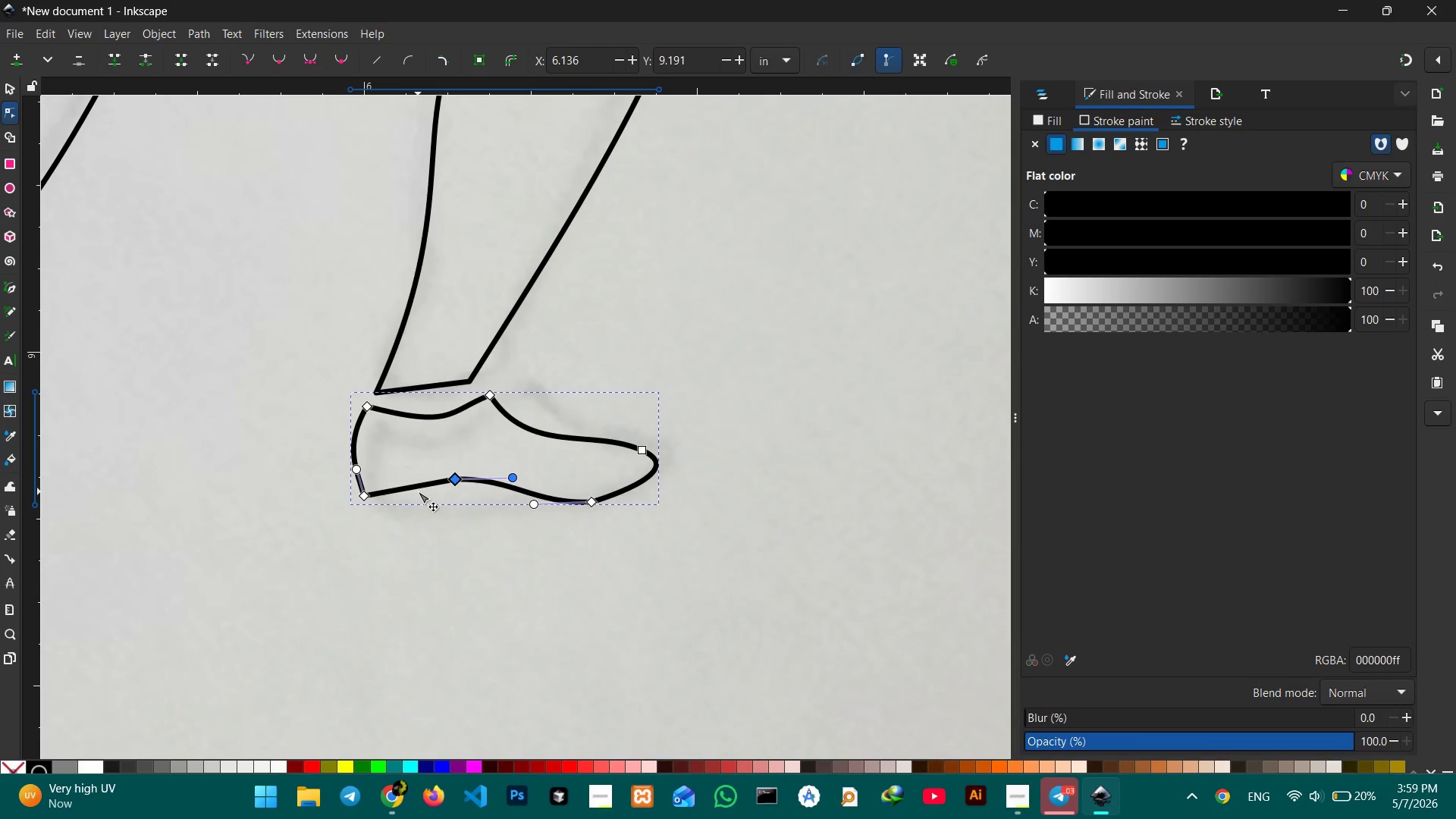 
left_click_drag(start_coordinate=[418, 491], to_coordinate=[419, 505])
 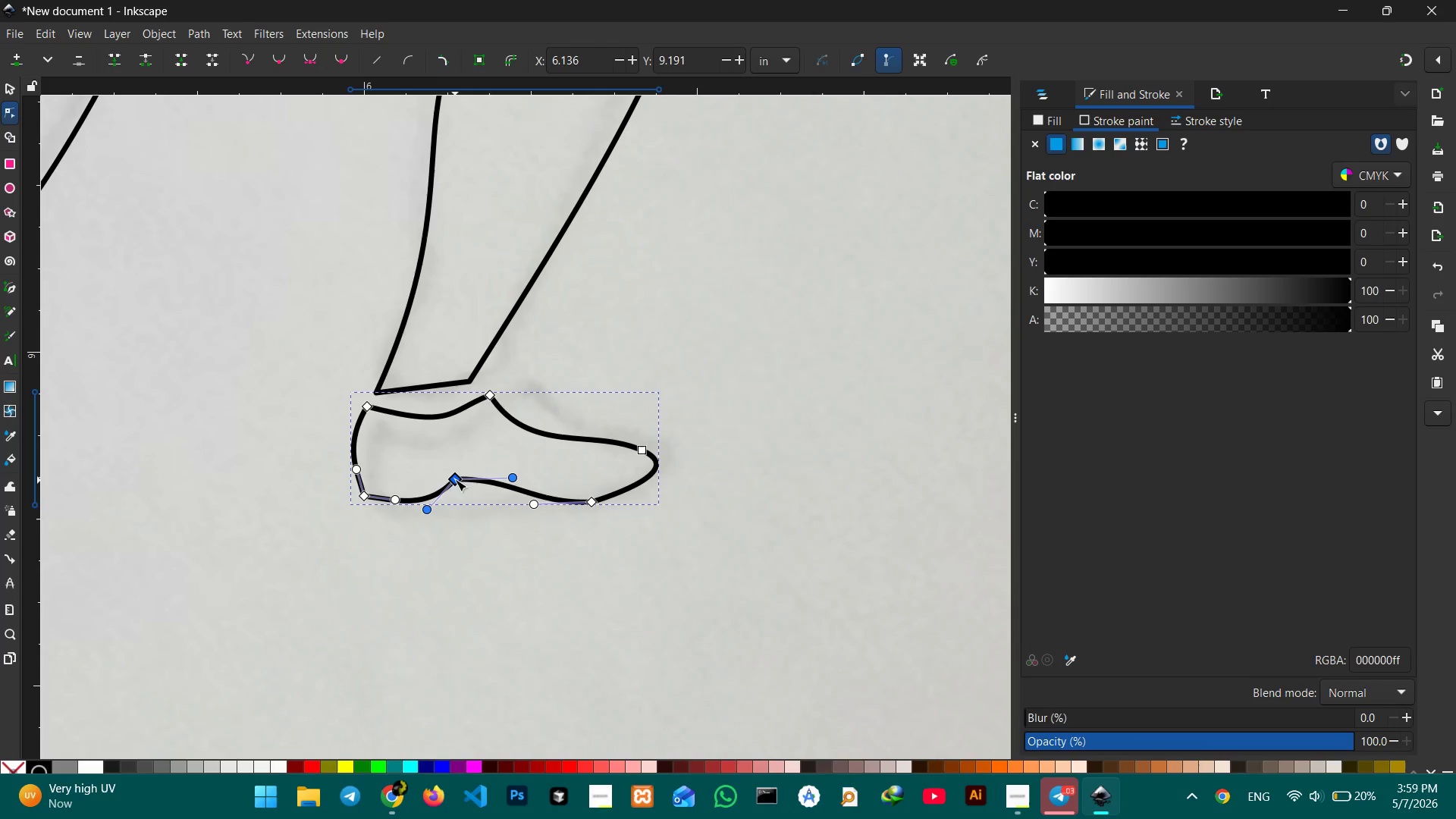 
left_click_drag(start_coordinate=[454, 479], to_coordinate=[466, 491])
 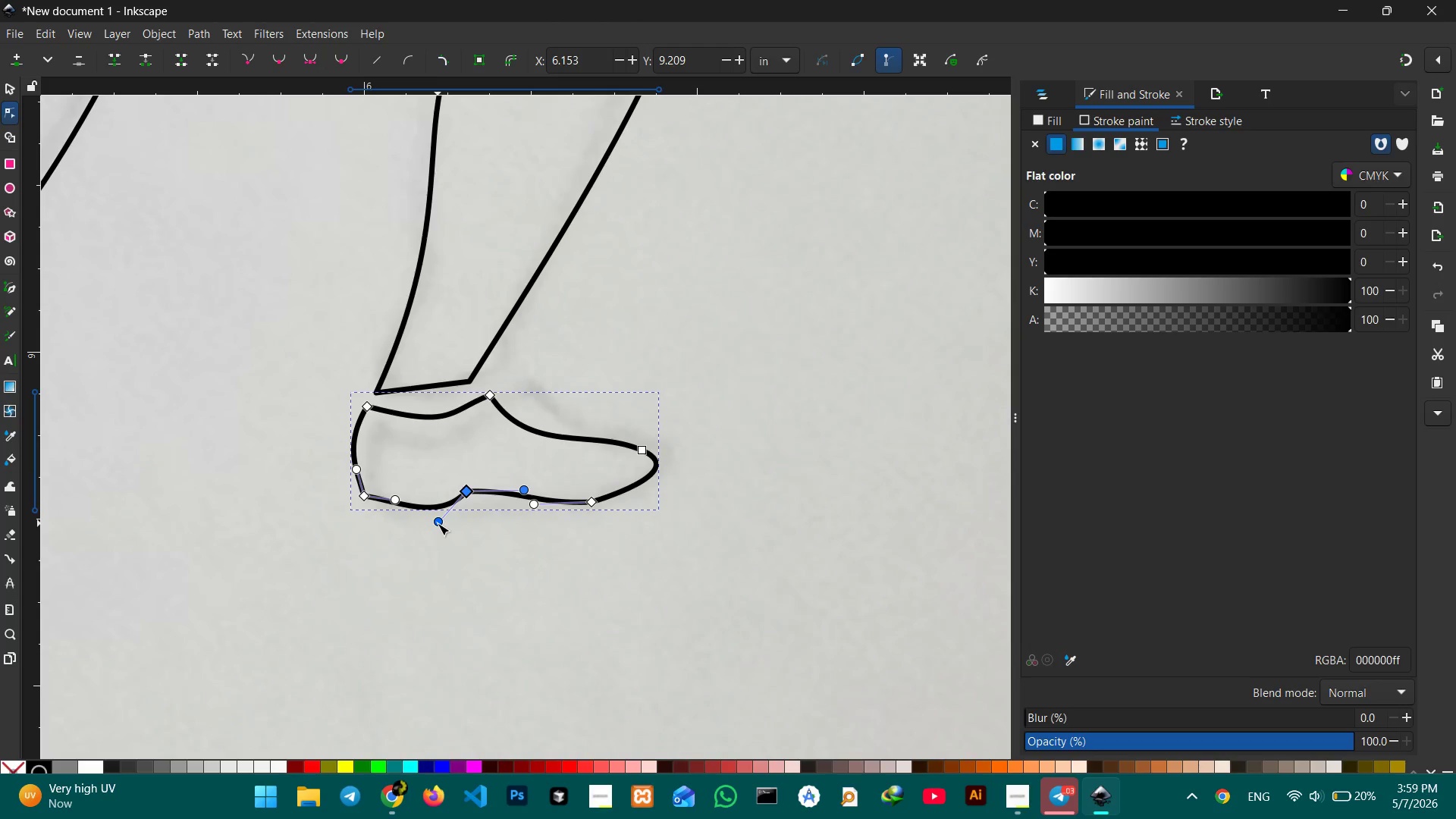 
left_click_drag(start_coordinate=[438, 523], to_coordinate=[431, 507])
 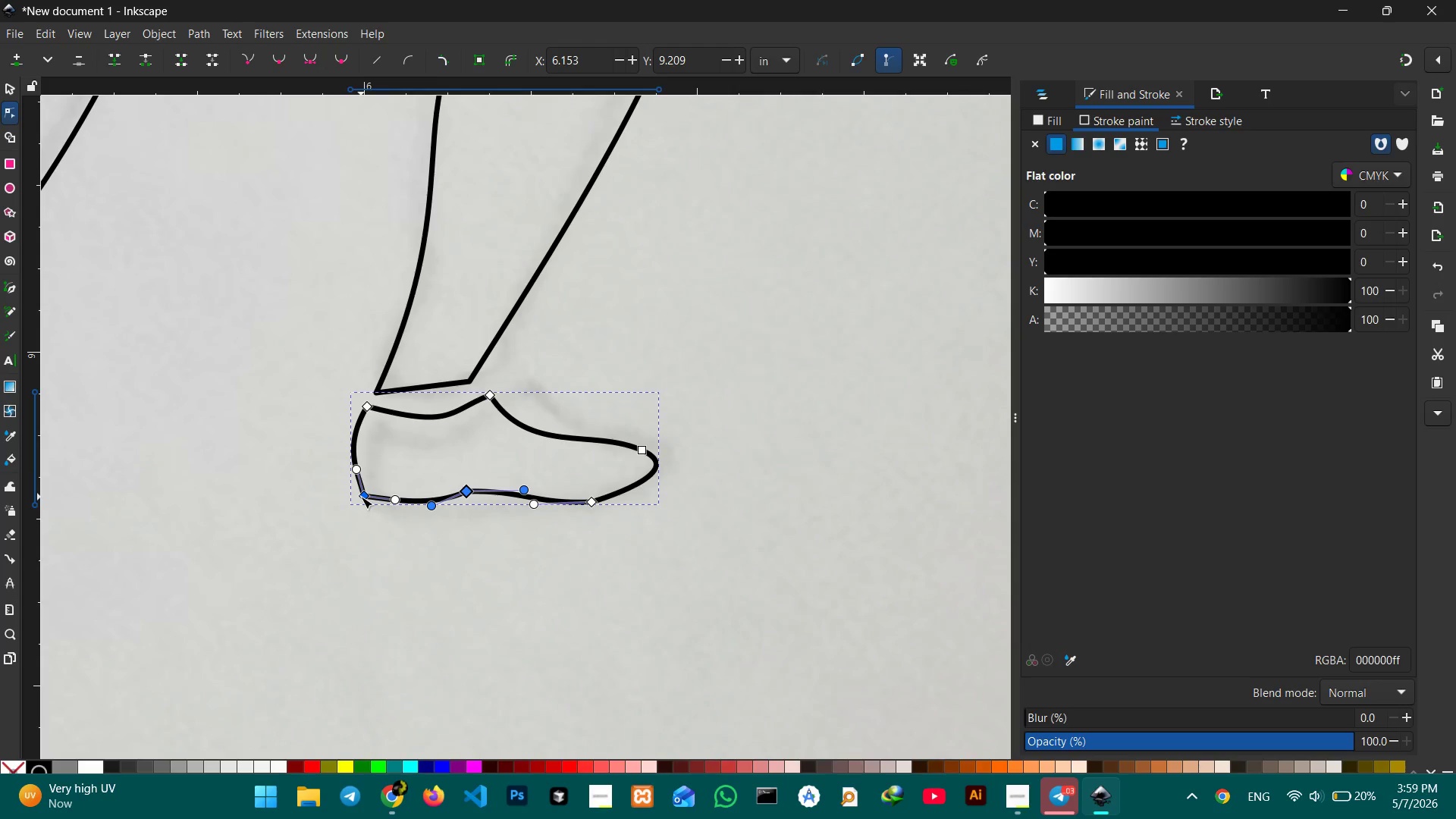 
left_click([361, 497])
 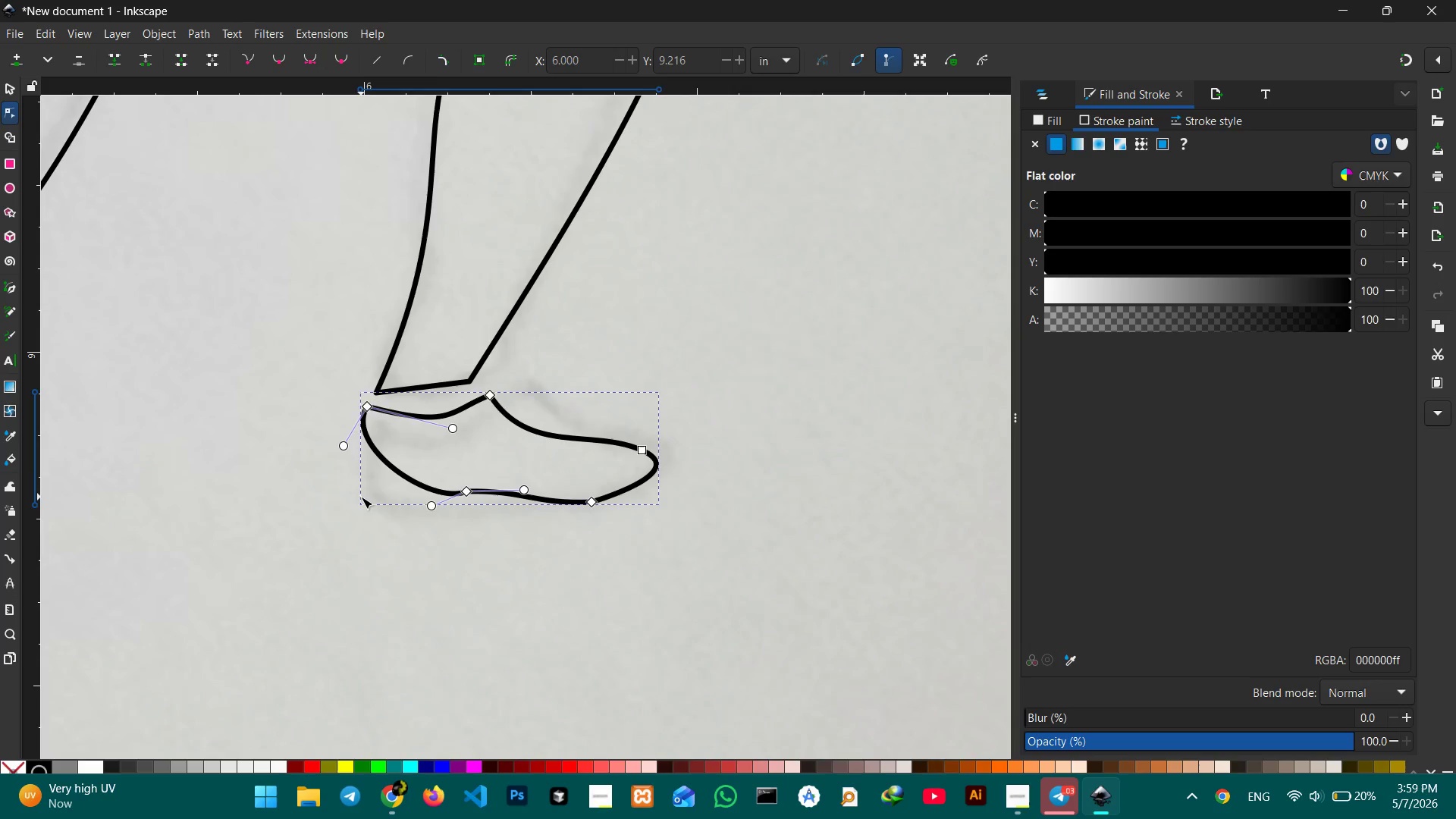 
key(Backspace)
 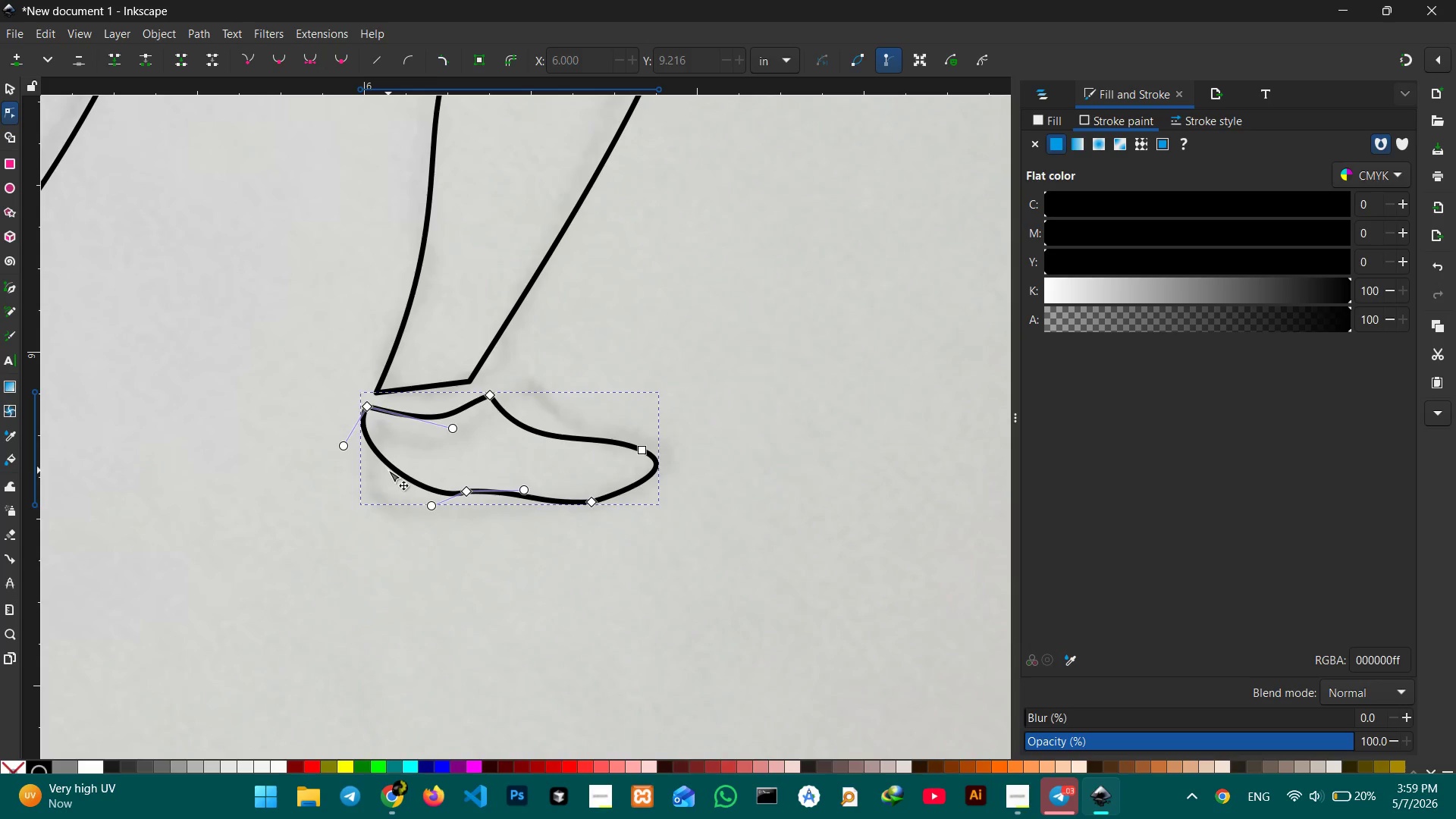 
left_click_drag(start_coordinate=[388, 470], to_coordinate=[369, 498])
 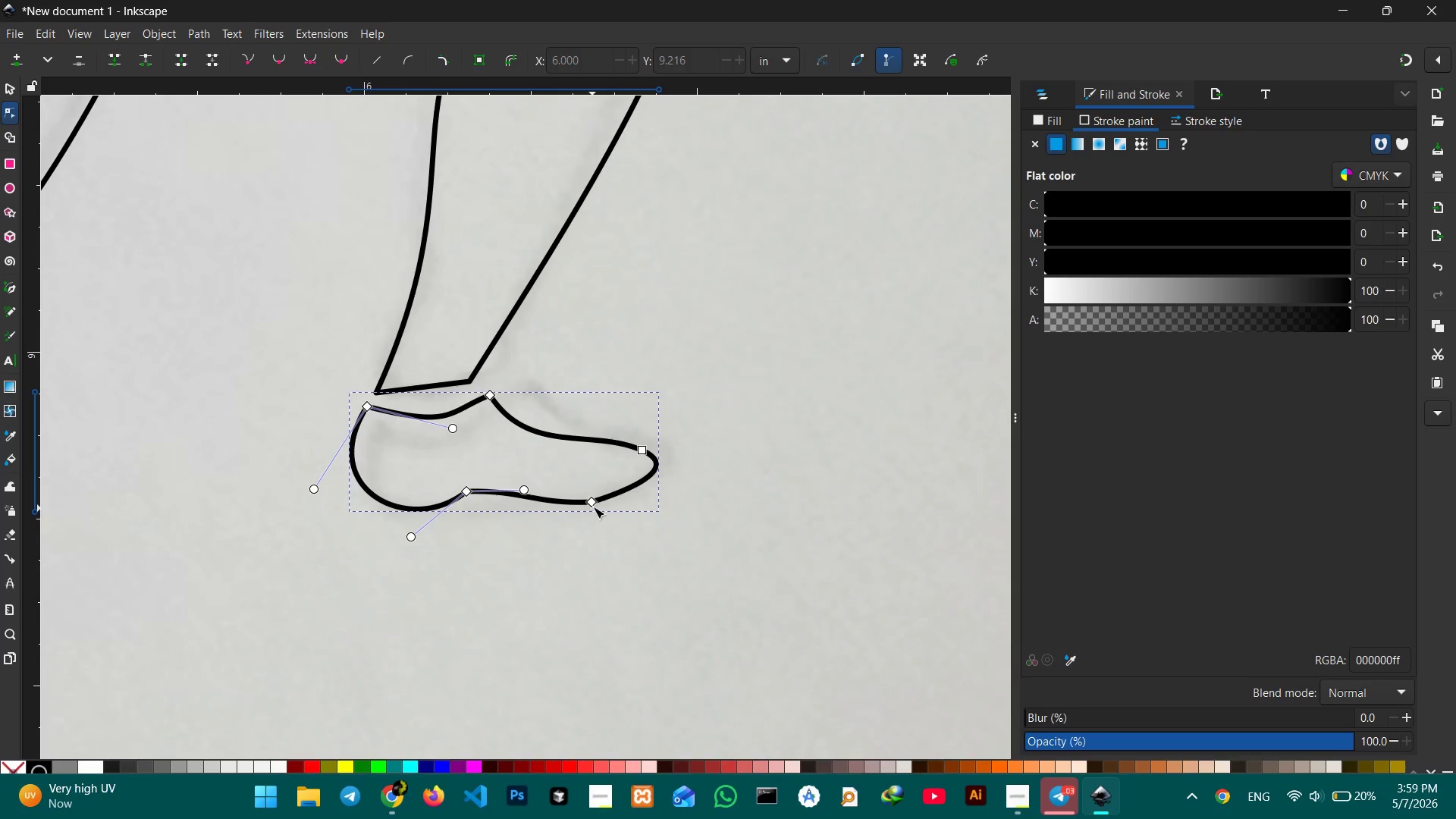 
left_click([593, 506])
 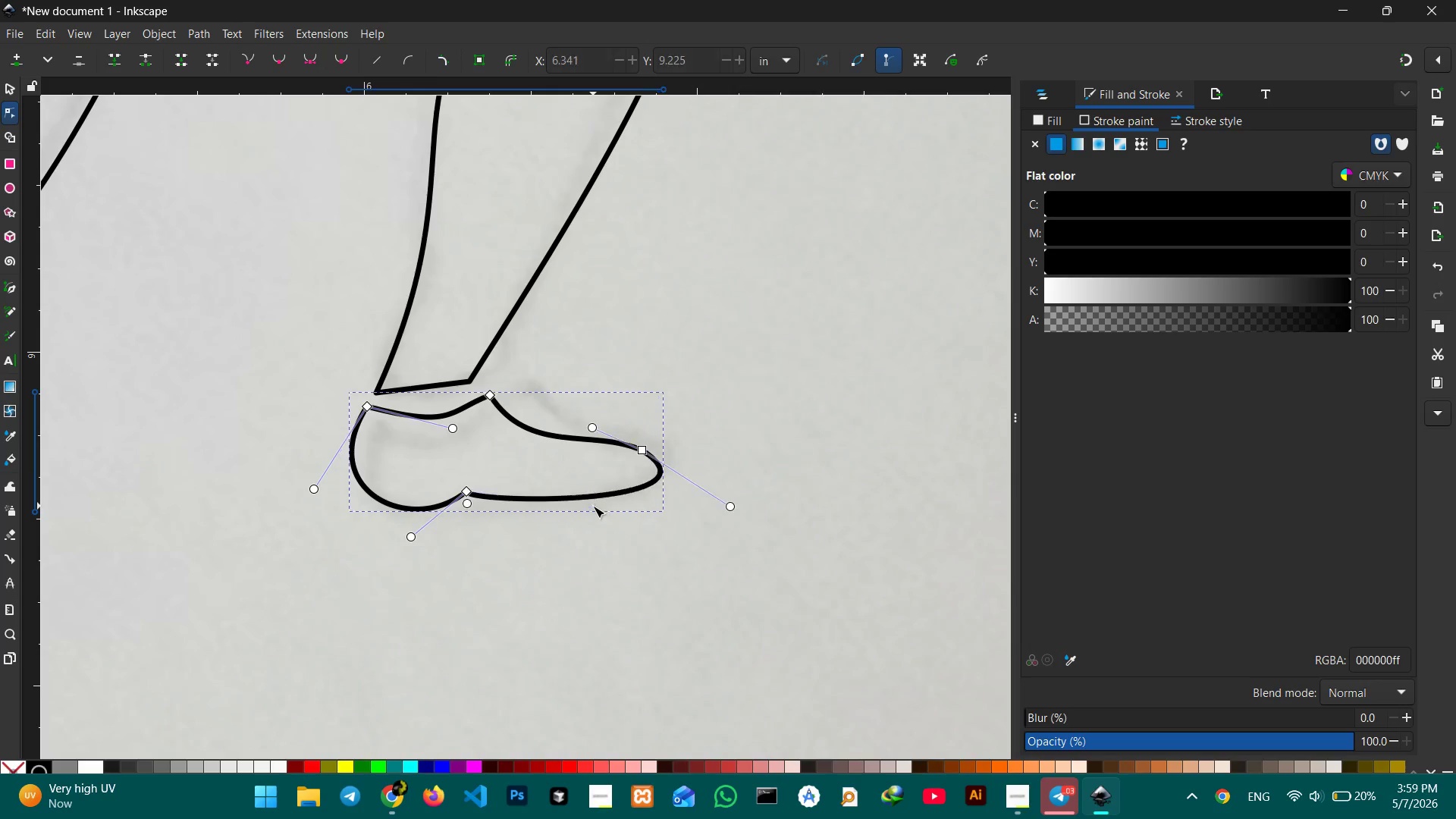 
key(Backspace)
 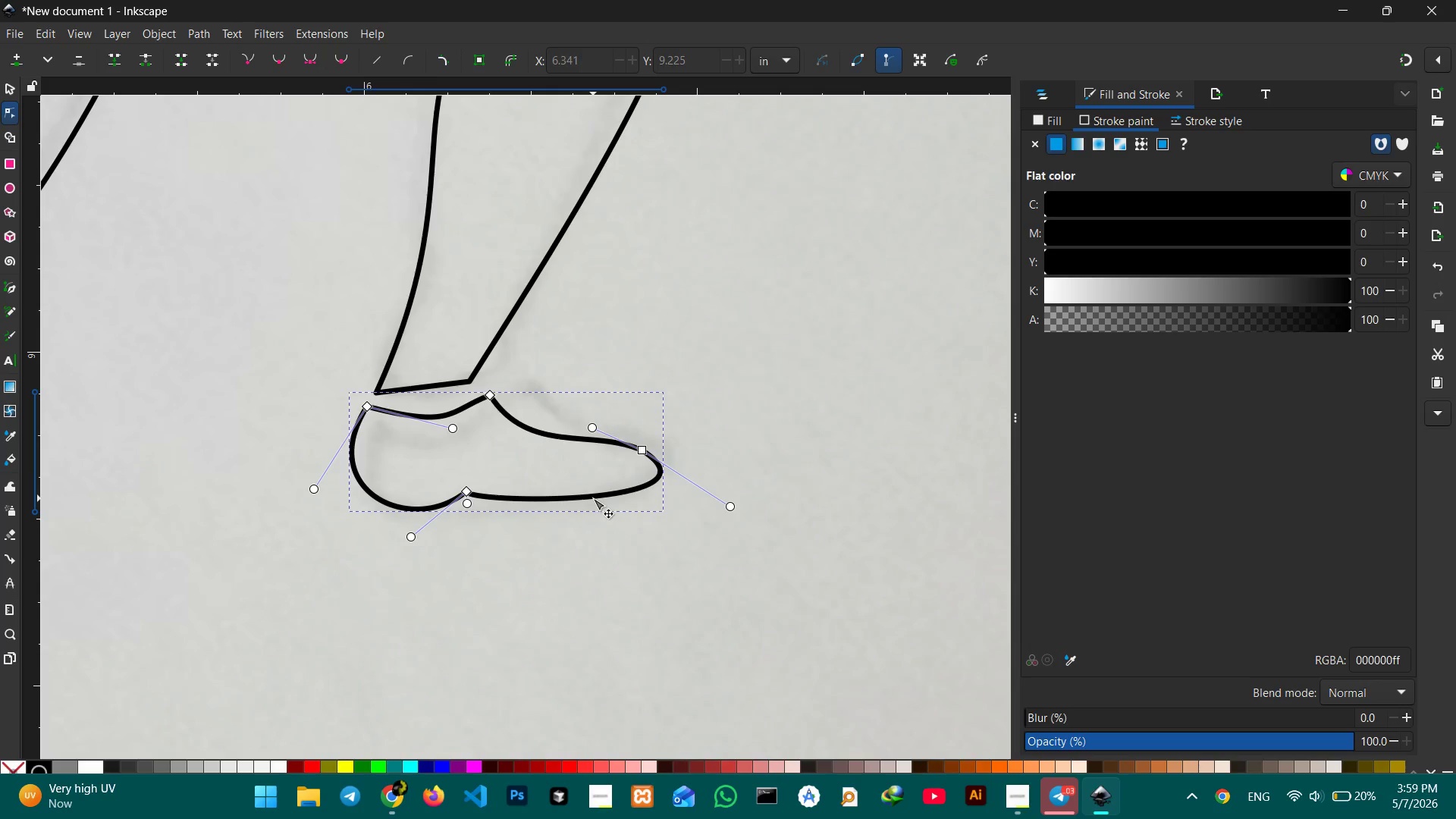 
left_click_drag(start_coordinate=[593, 498], to_coordinate=[599, 506])
 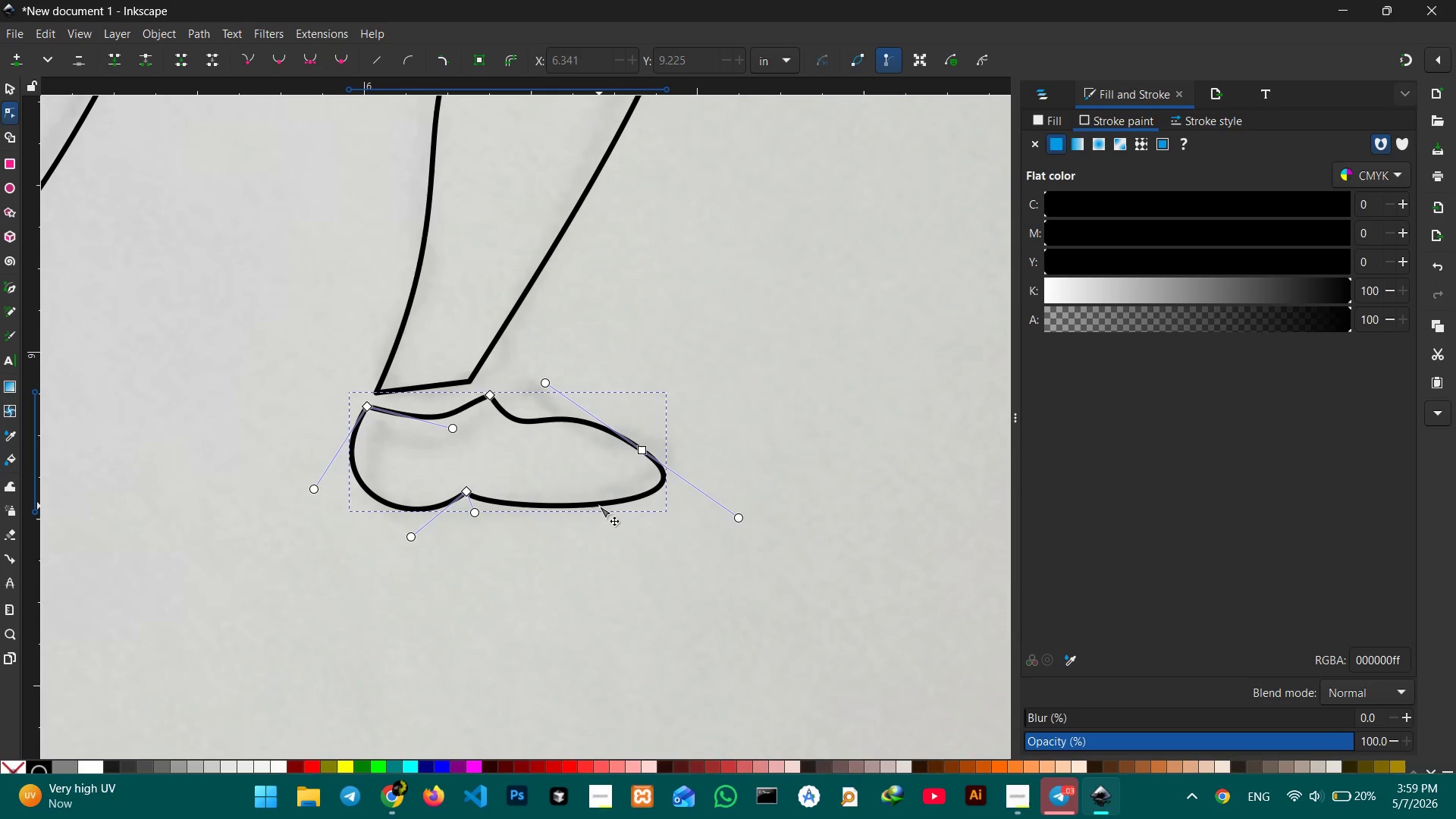 
key(Control+Z)
 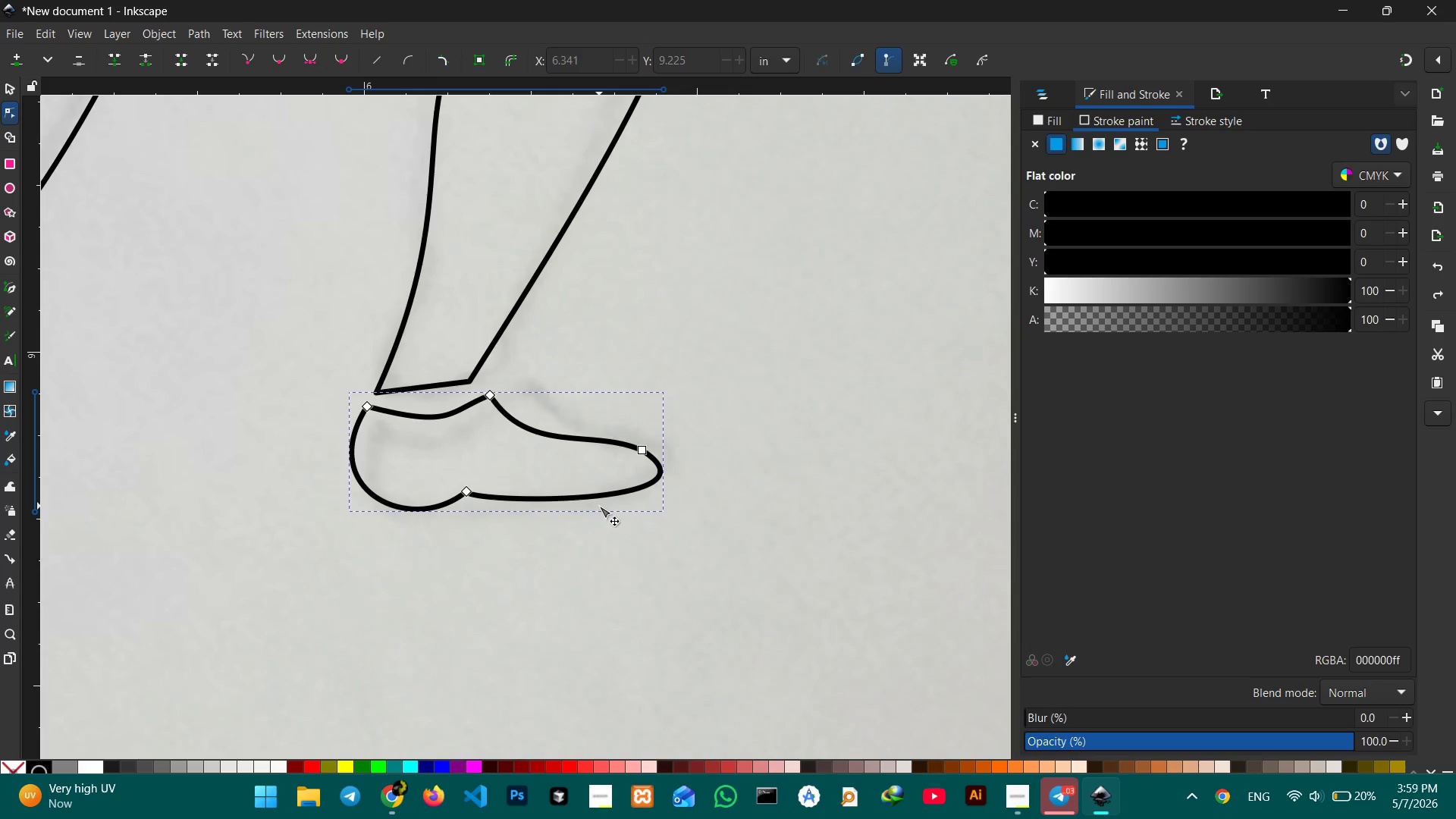 
key(Control+Z)
 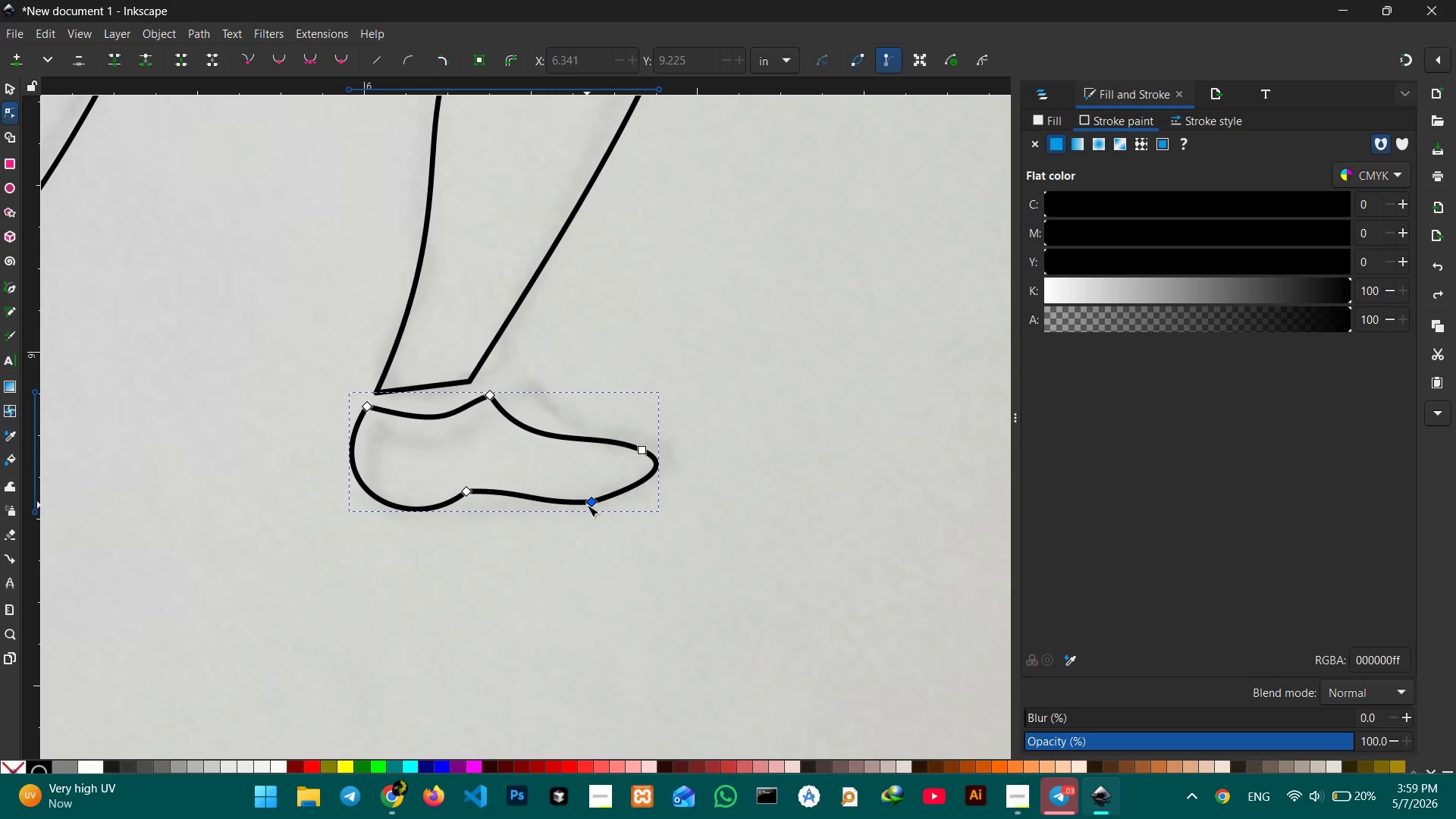 
left_click([587, 505])
 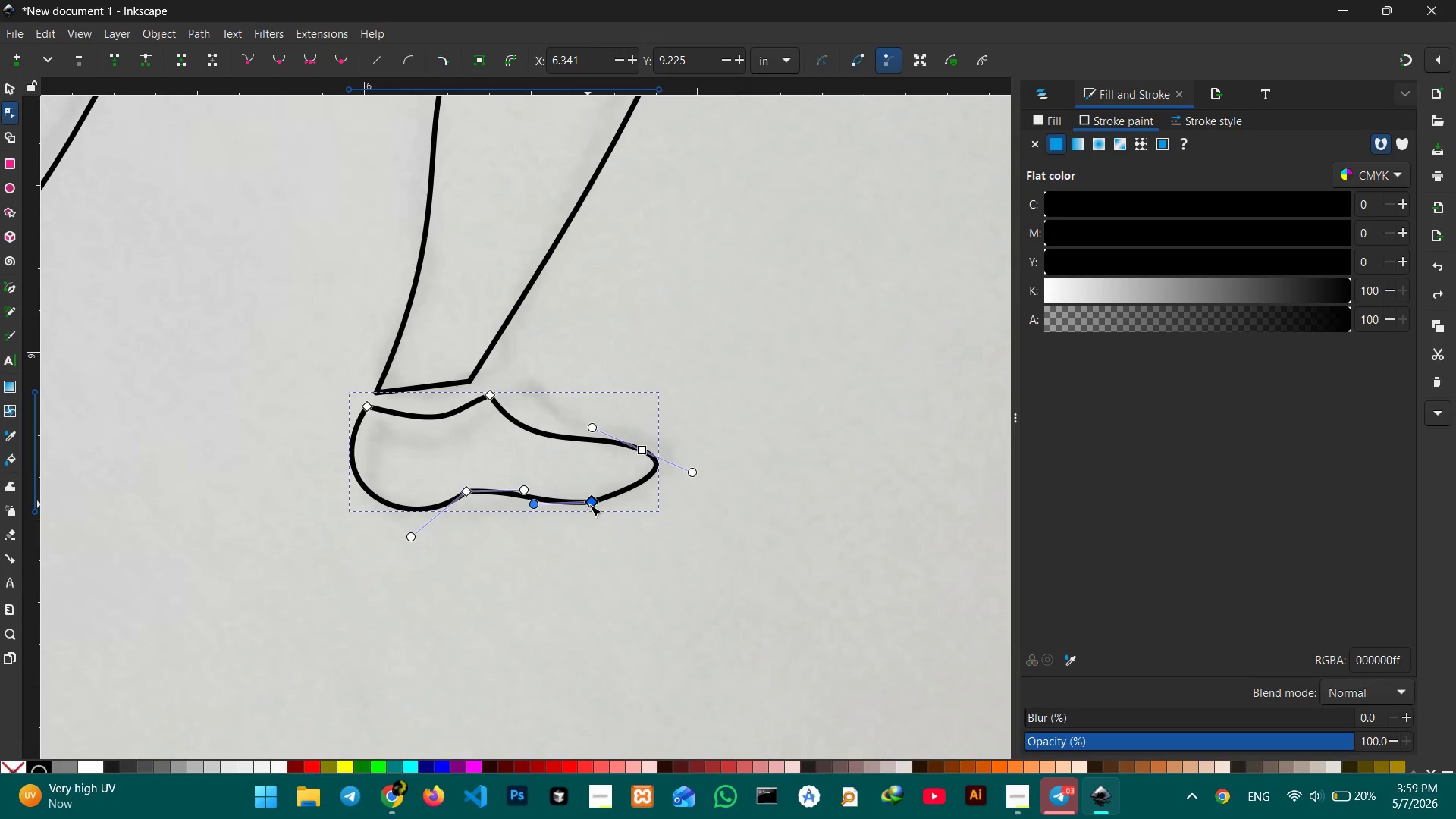 
left_click([589, 504])
 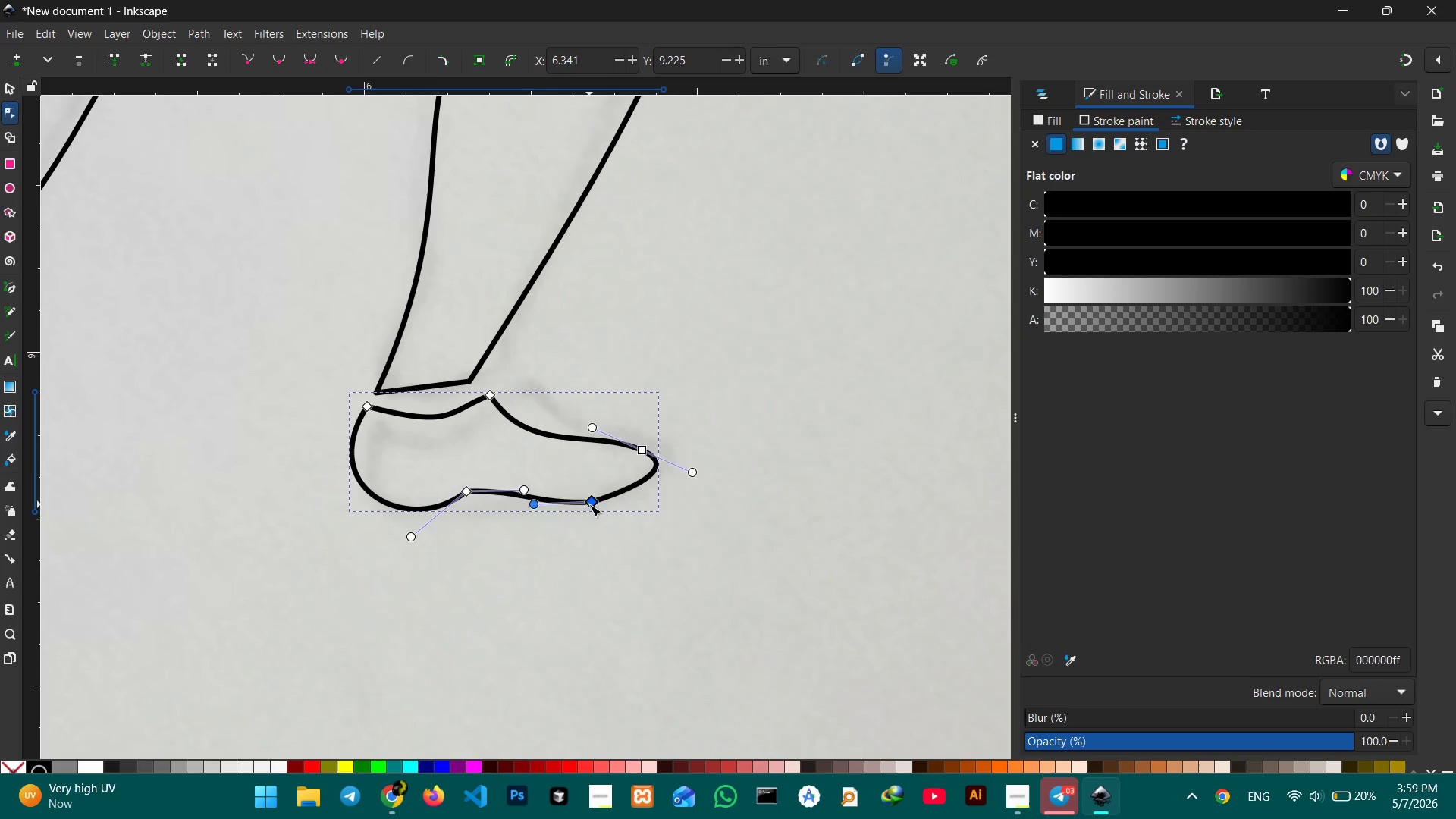 
key(Backspace)
 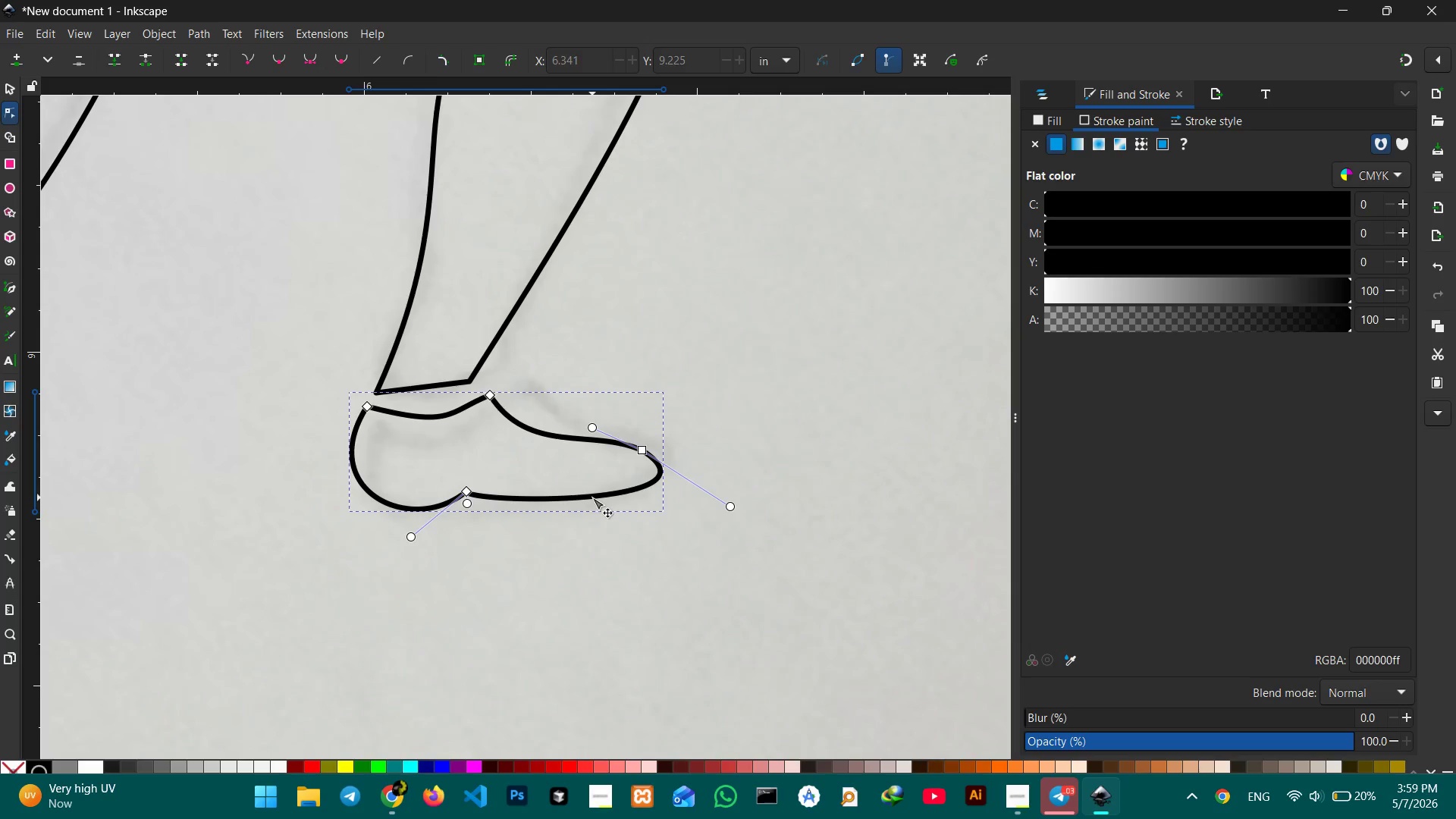 
left_click_drag(start_coordinate=[592, 497], to_coordinate=[594, 507])
 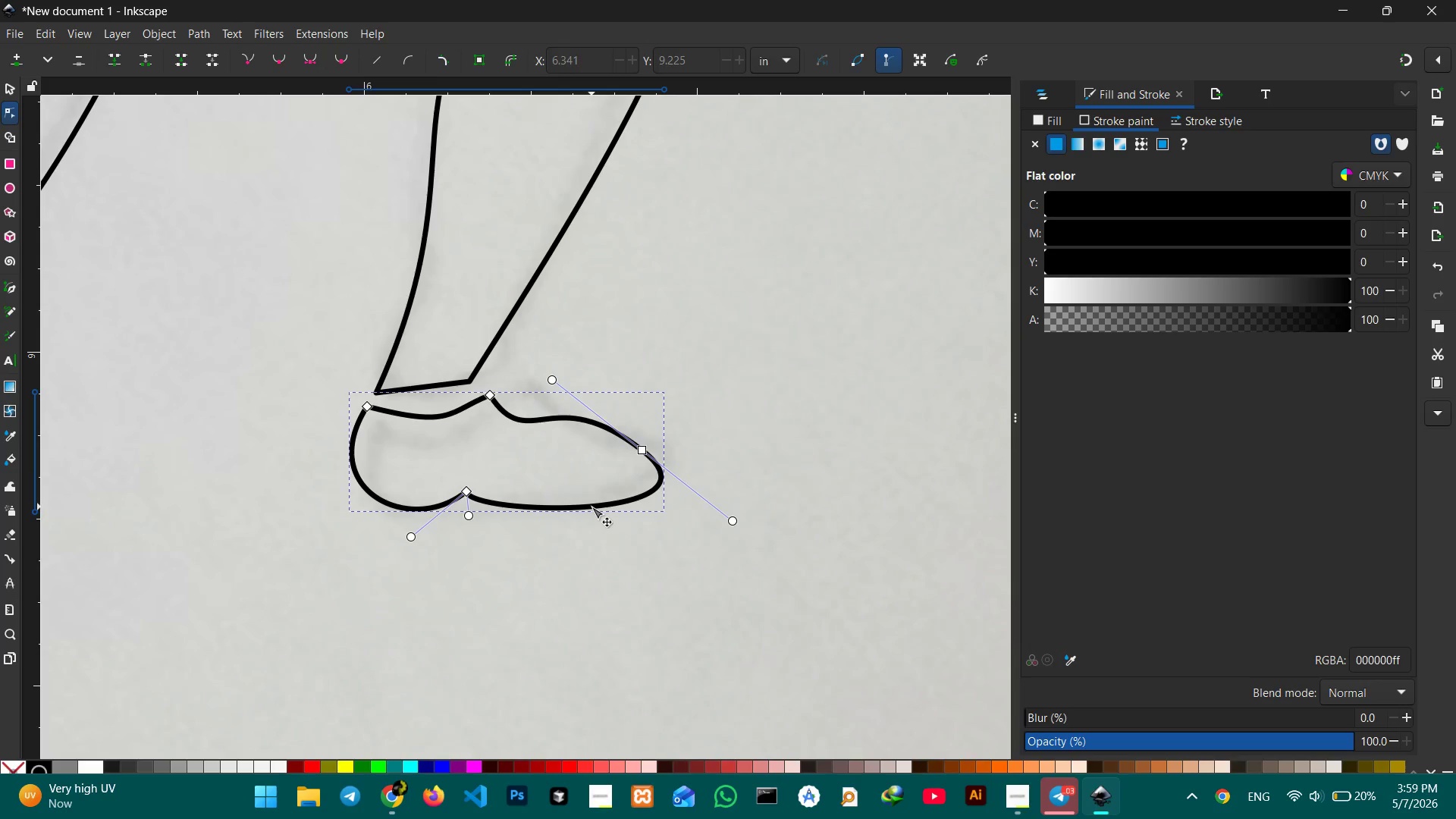 
key(Control+Z)
 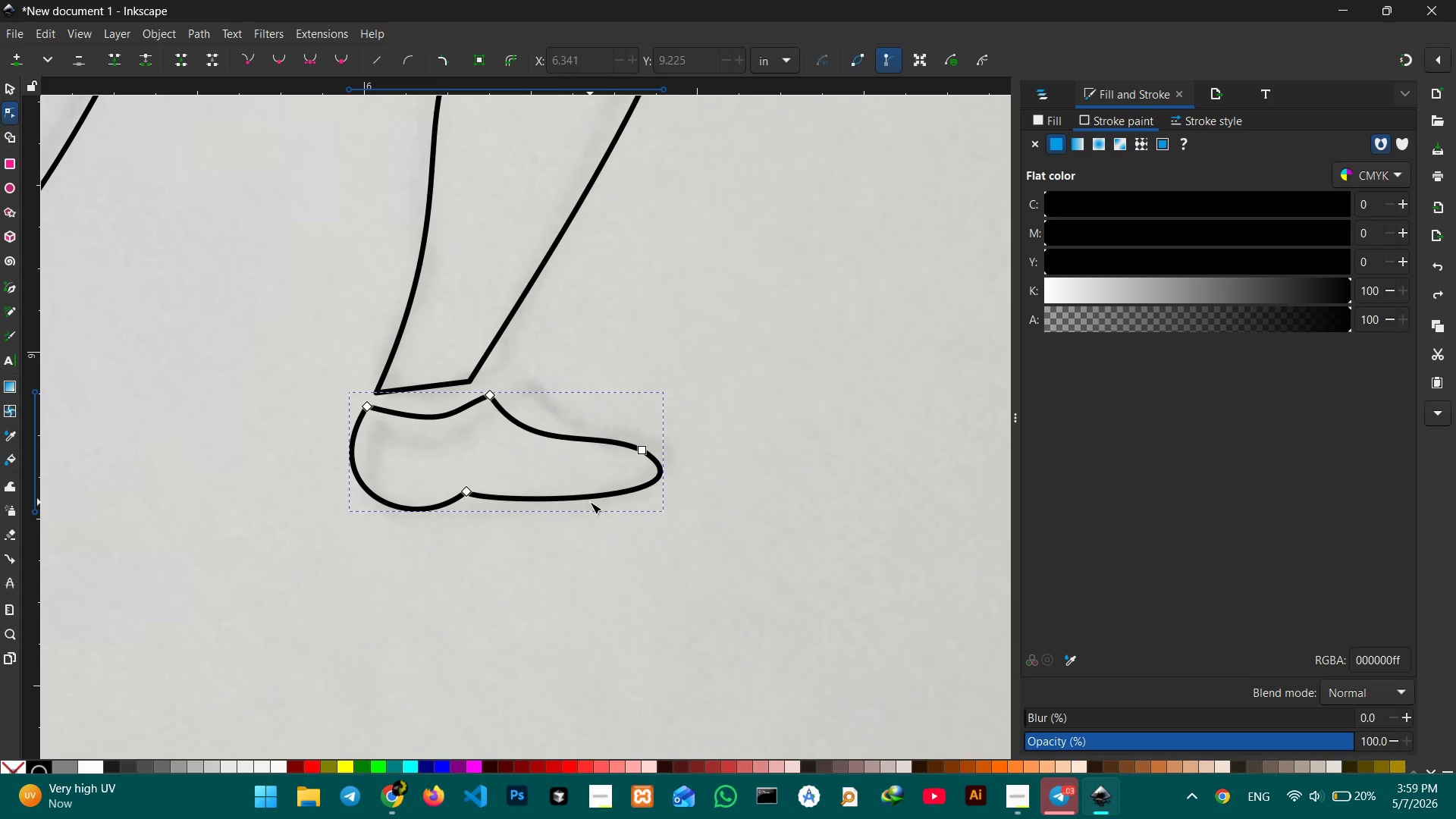 
key(Control+Z)
 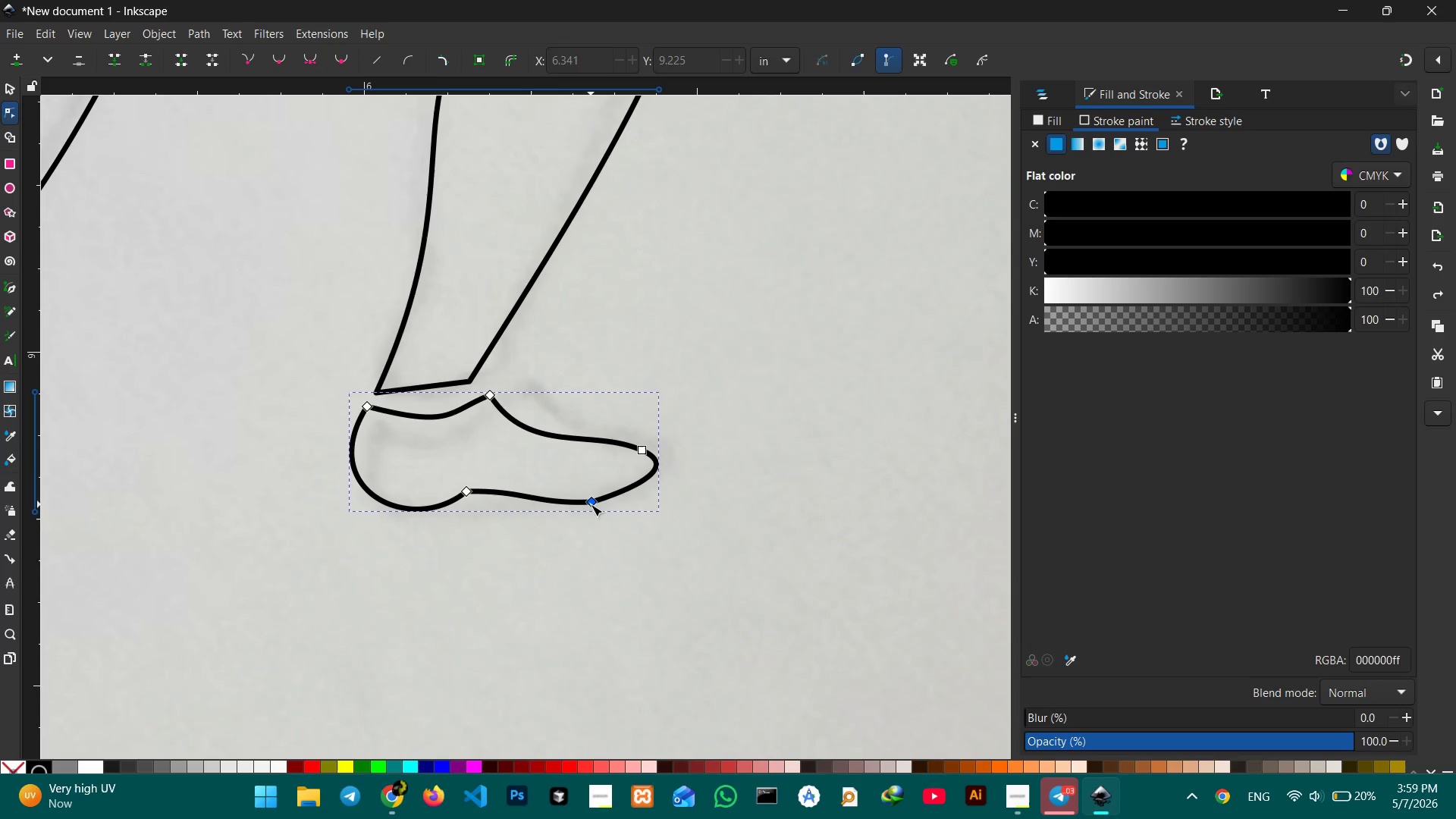 
left_click([591, 504])
 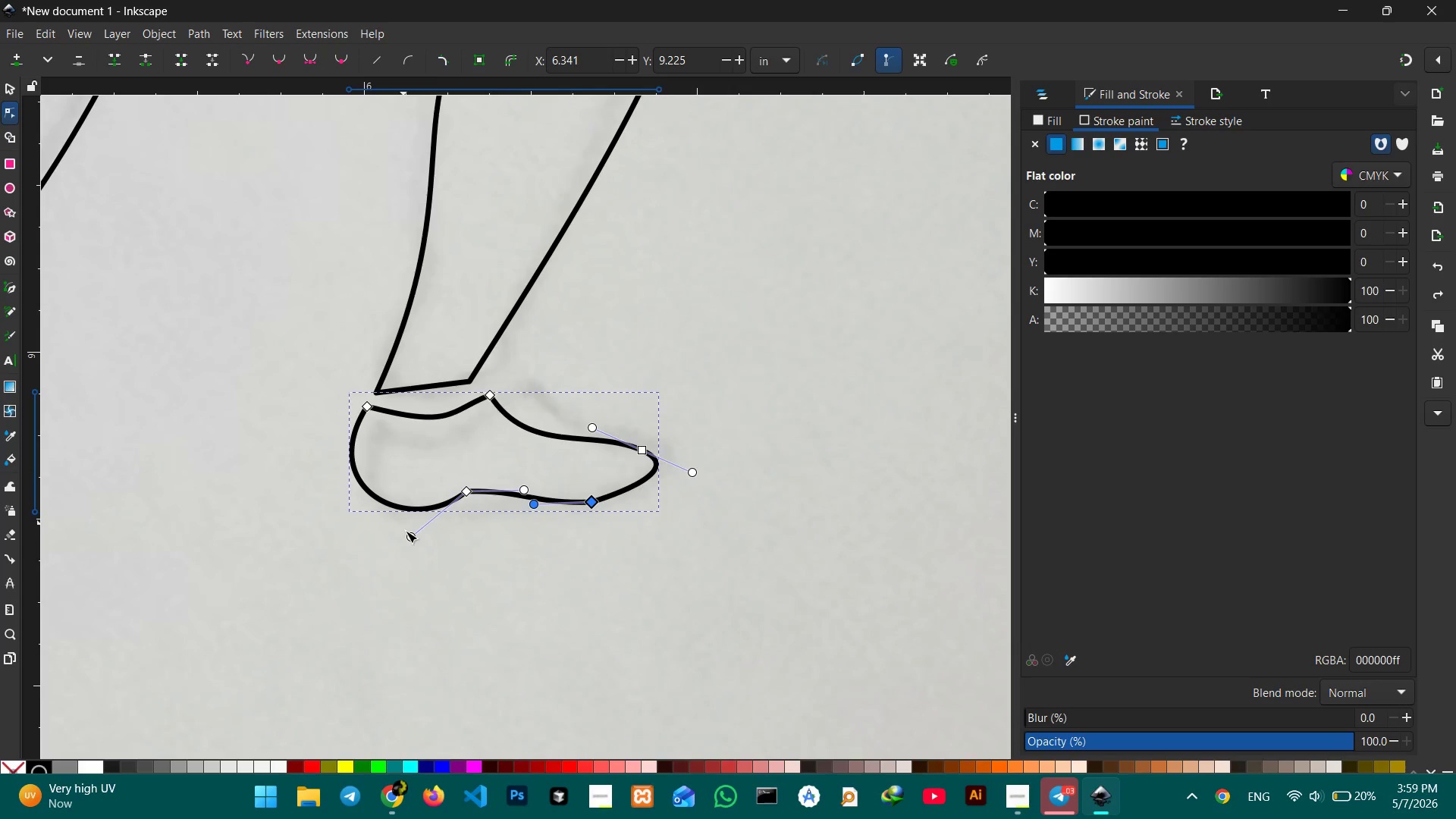 
left_click_drag(start_coordinate=[406, 532], to_coordinate=[391, 514])
 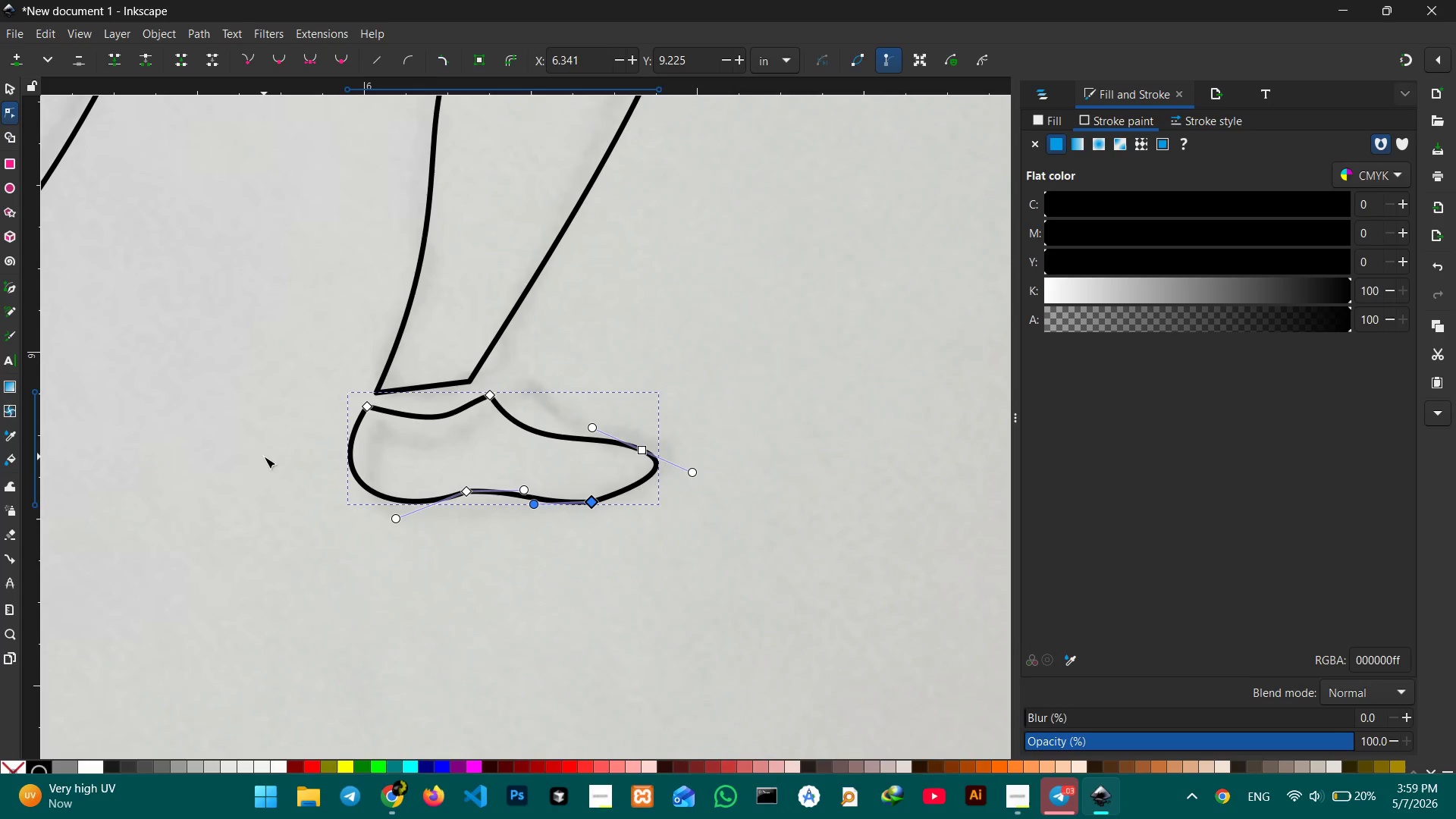 
hold_key(key=Space, duration=1.03)
 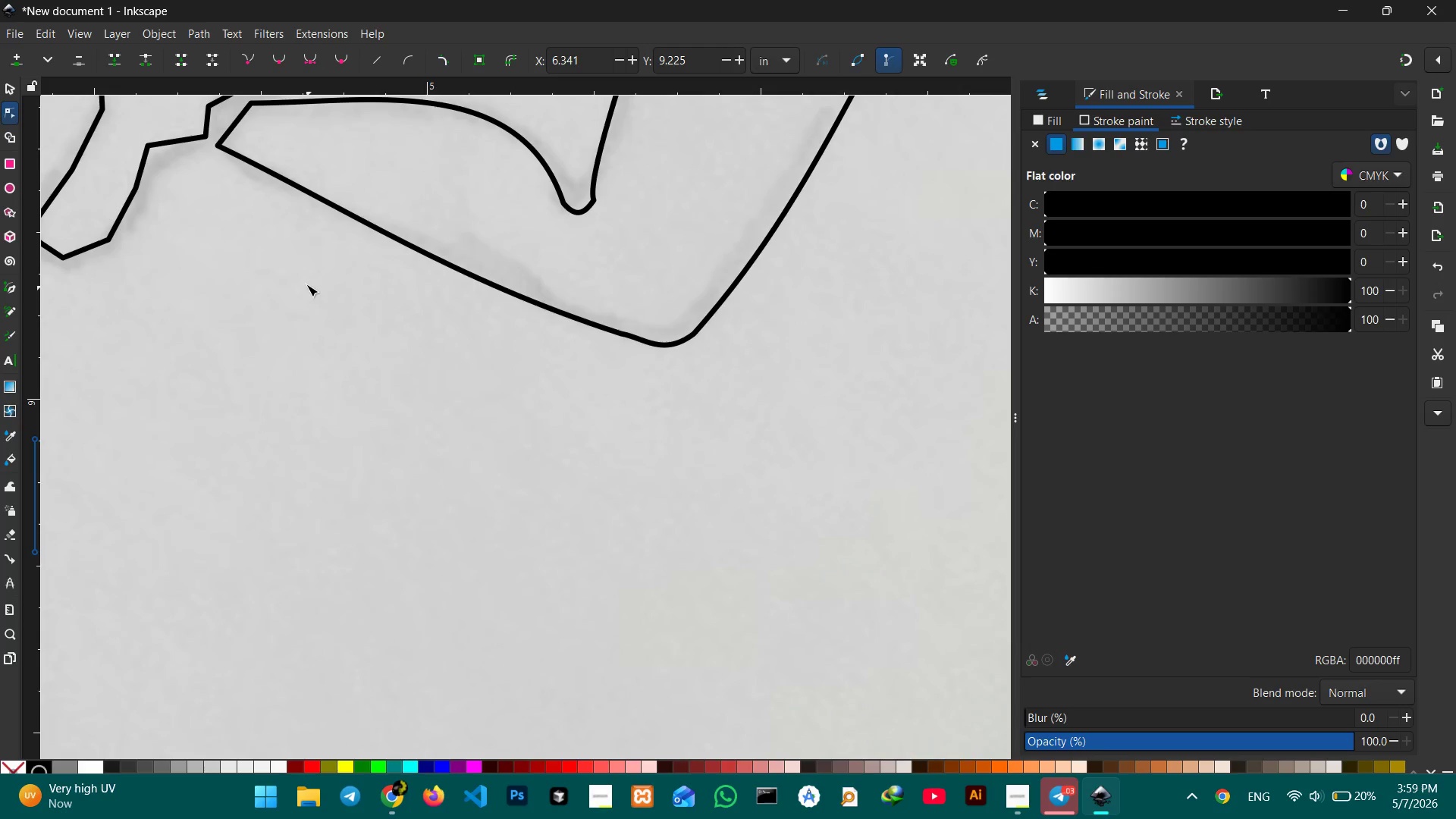 
left_click_drag(start_coordinate=[272, 462], to_coordinate=[1009, 510])
 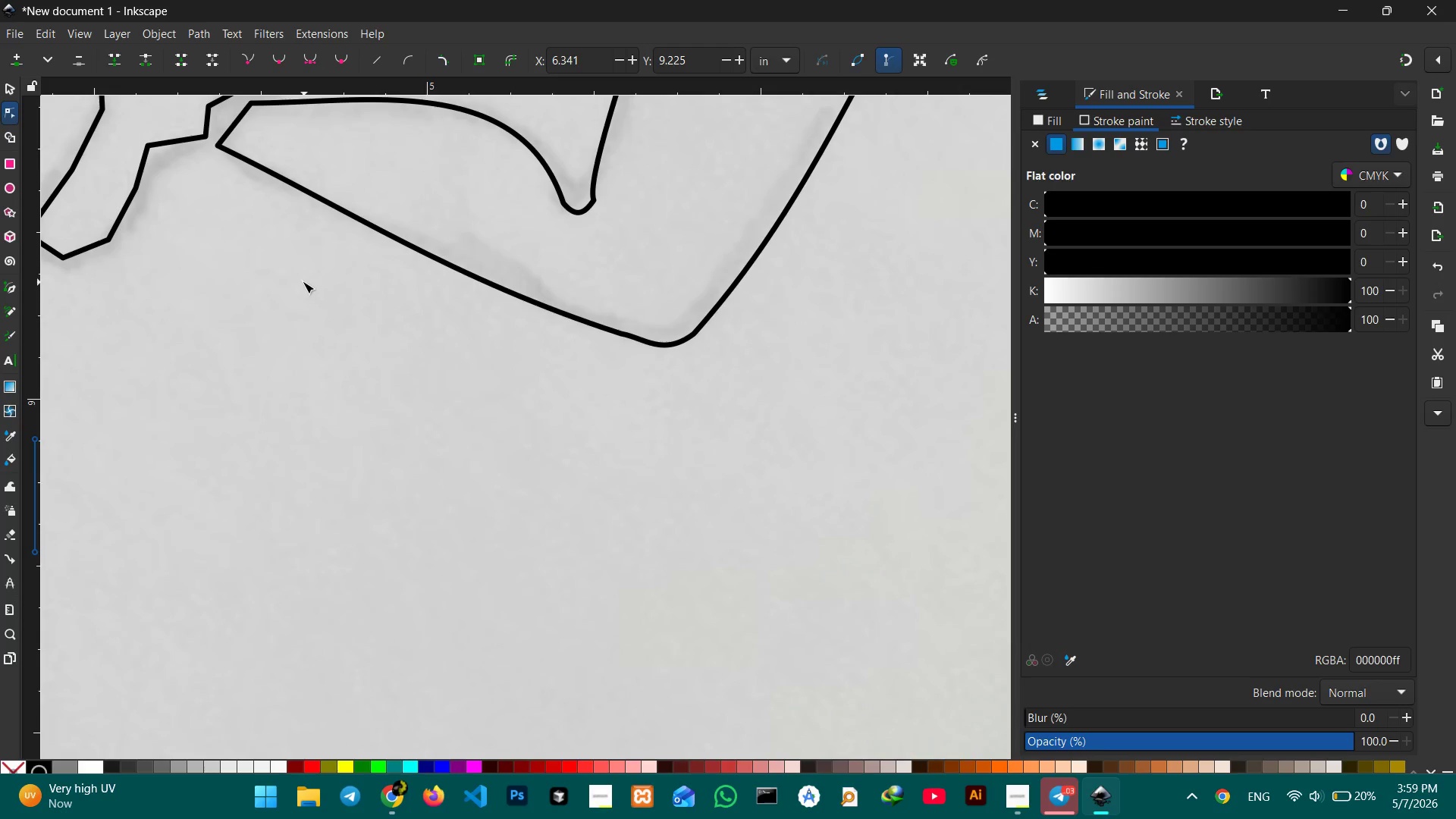 
hold_key(key=Space, duration=0.7)
 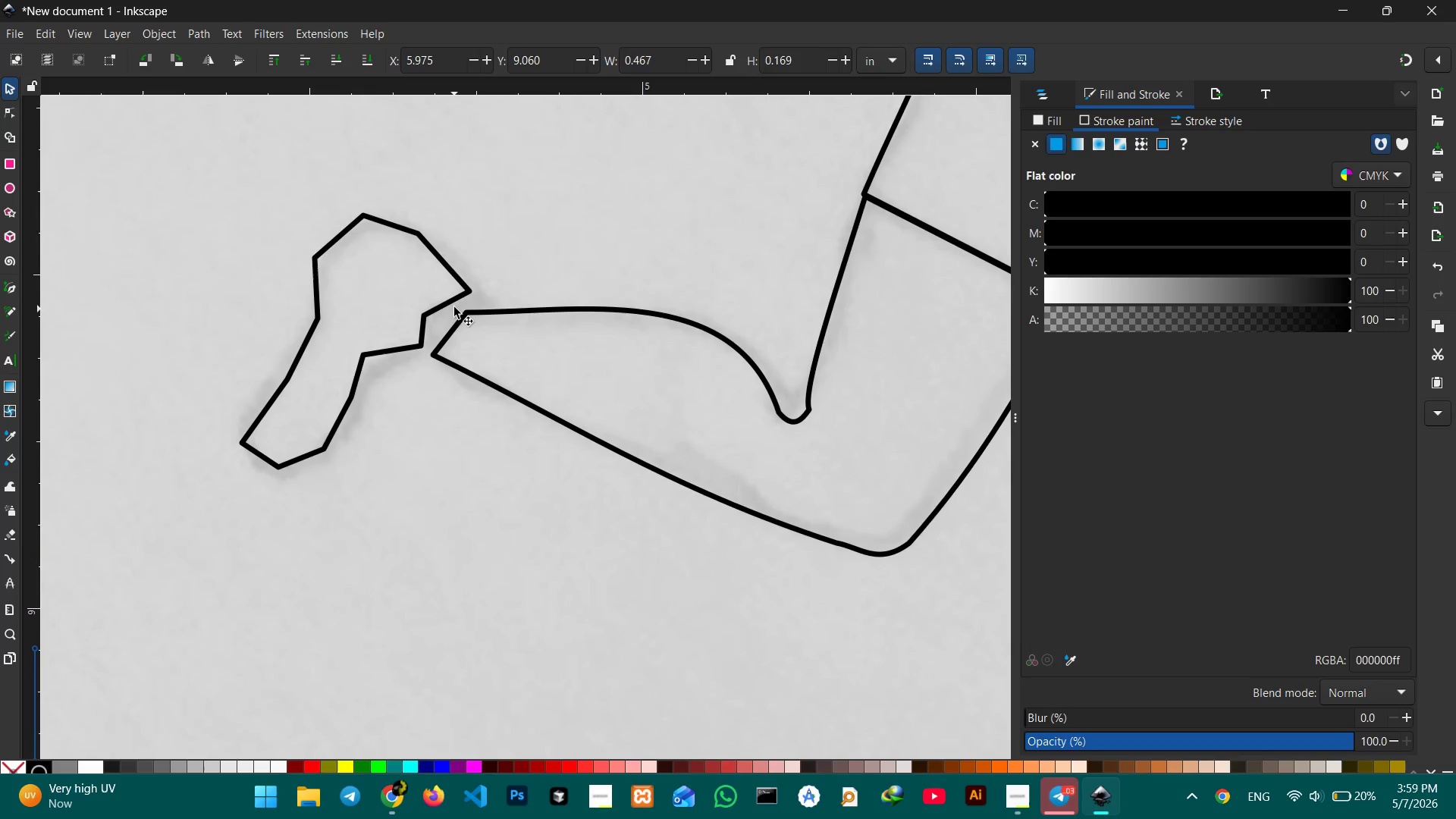 
left_click_drag(start_coordinate=[302, 281], to_coordinate=[517, 490])
 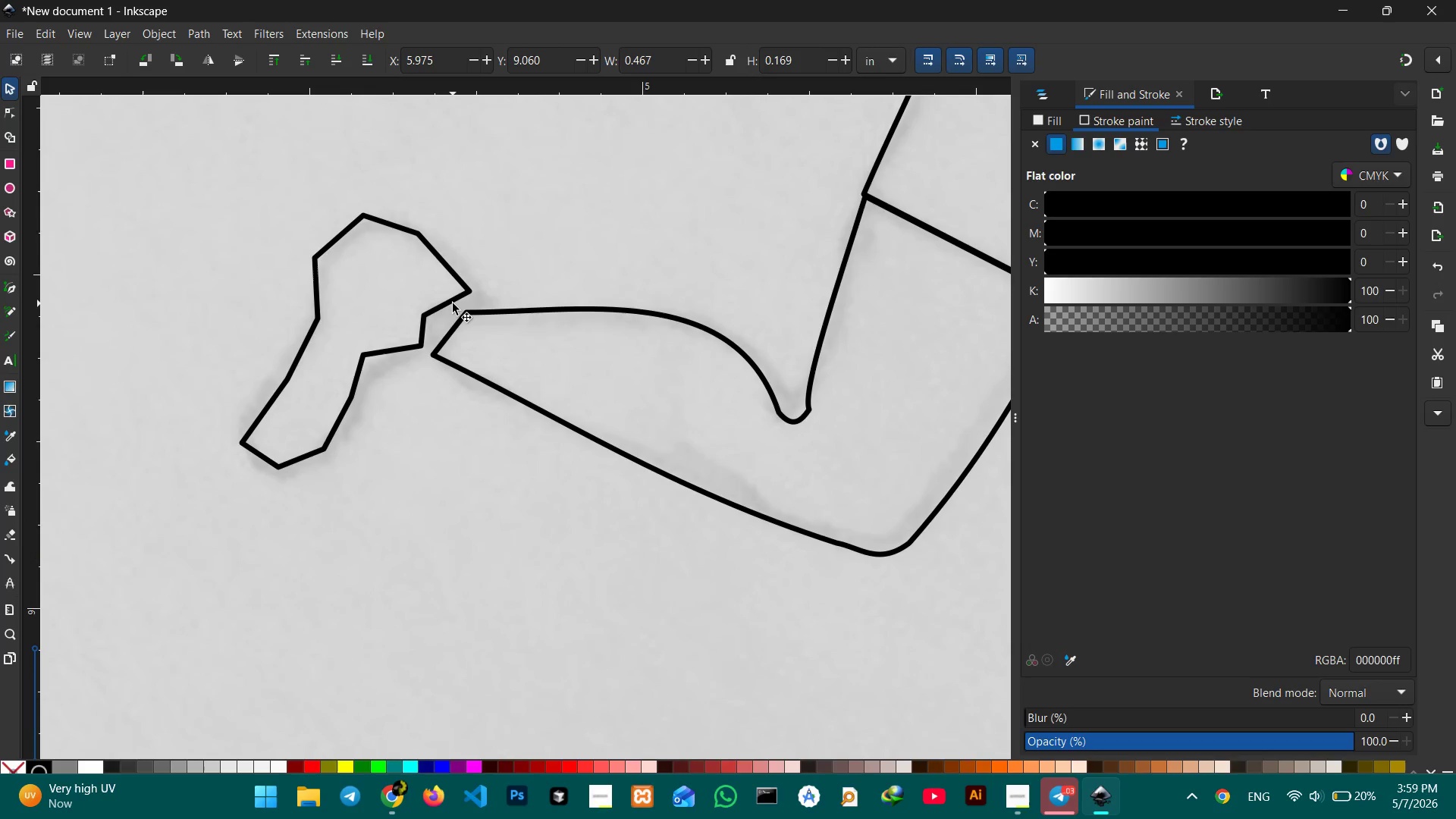 
left_click([453, 303])
 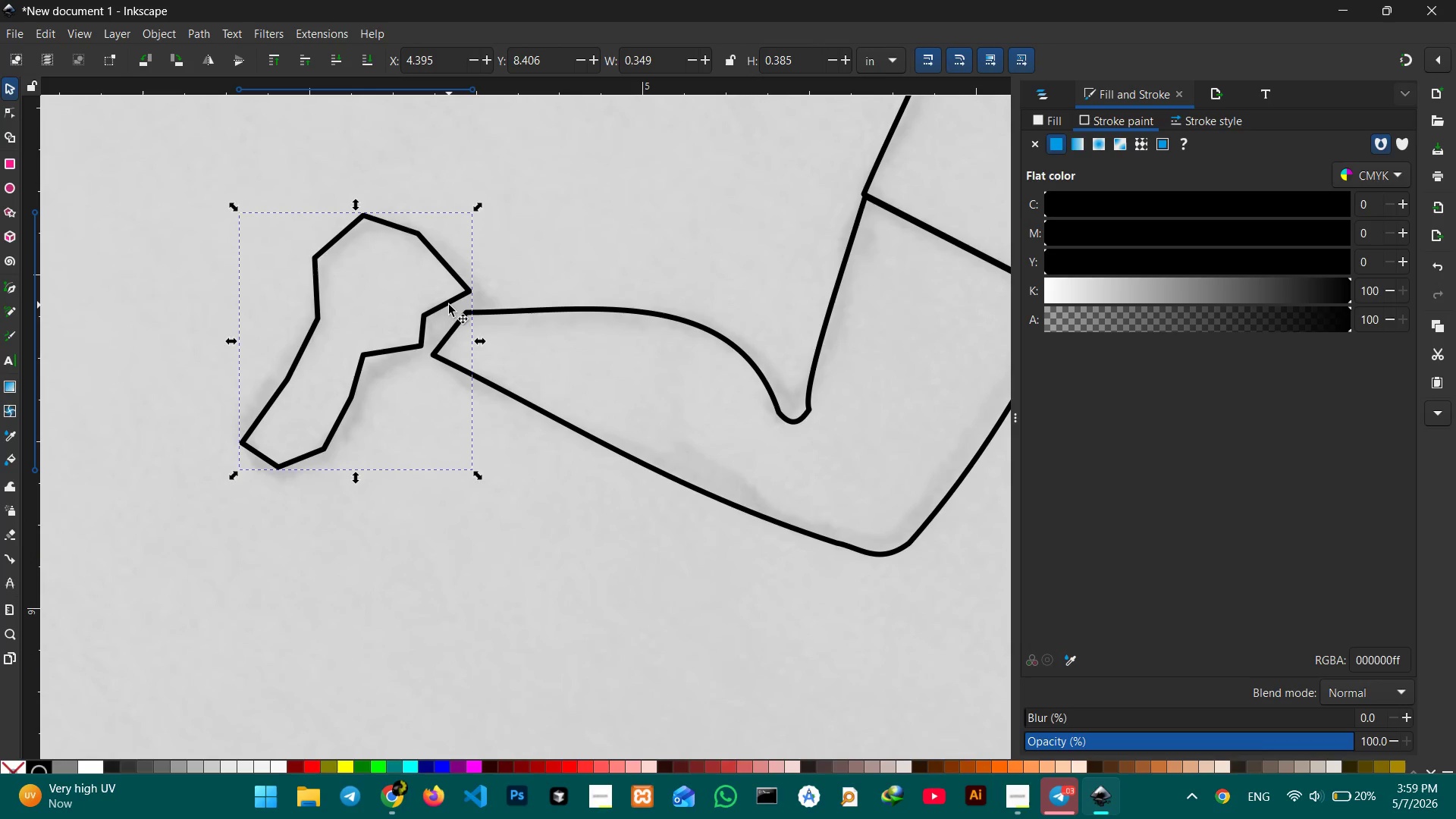 
double_click([449, 305])
 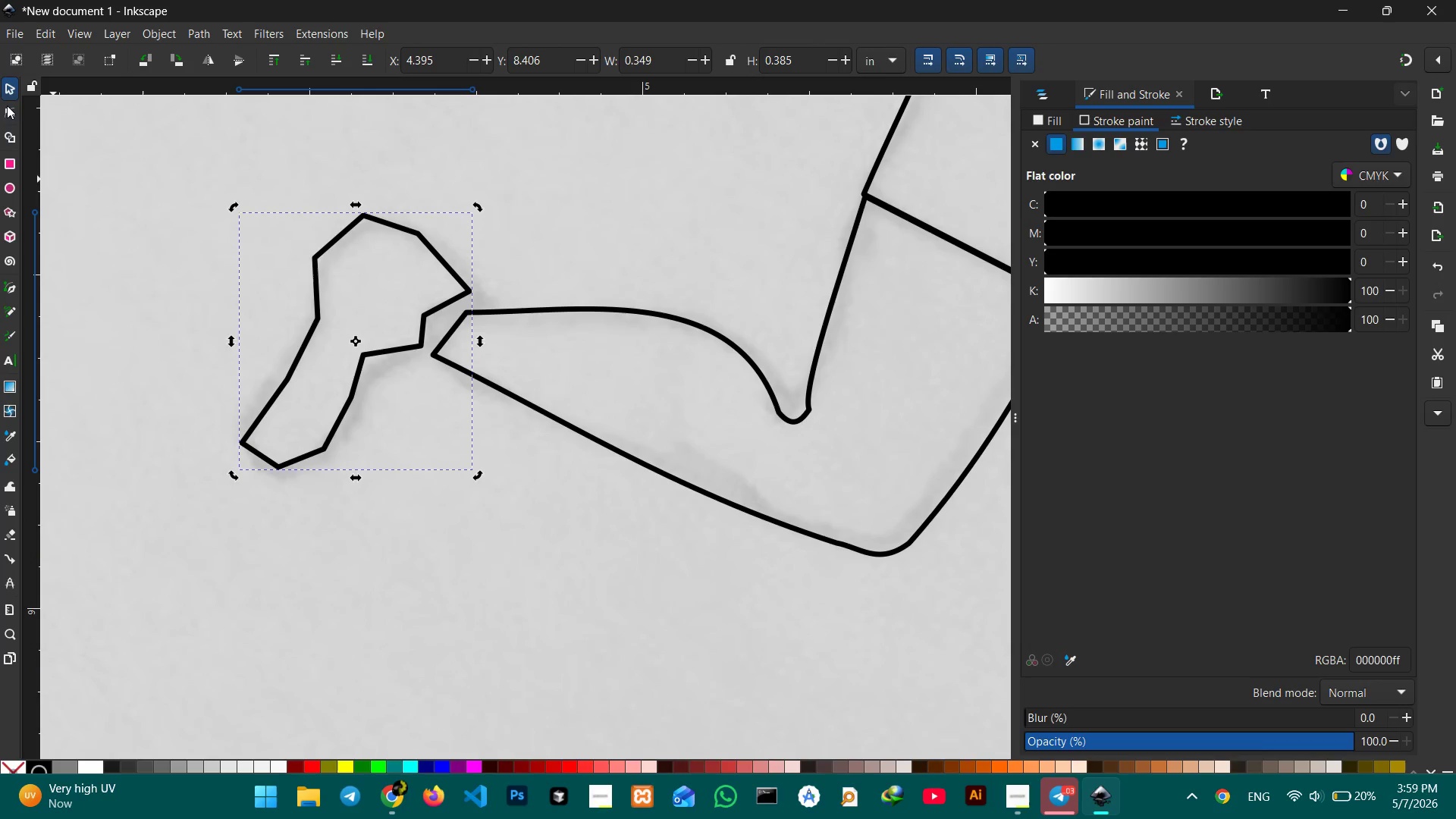 
left_click([8, 105])
 